 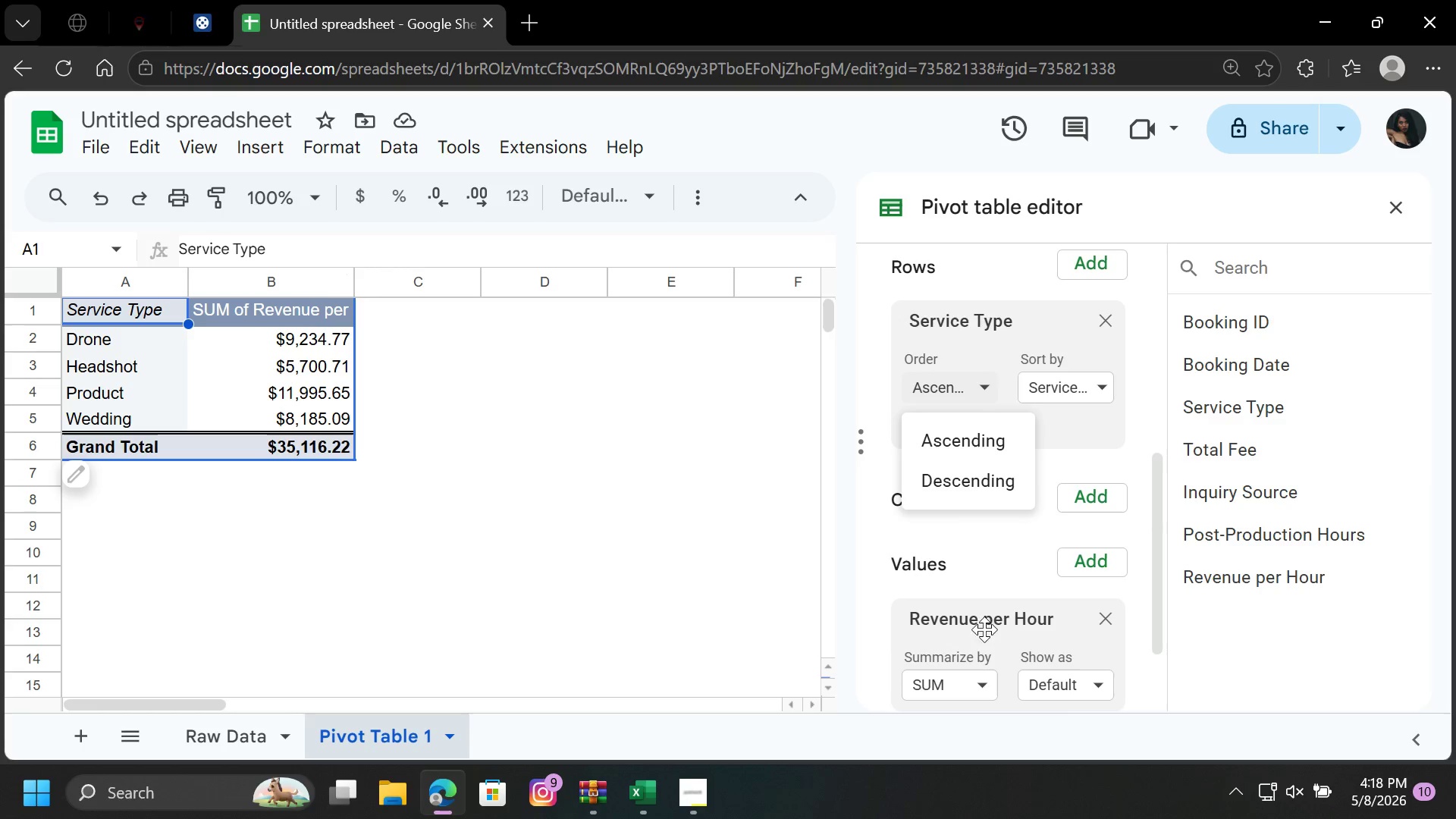 
left_click([984, 679])
 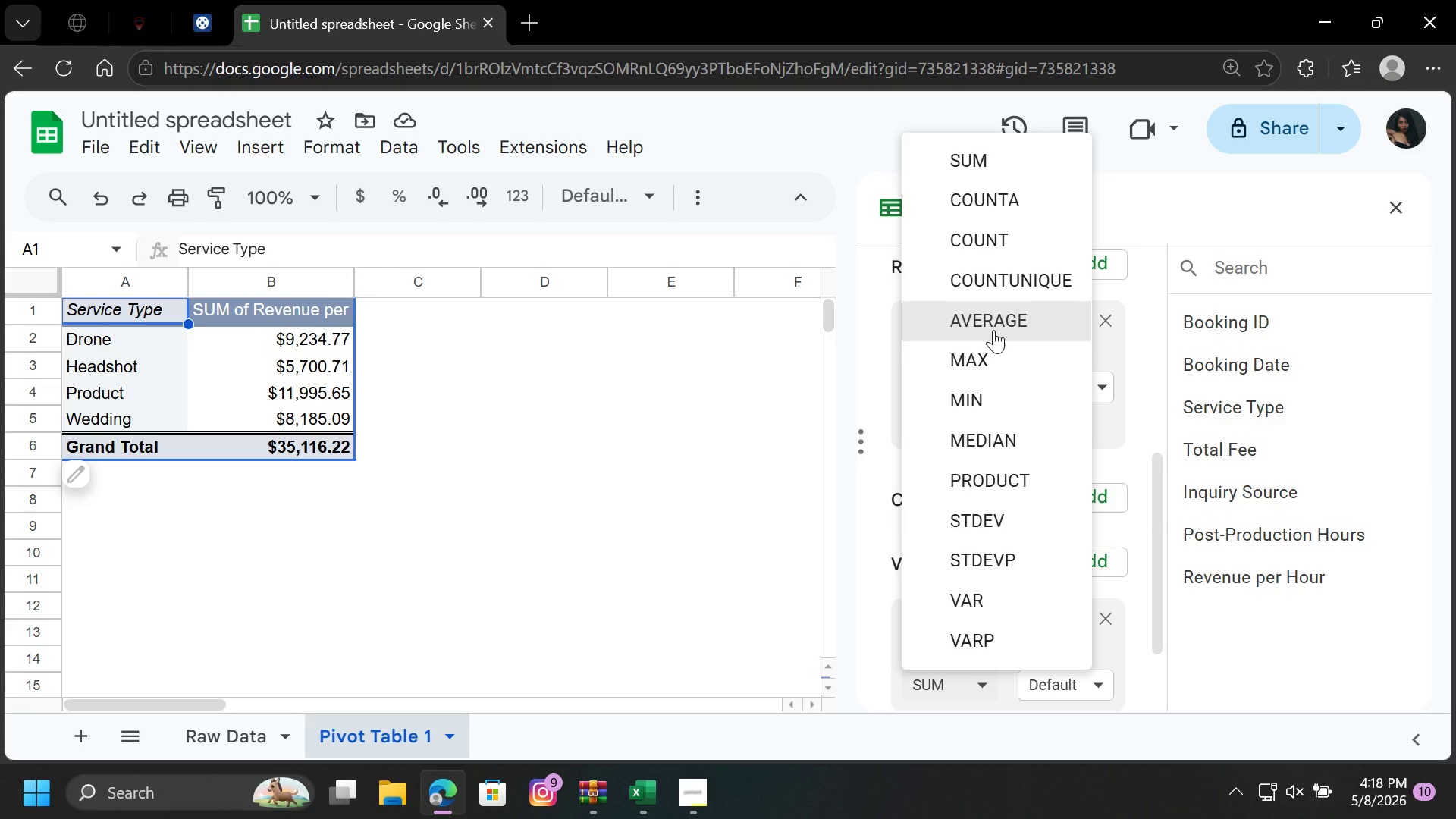 
left_click([993, 330])
 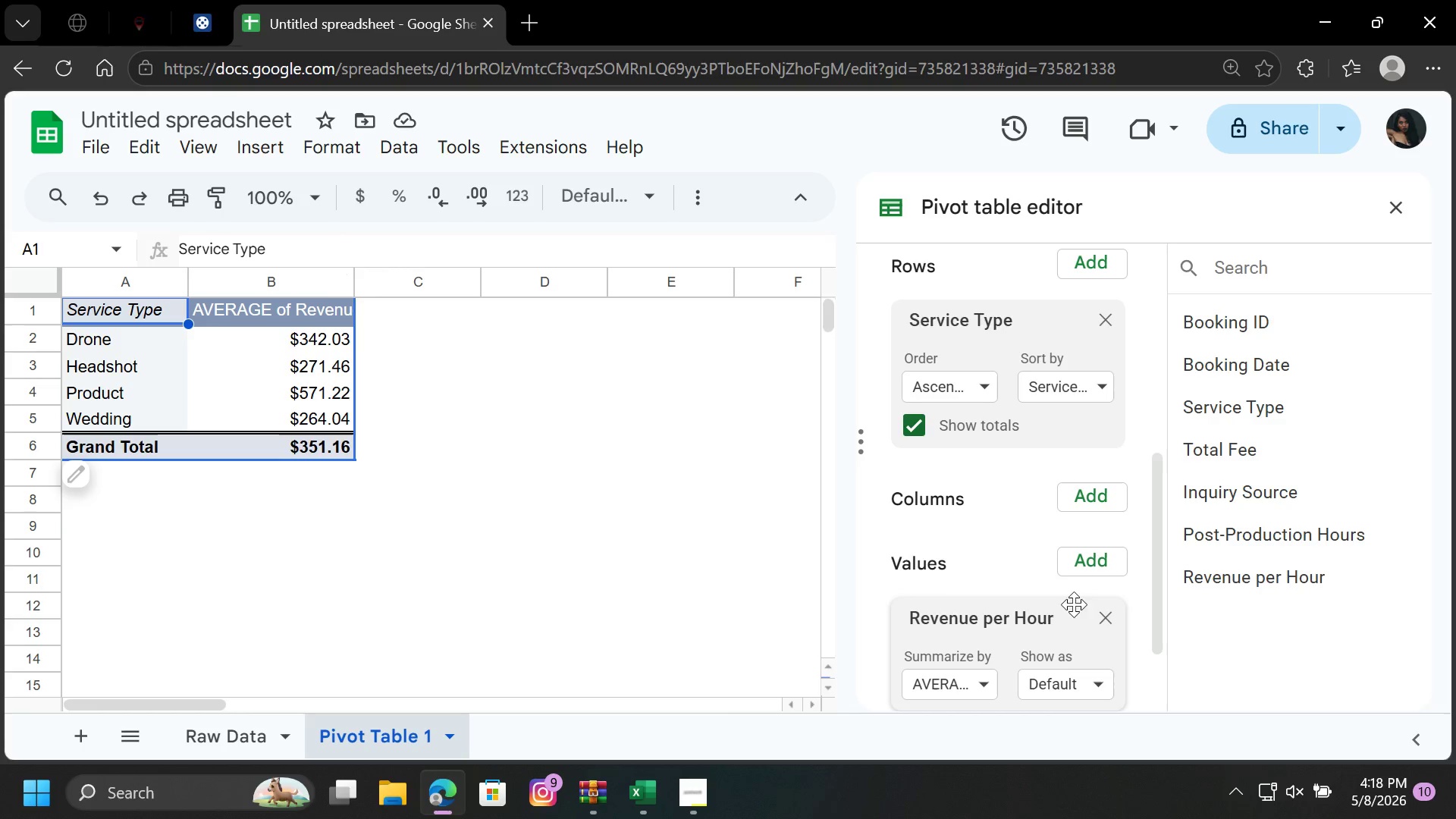 
wait(7.8)
 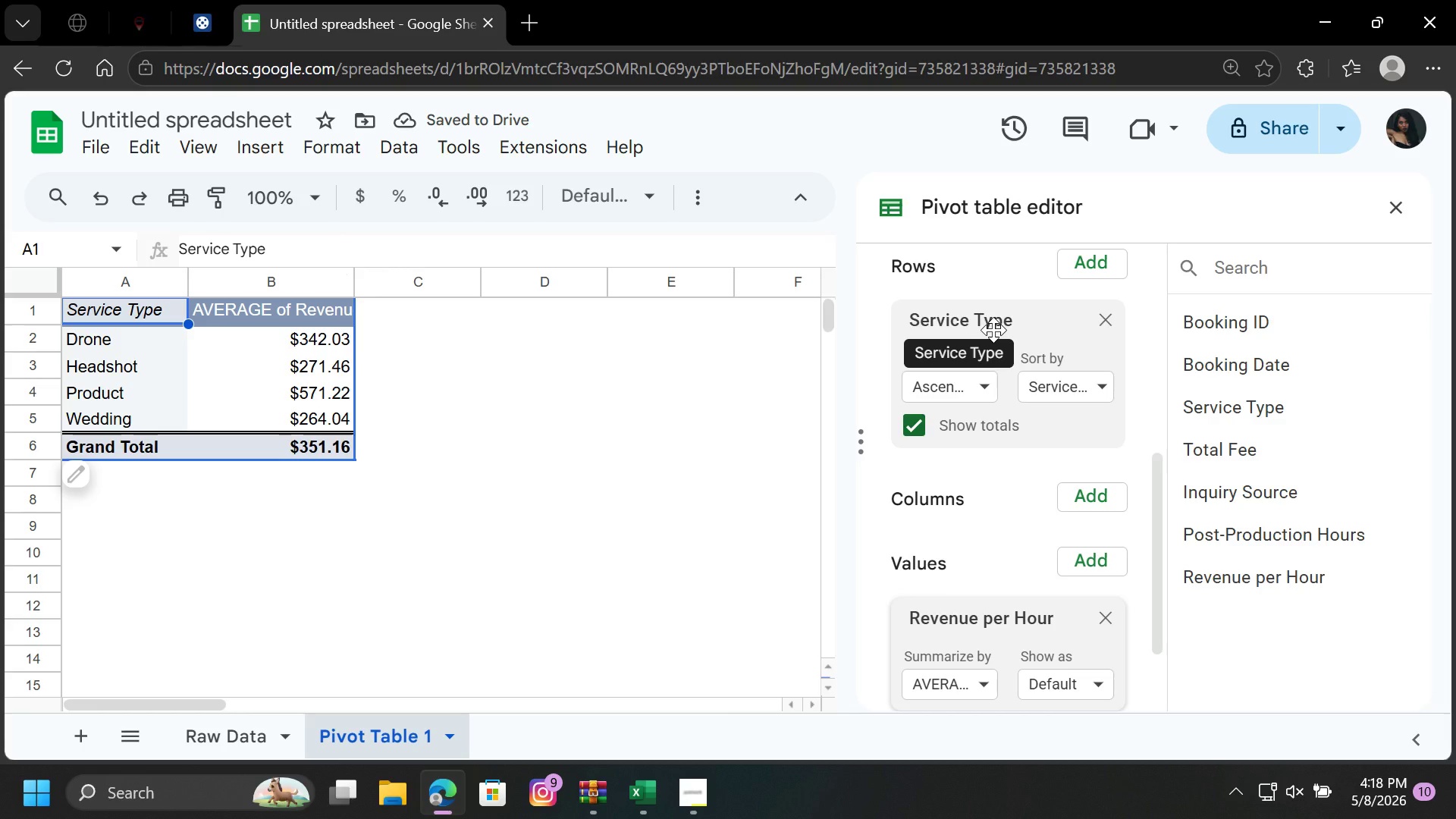 
left_click([1083, 580])
 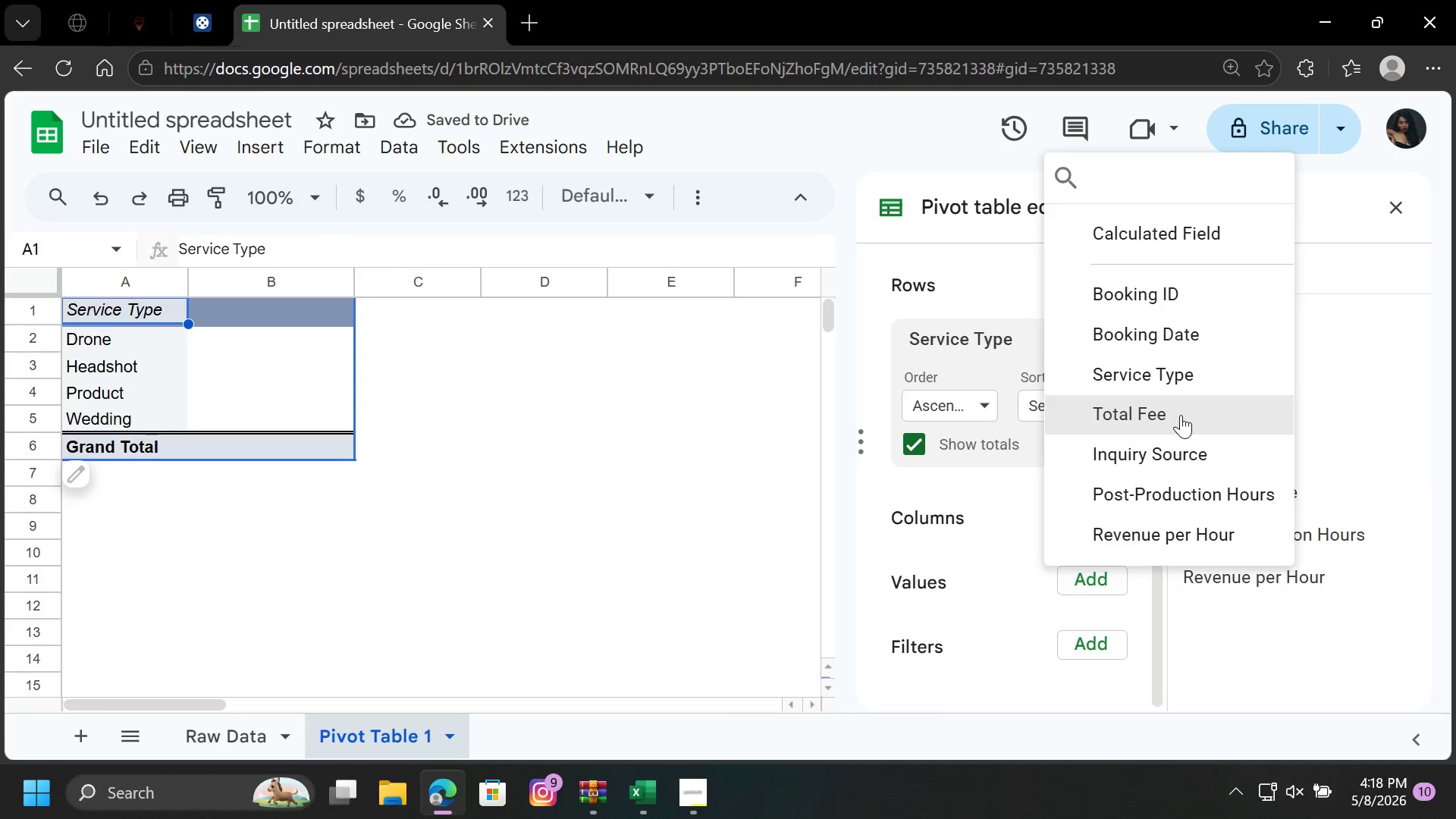 
left_click([1183, 414])
 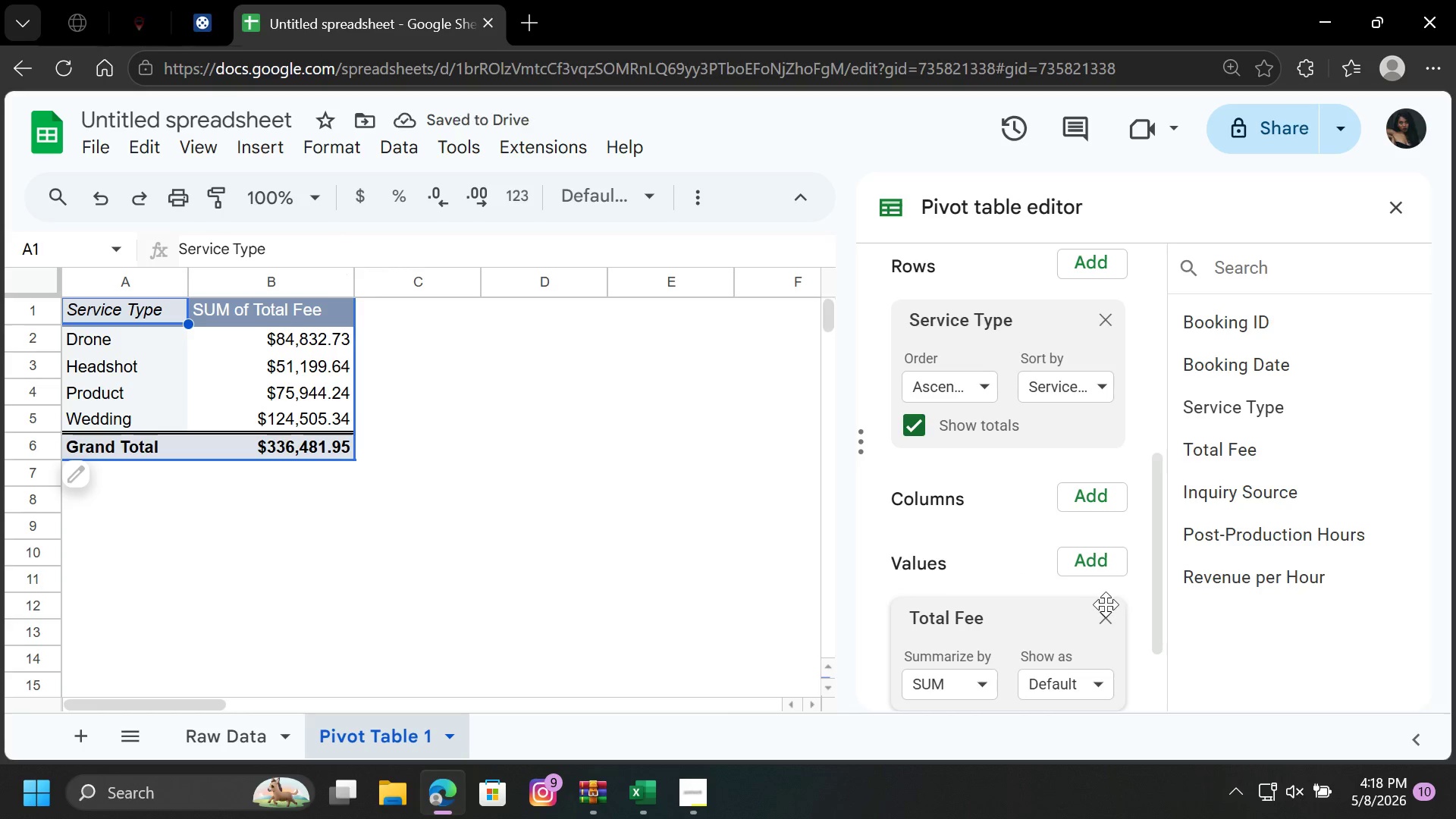 
left_click([1103, 619])
 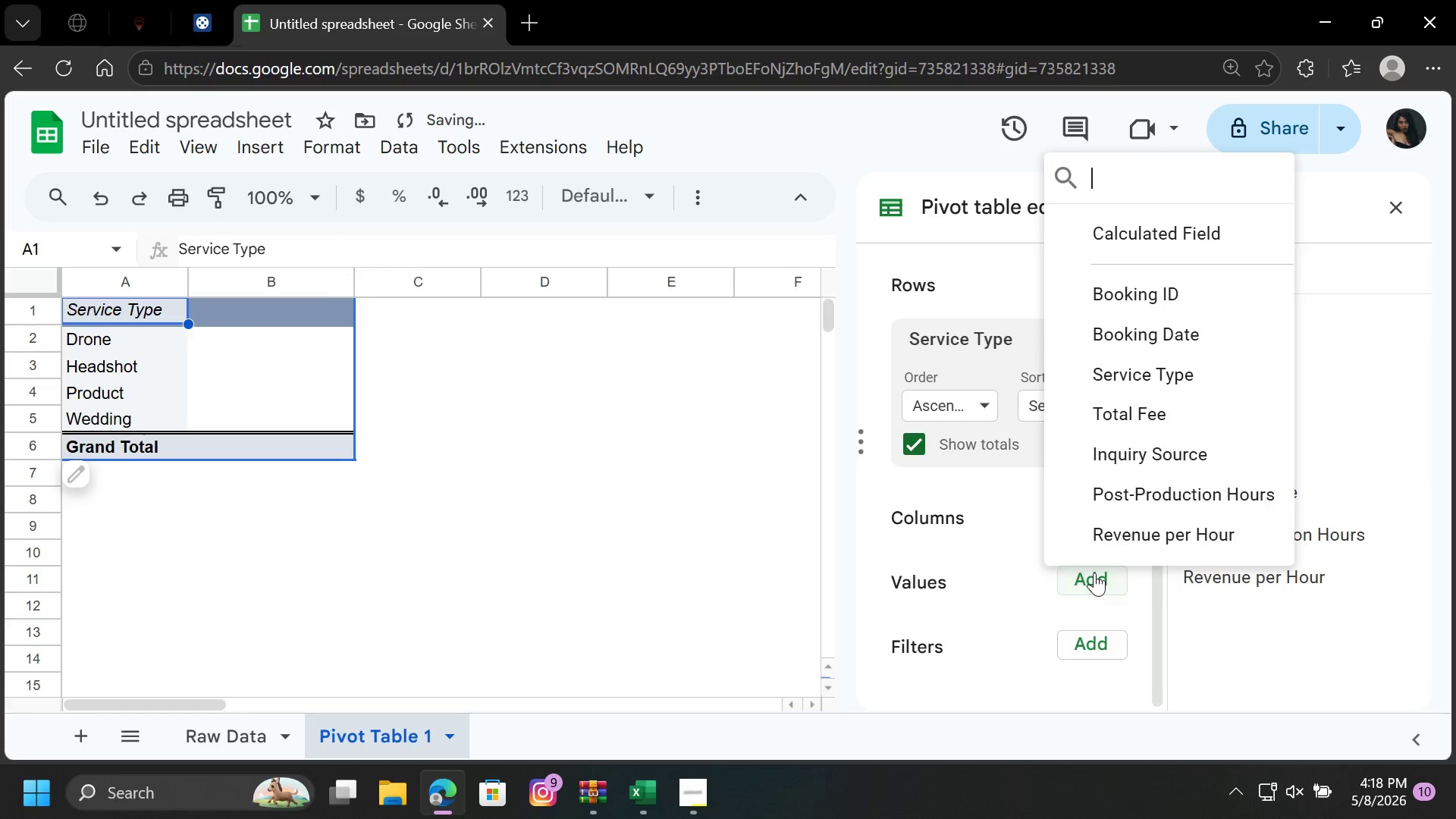 
left_click([1094, 573])
 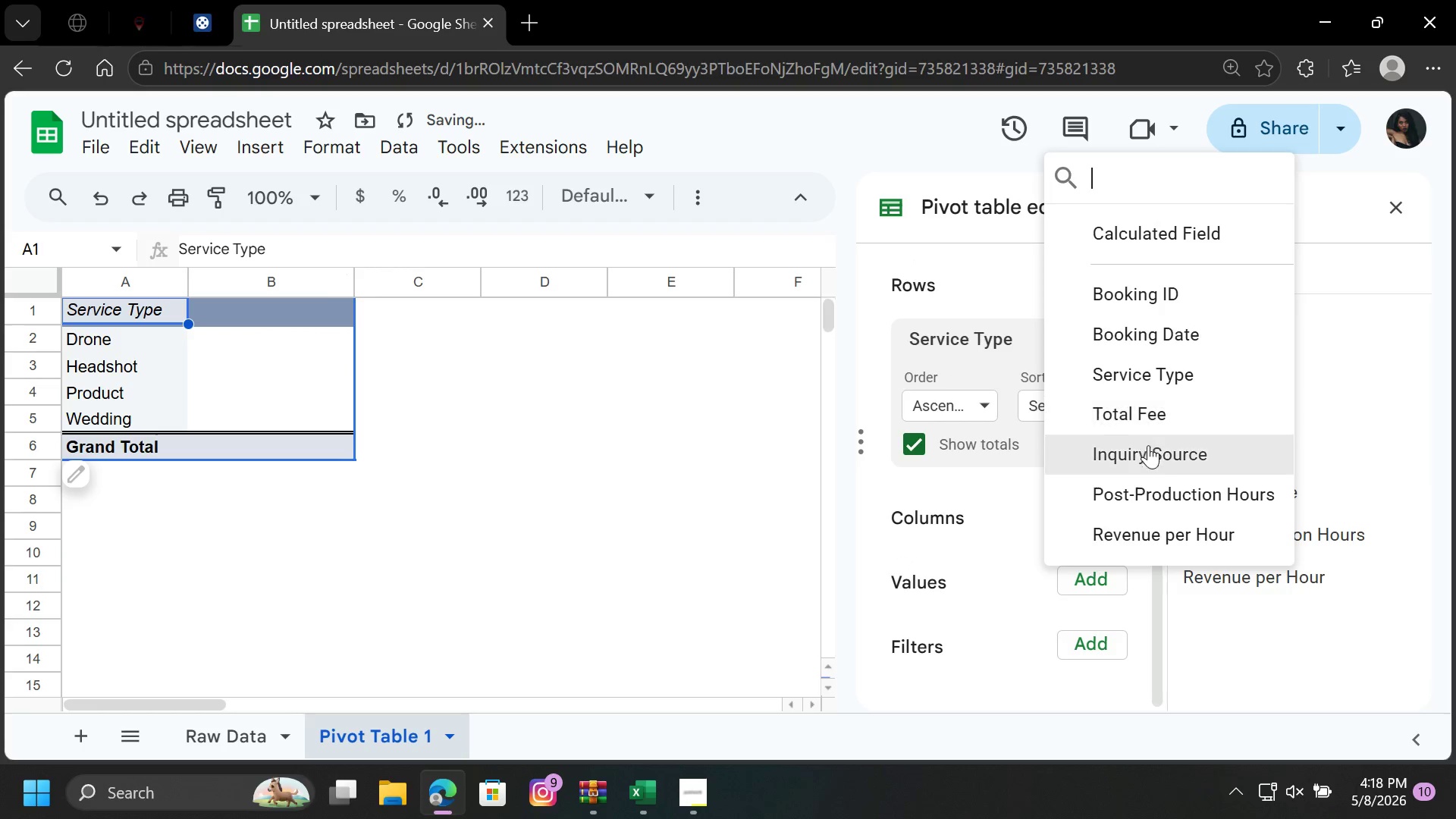 
scroll: coordinate [1153, 465], scroll_direction: up, amount: 1.0
 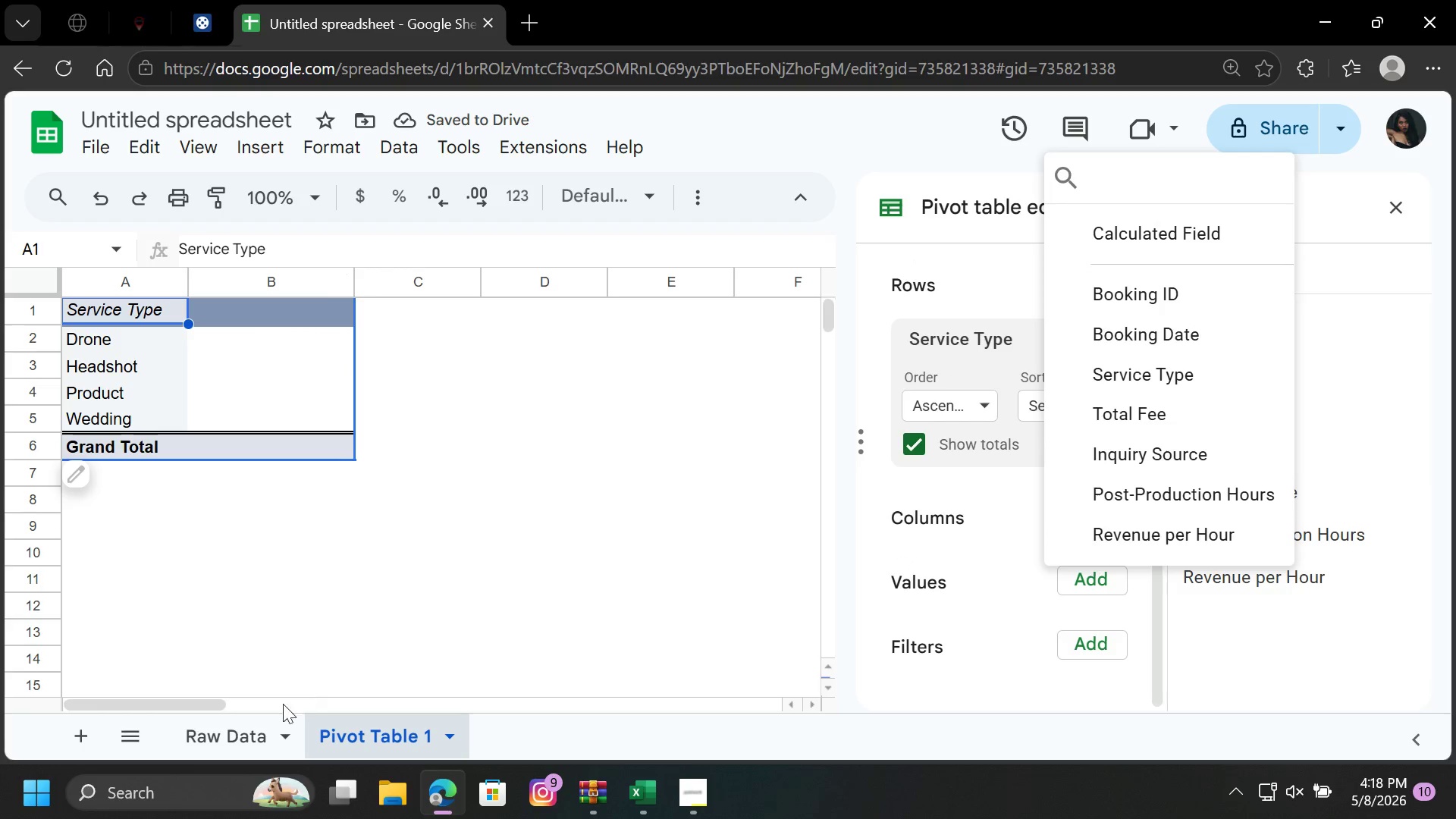 
left_click([253, 726])
 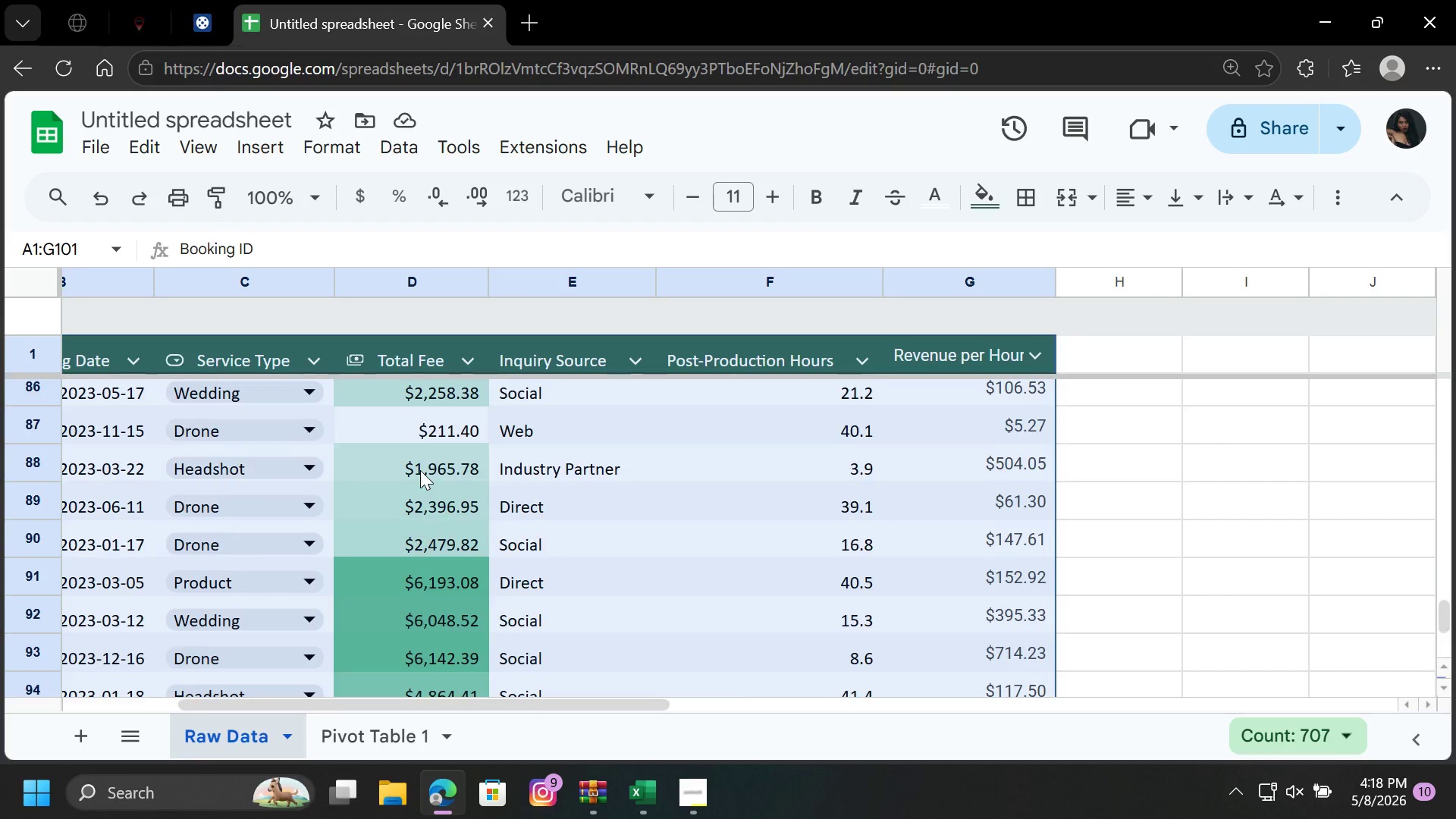 
scroll: coordinate [420, 470], scroll_direction: up, amount: 40.0
 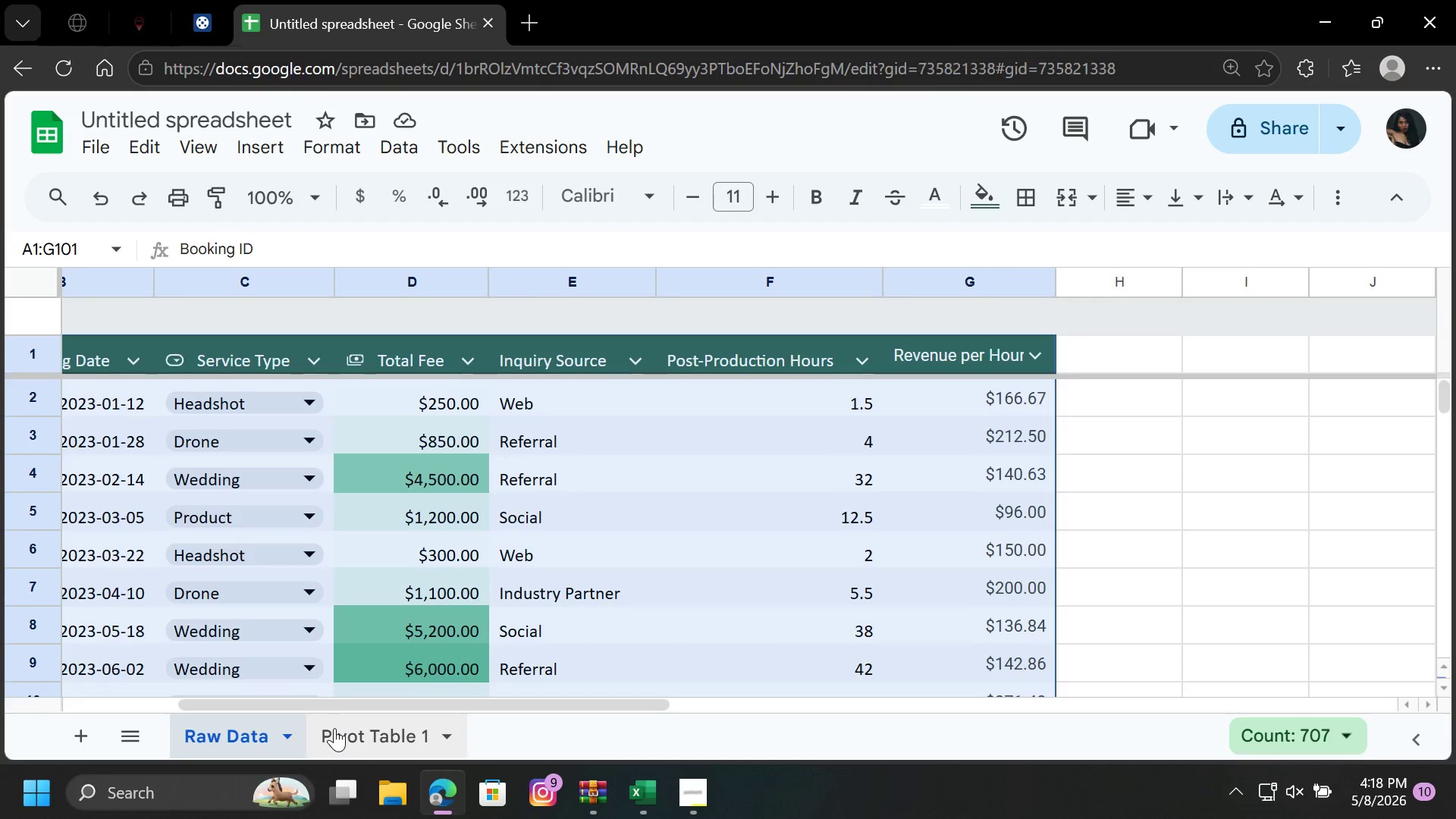 
left_click([334, 728])
 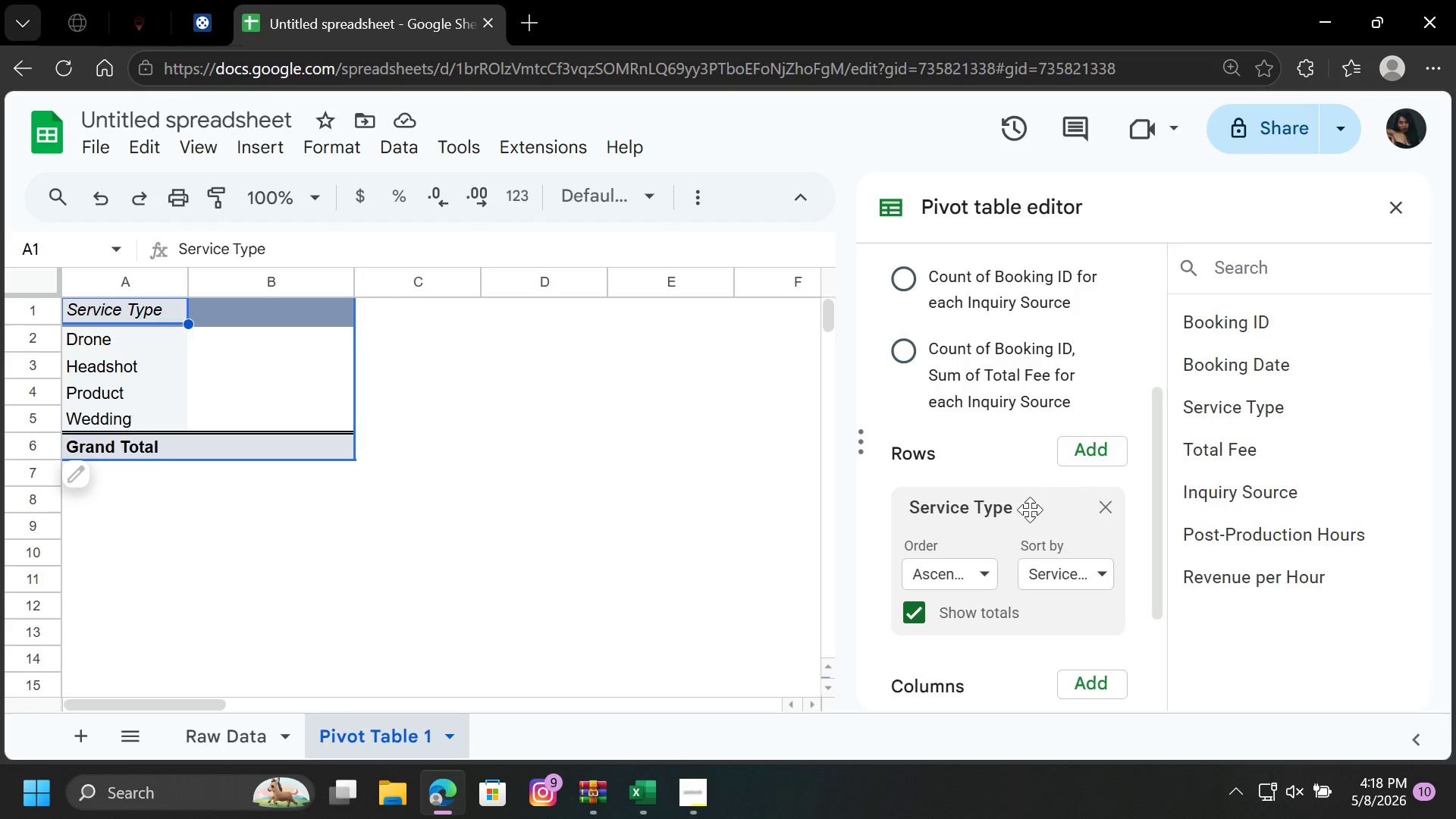 
scroll: coordinate [1026, 511], scroll_direction: down, amount: 2.0
 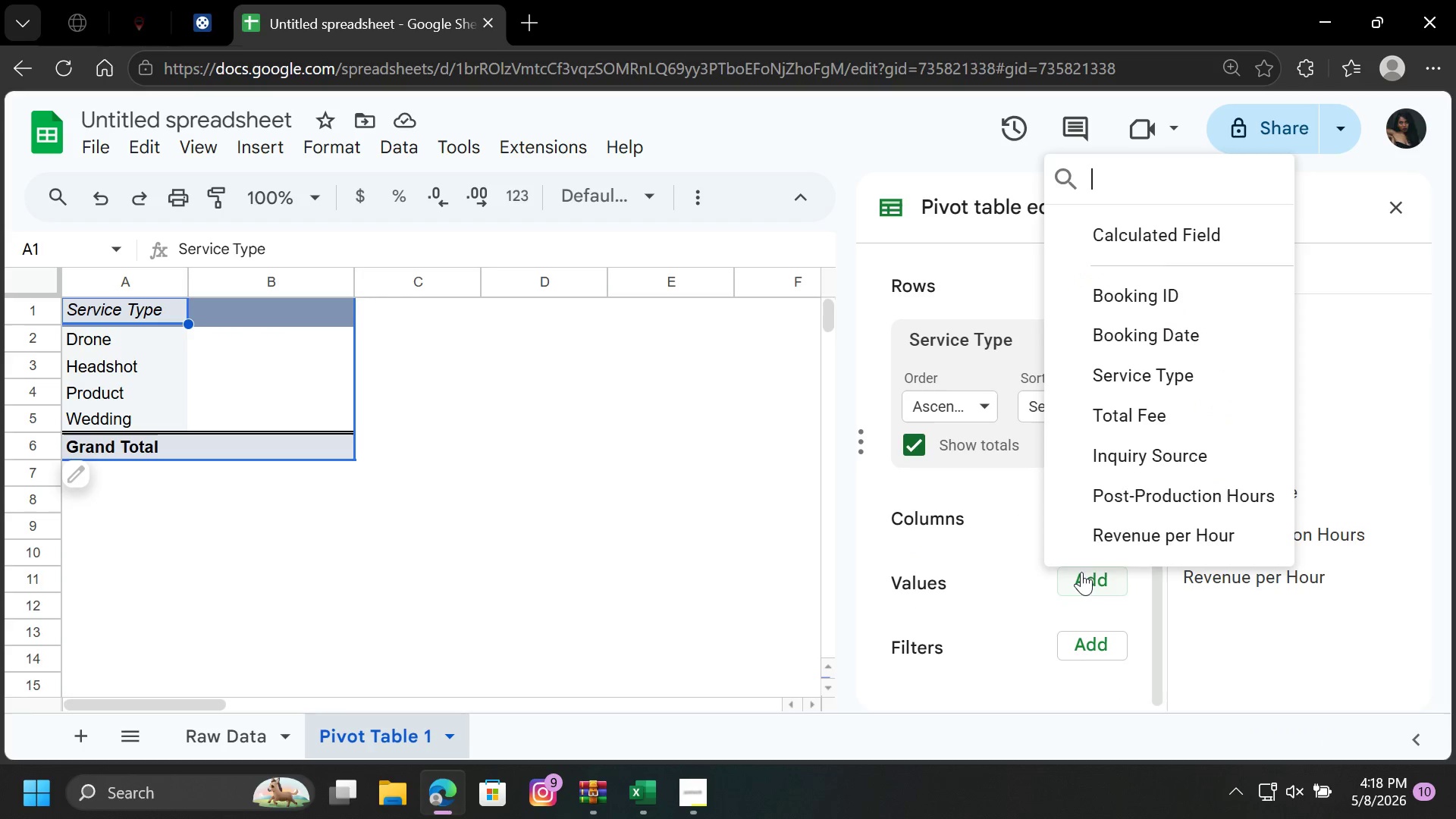 
left_click([1081, 572])
 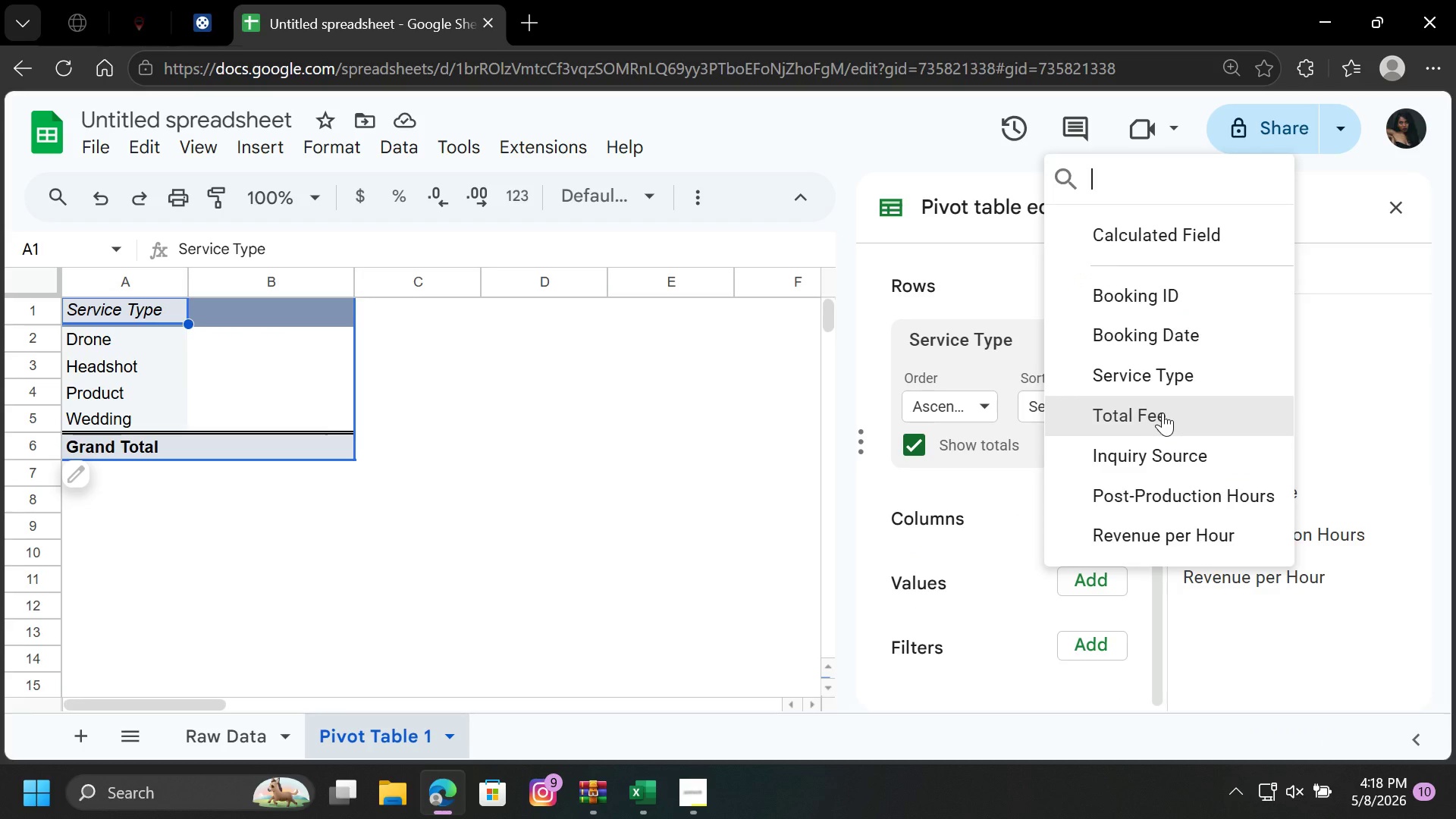 
left_click([1163, 413])
 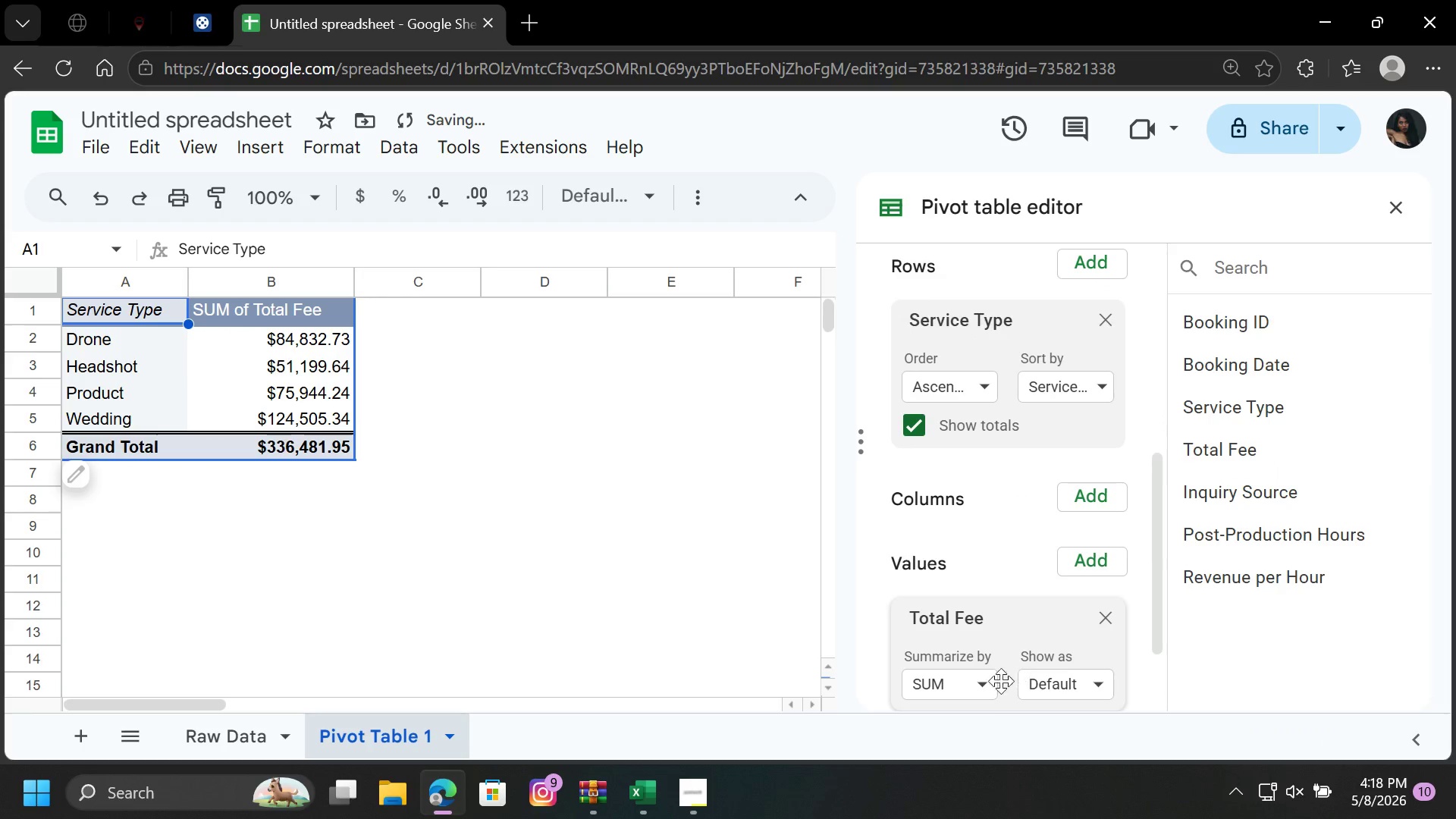 
left_click([988, 681])
 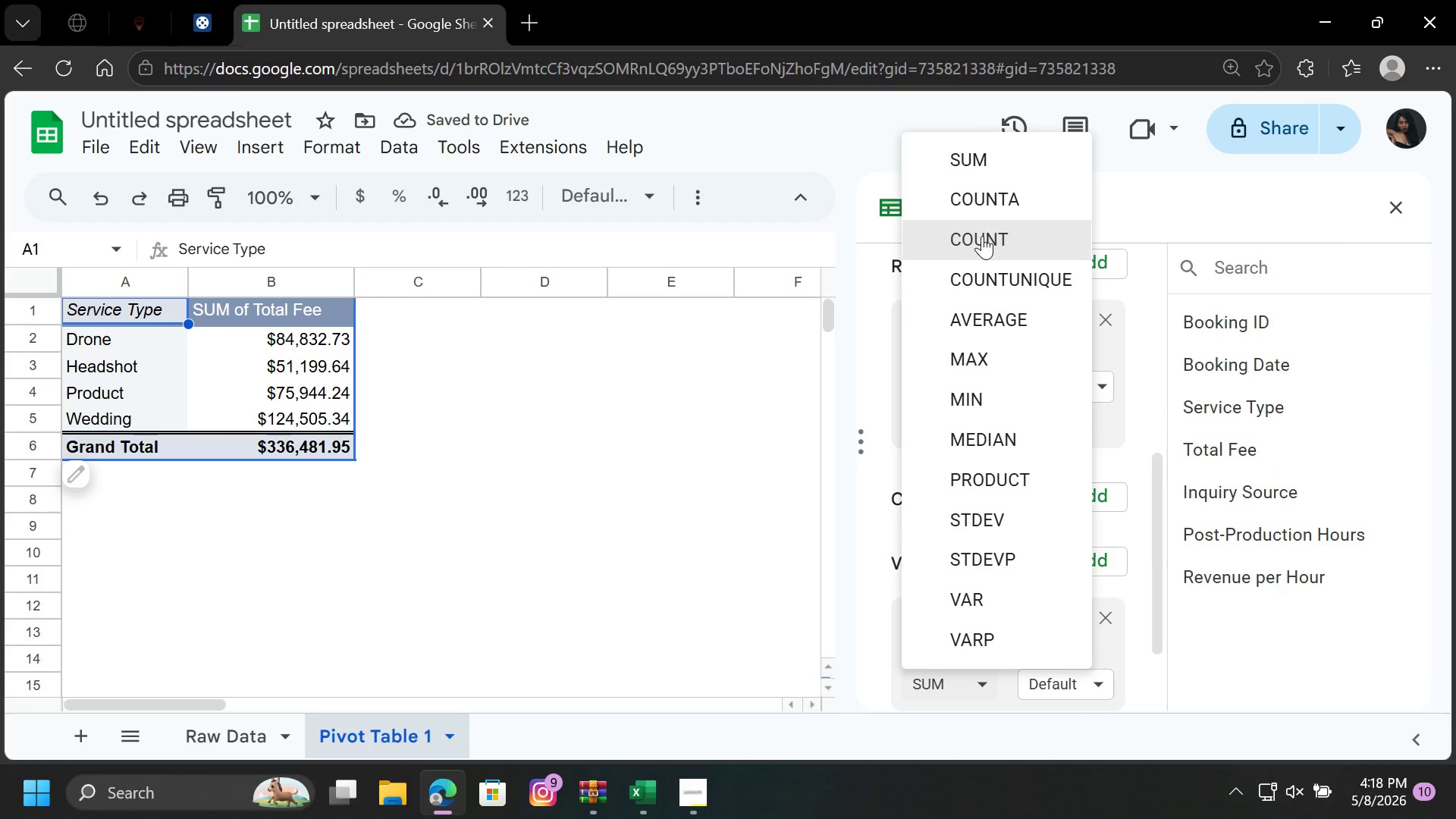 
left_click([982, 236])
 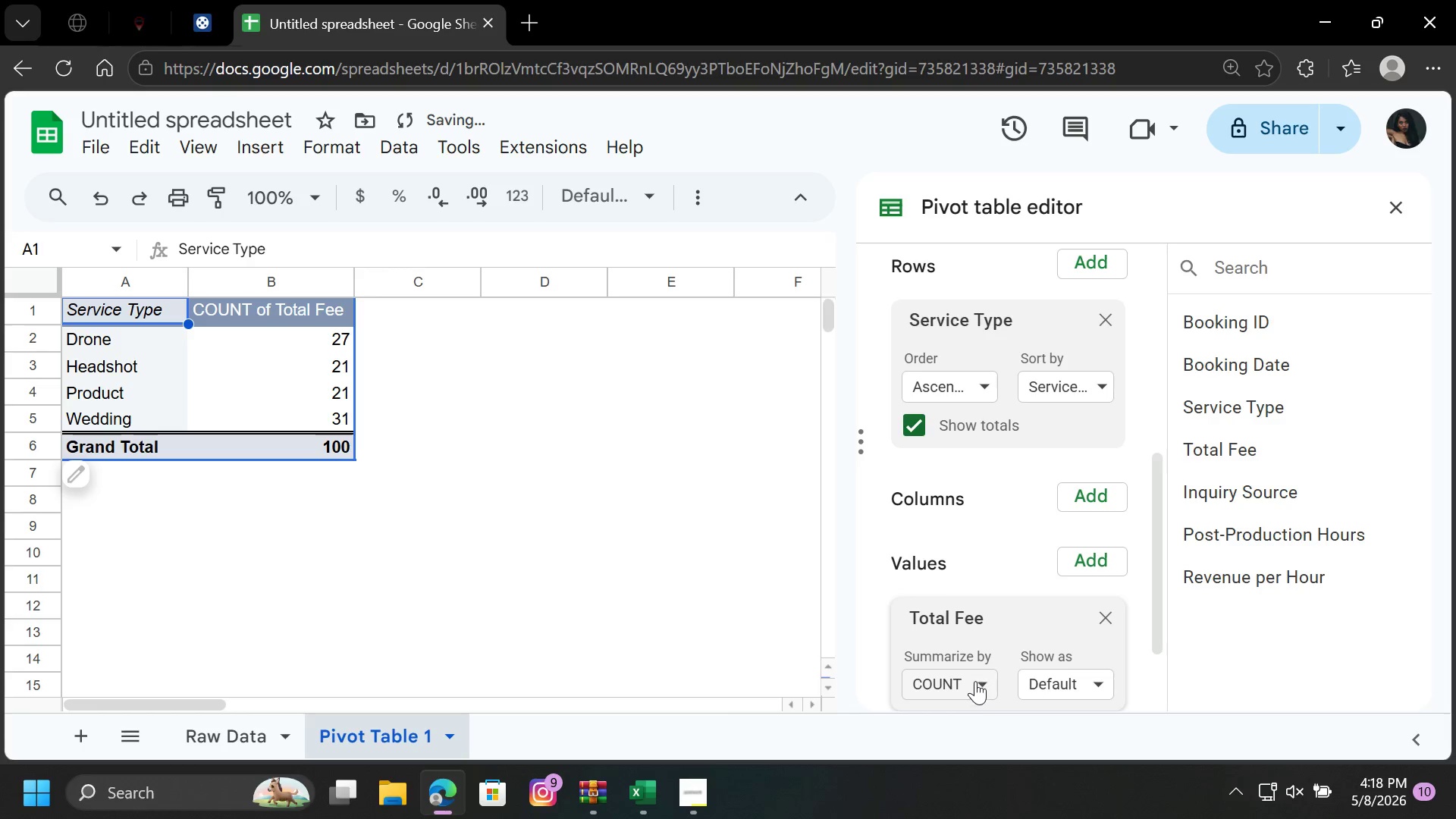 
left_click([975, 681])
 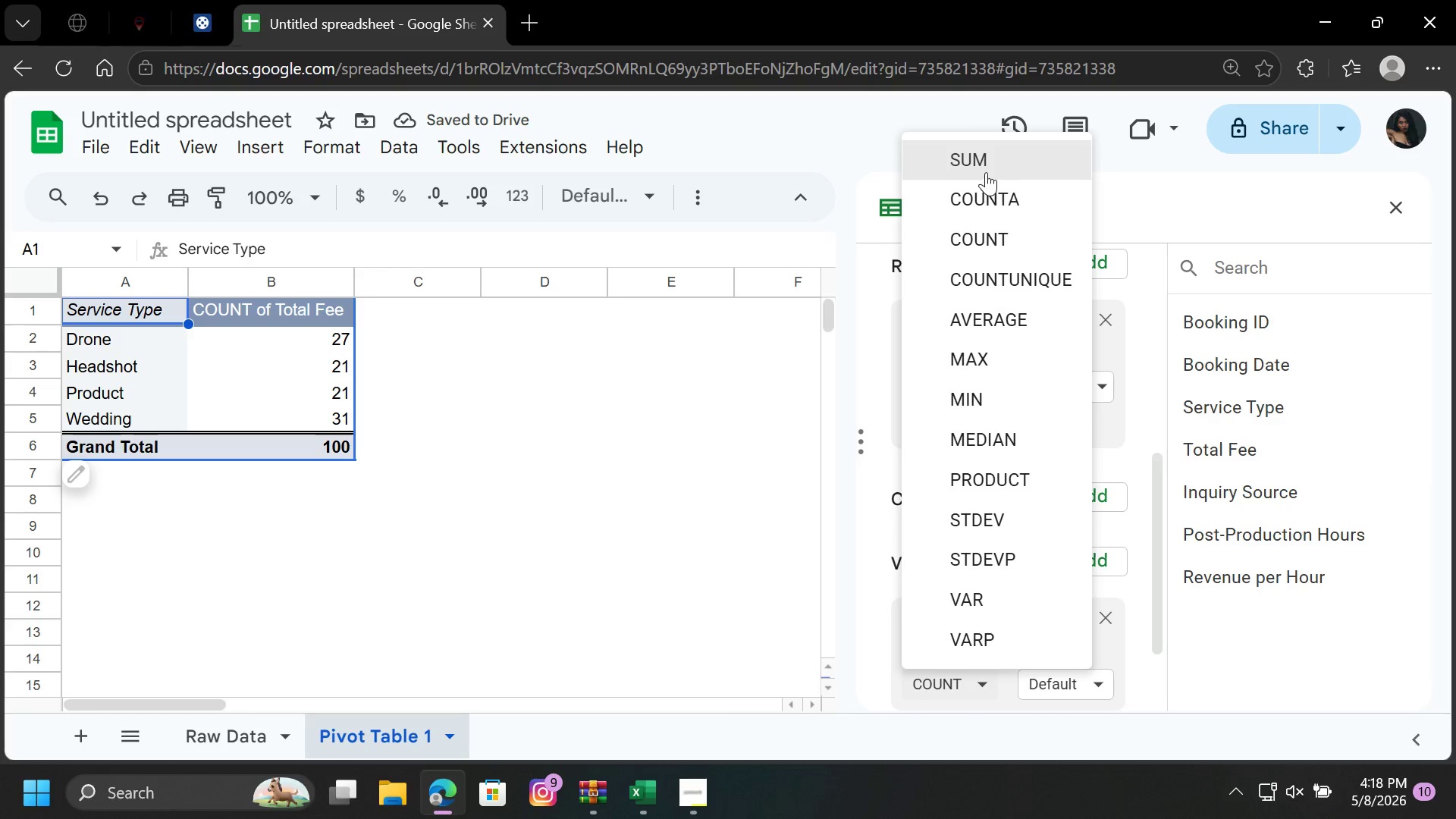 
left_click([986, 172])
 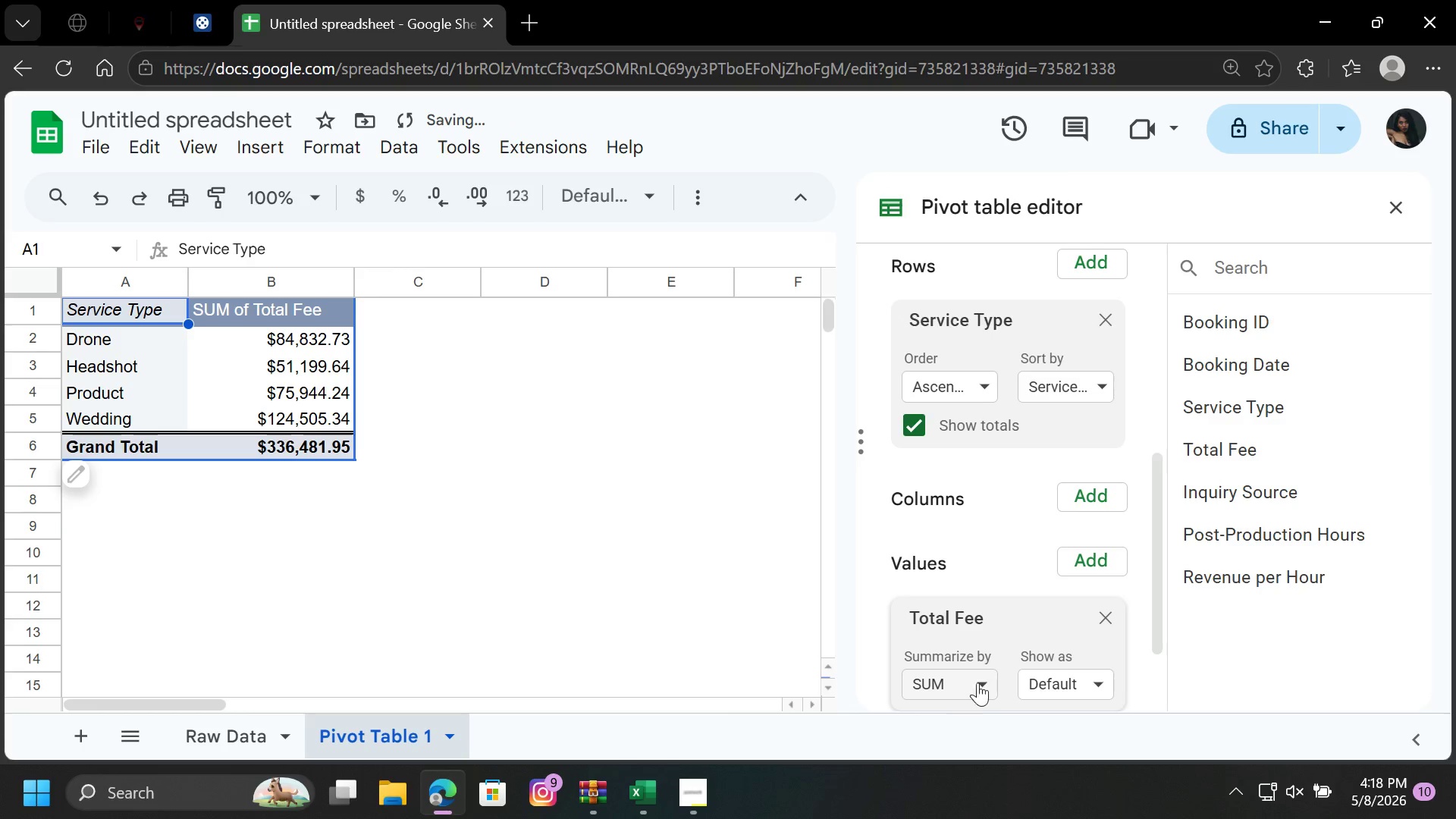 
left_click([984, 678])
 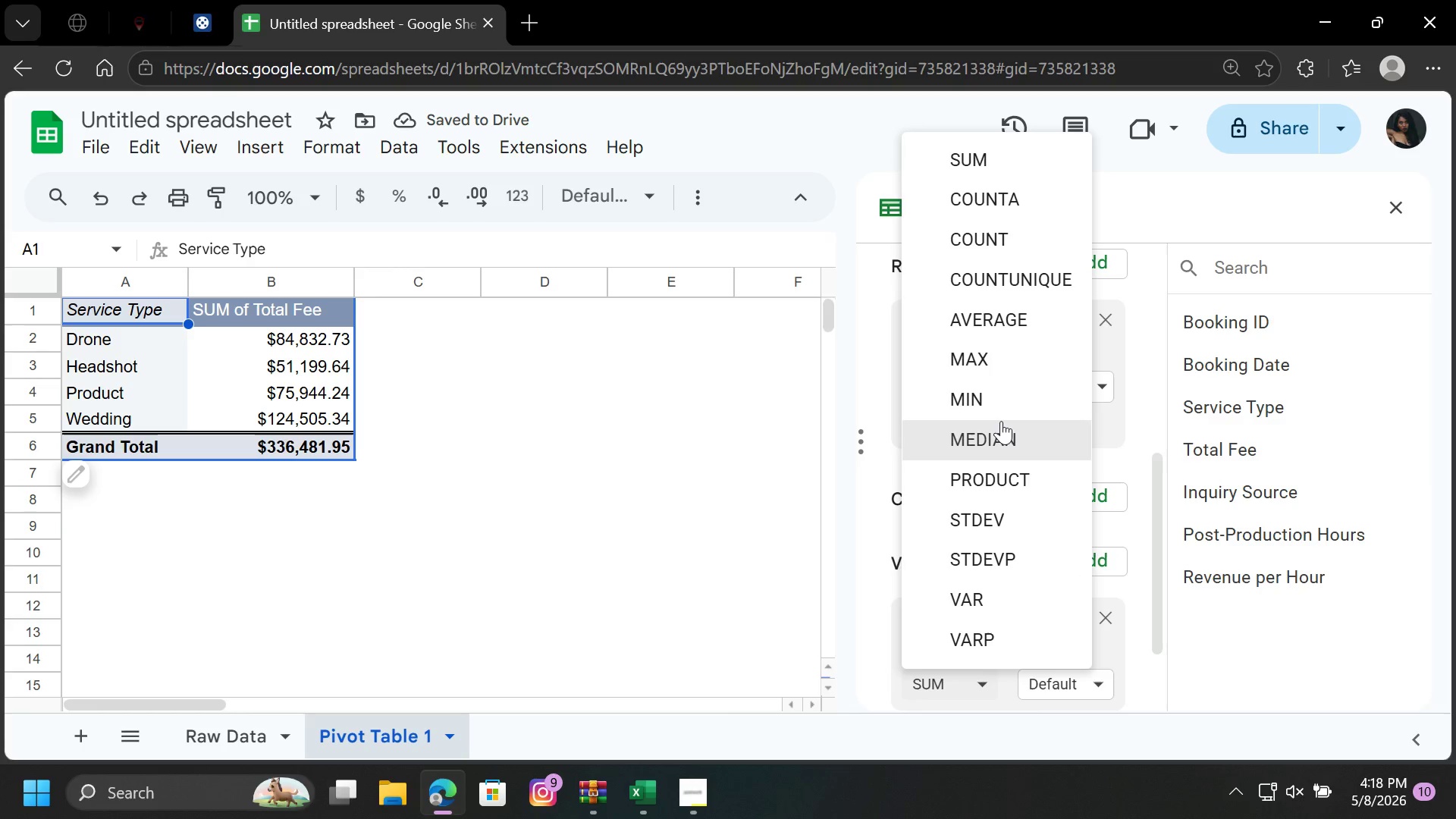 
left_click([1001, 425])
 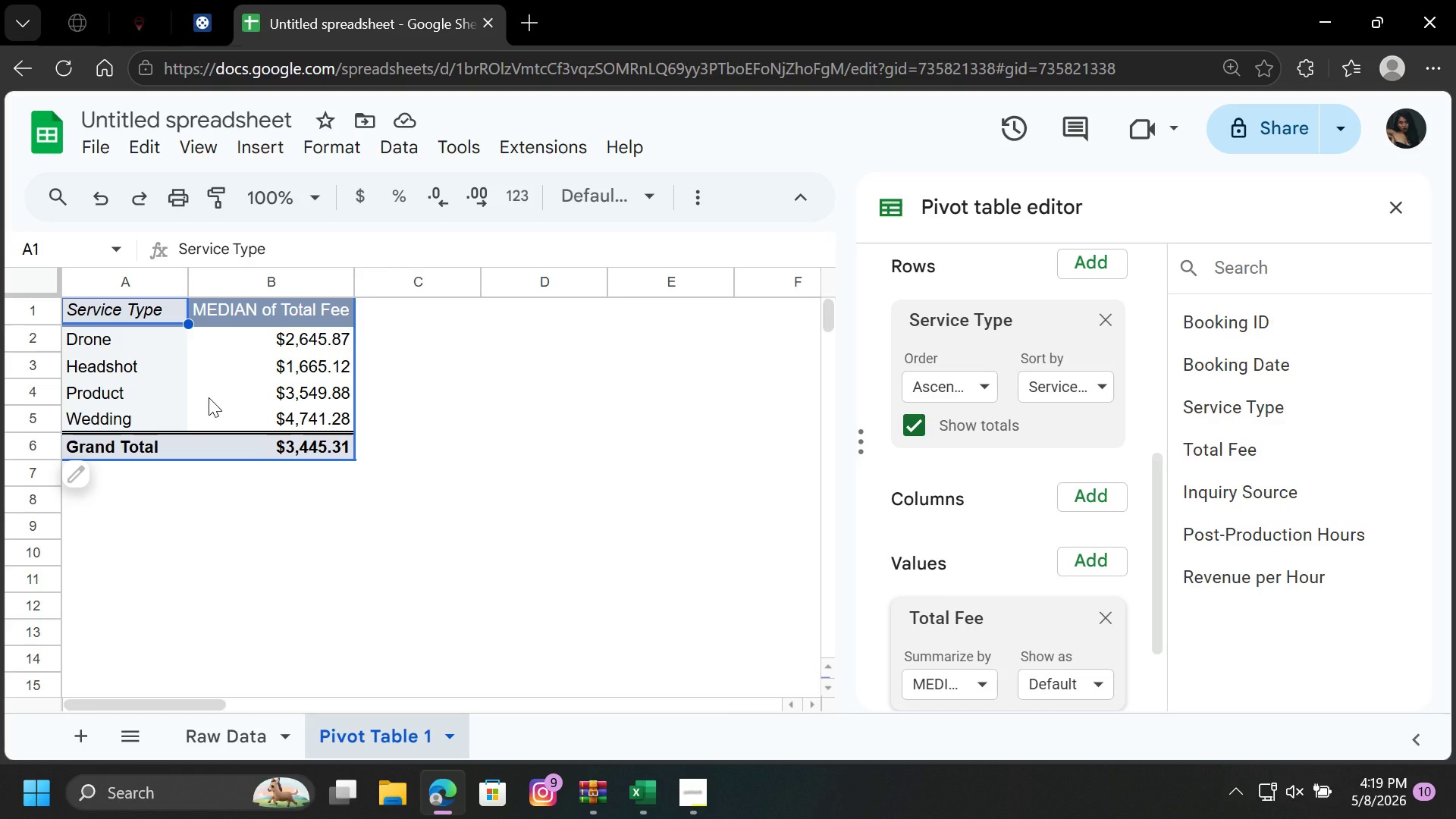 
wait(23.25)
 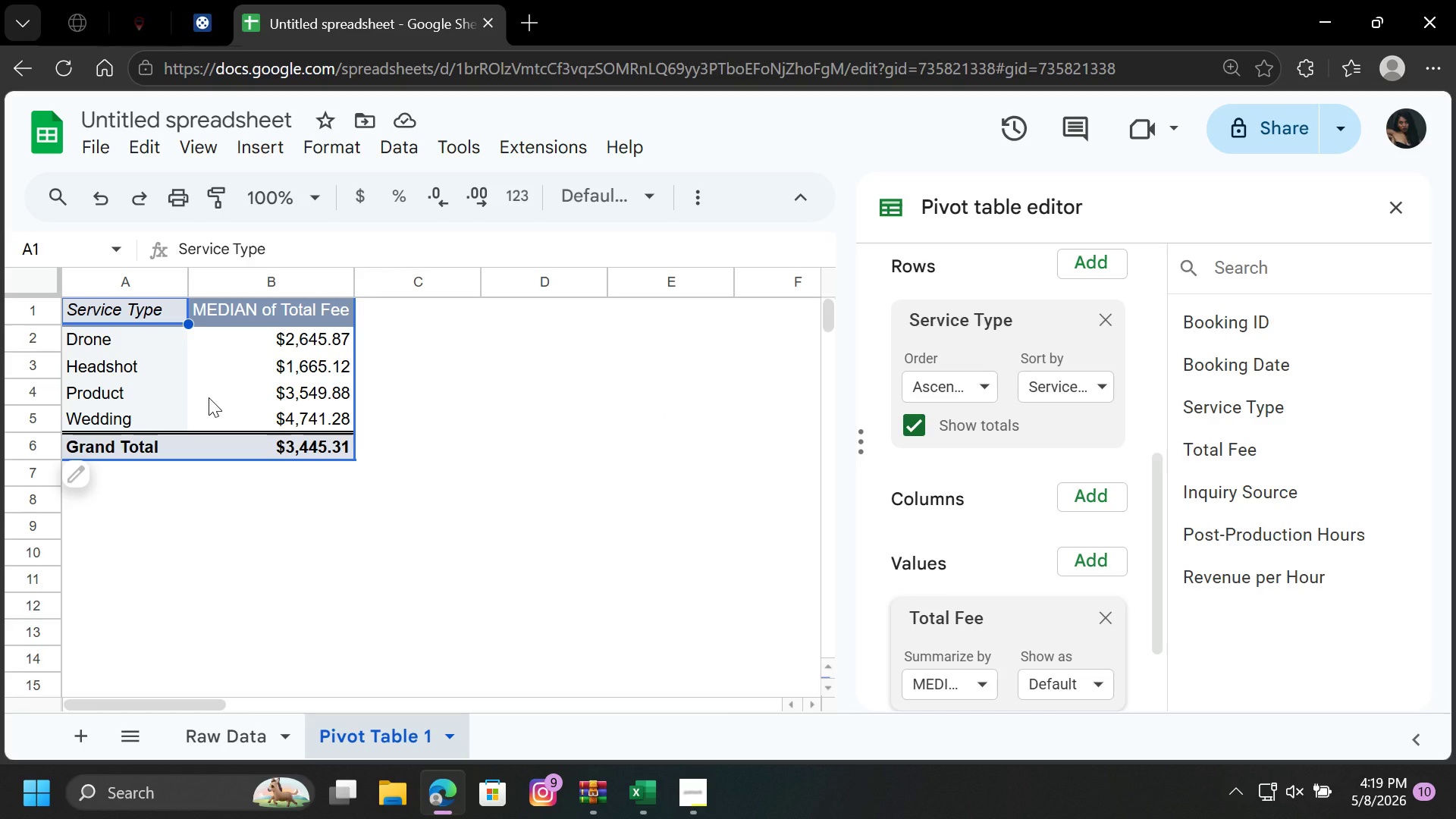 
left_click([1100, 616])
 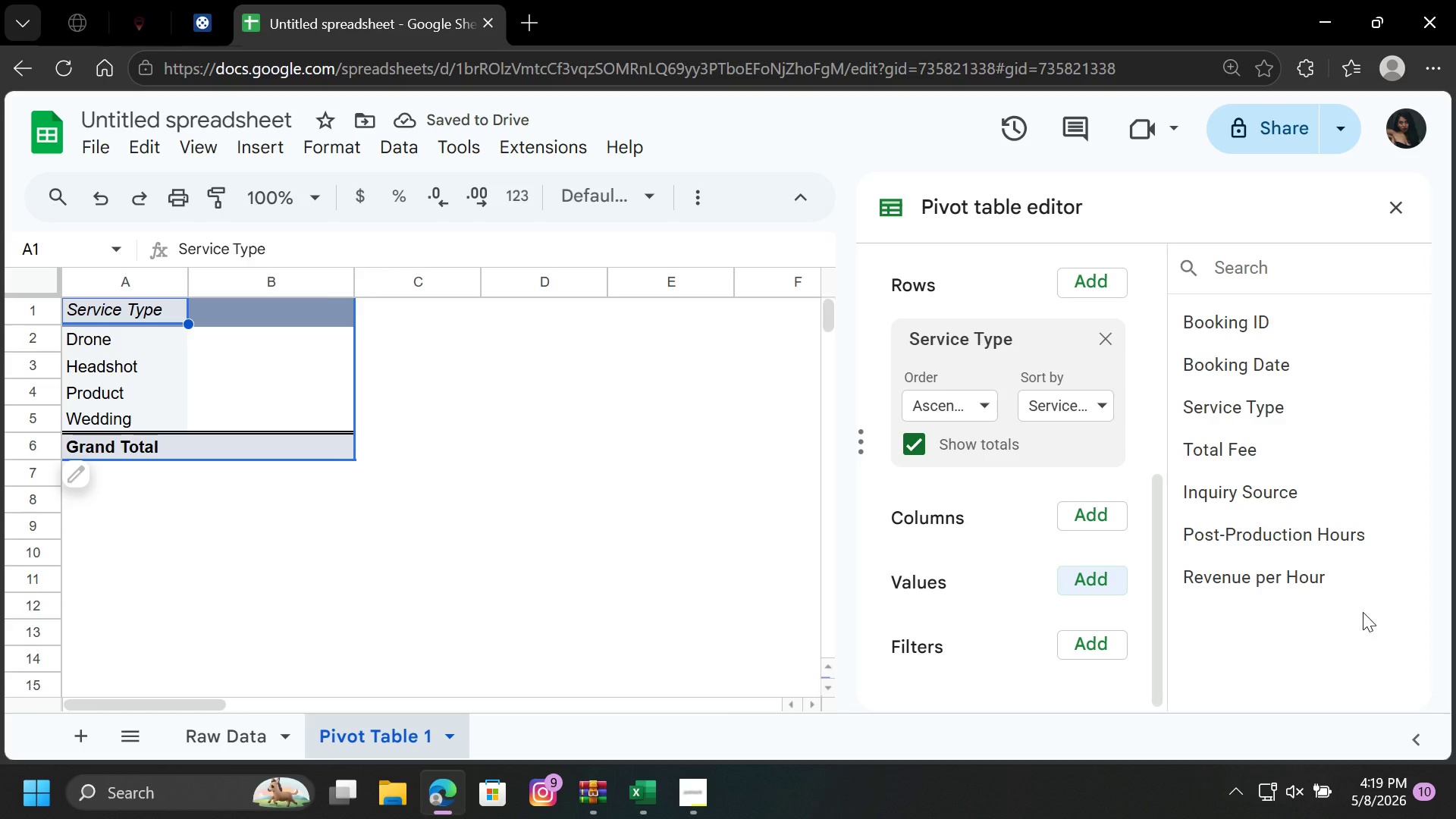 
wait(5.89)
 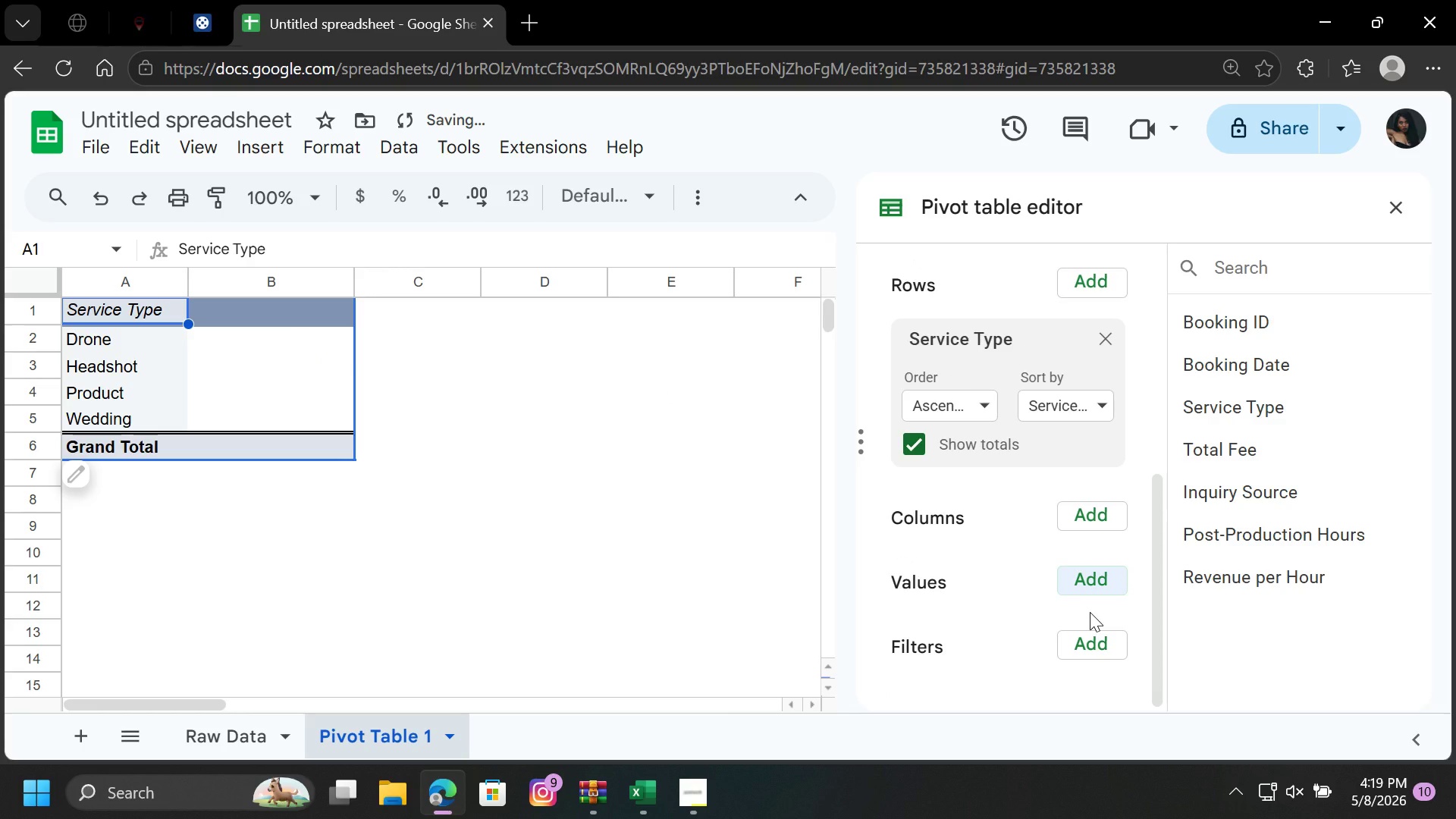 
left_click([1108, 576])
 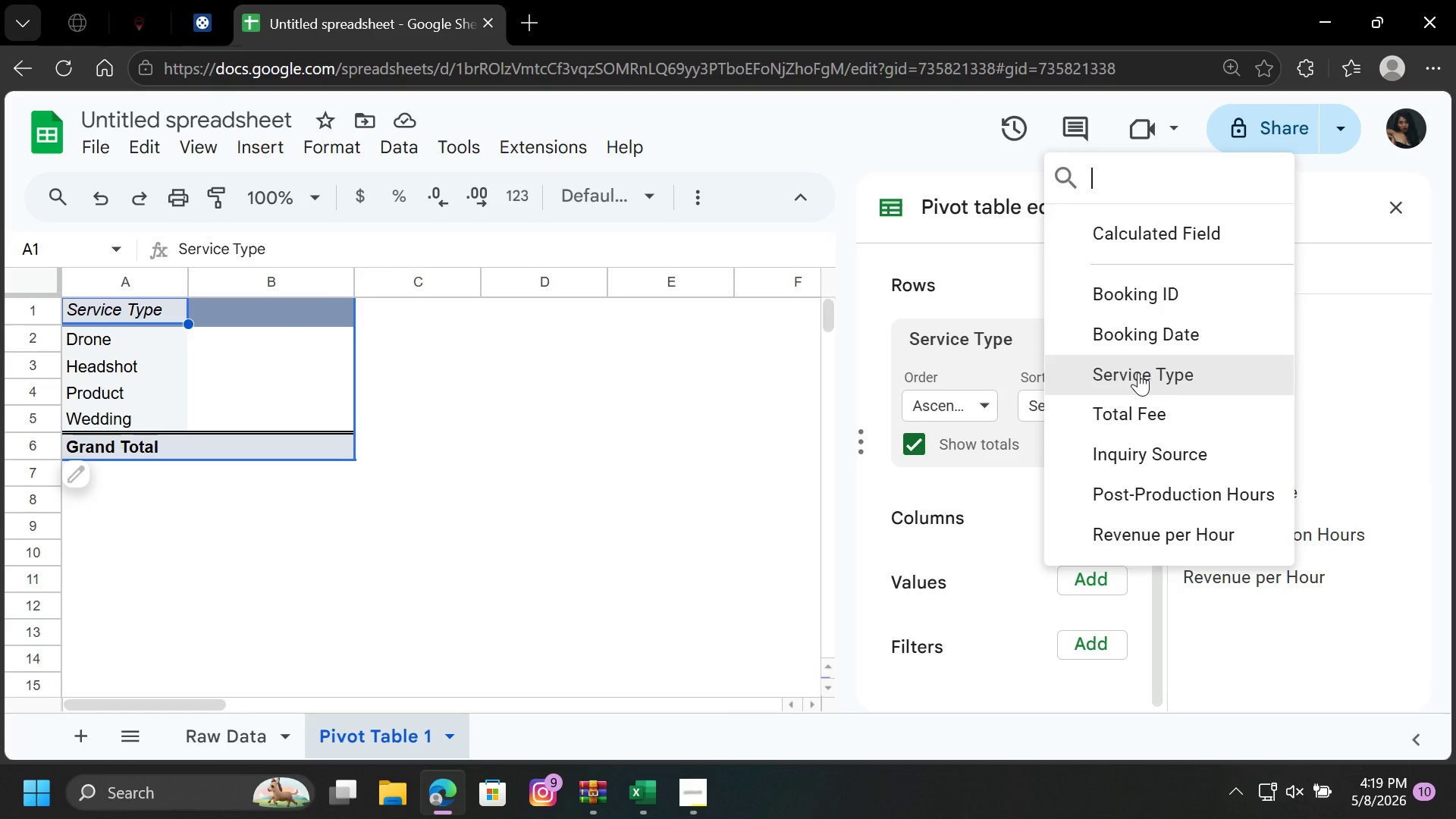 
scroll: coordinate [1138, 372], scroll_direction: up, amount: 5.0
 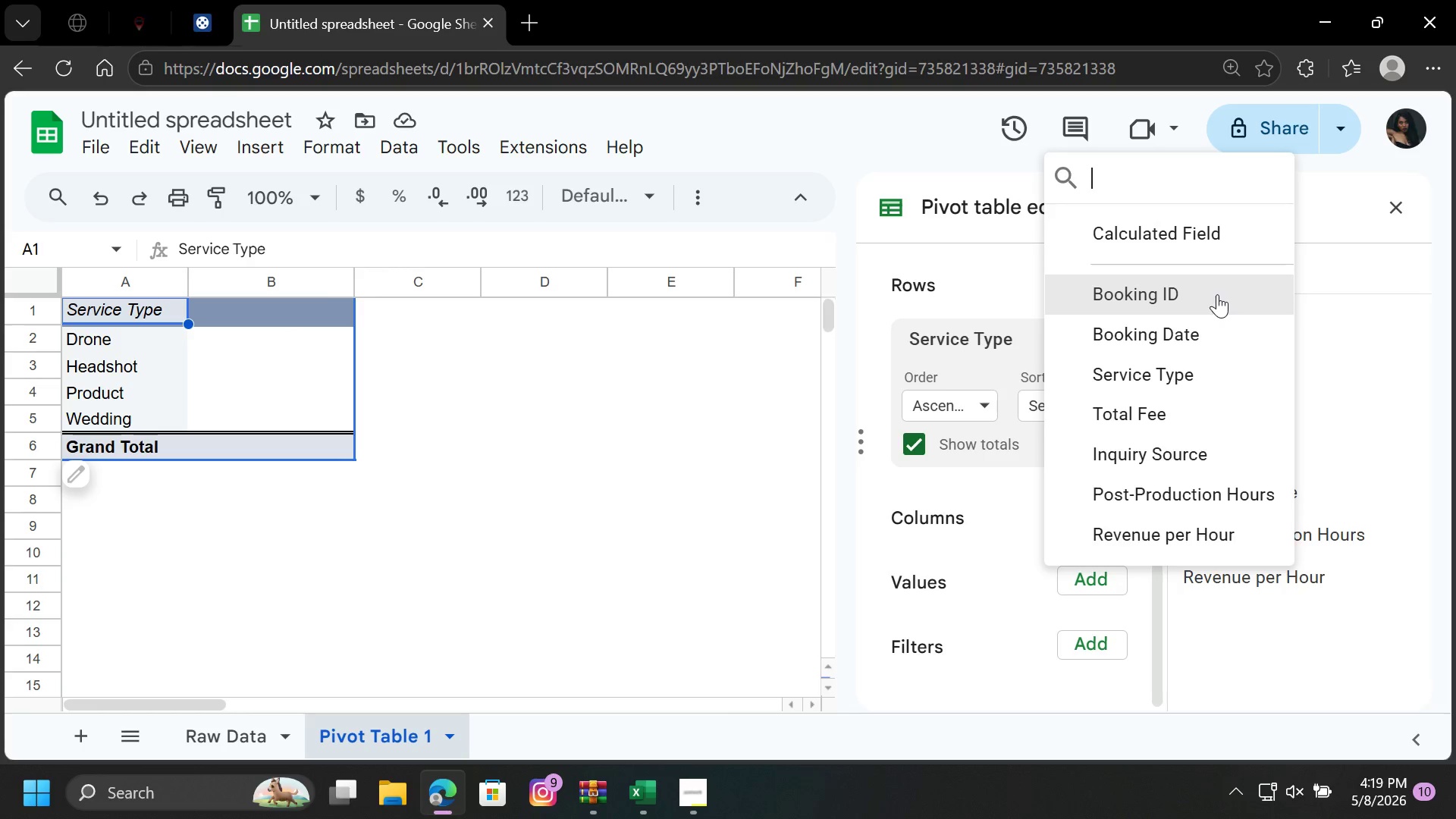 
mouse_move([1184, 363])
 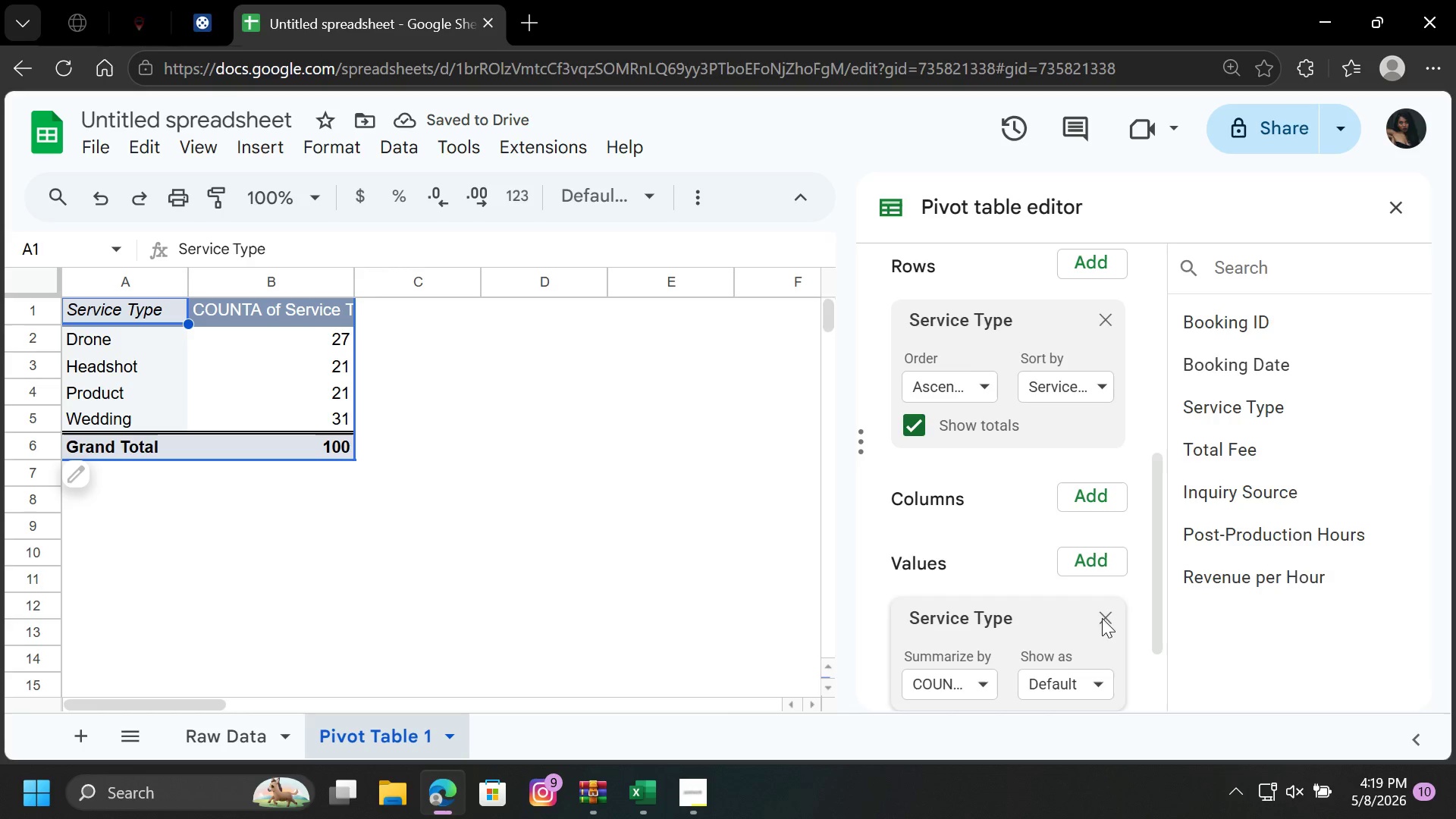 
left_click([1100, 615])
 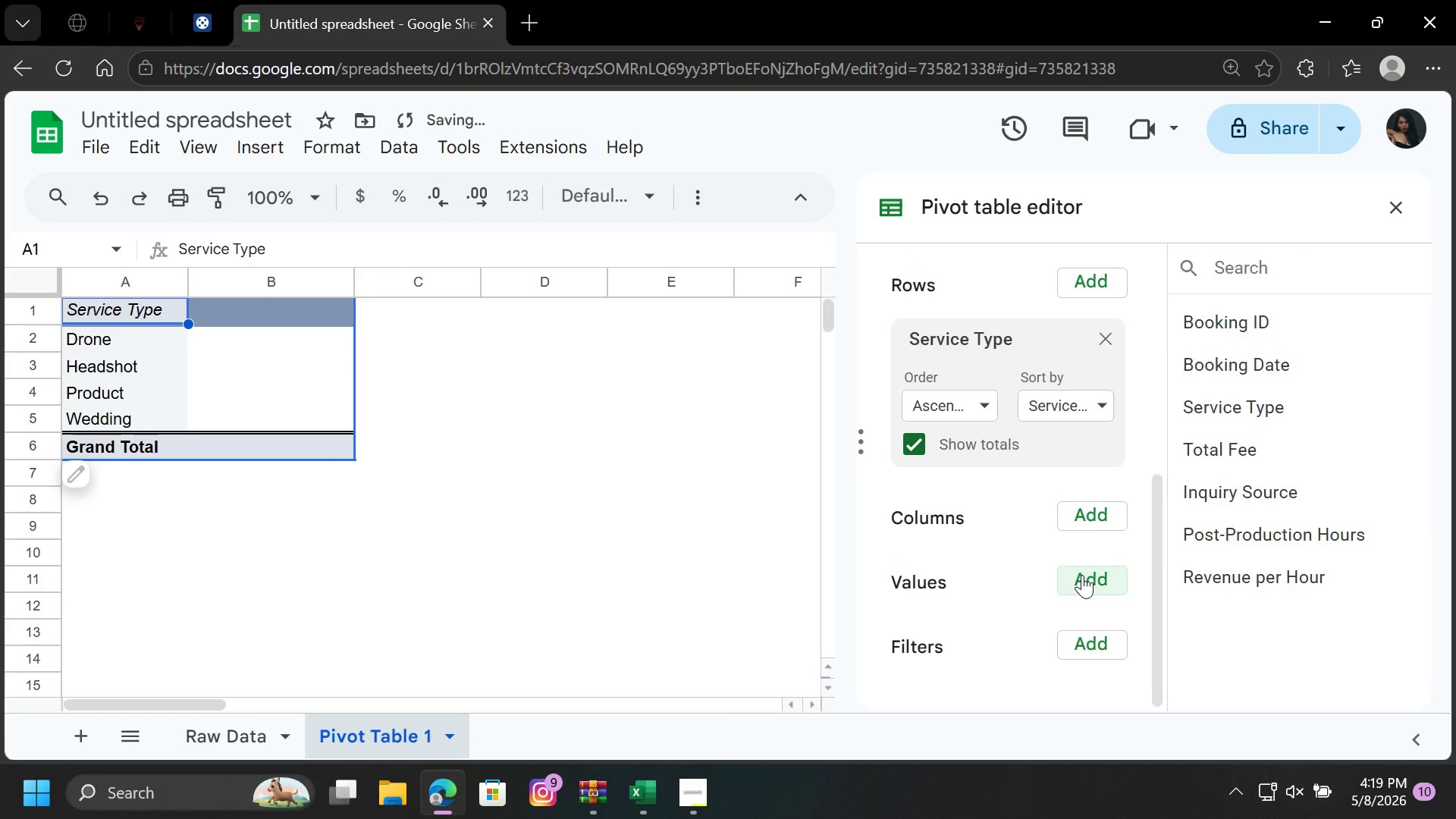 
left_click([1082, 575])
 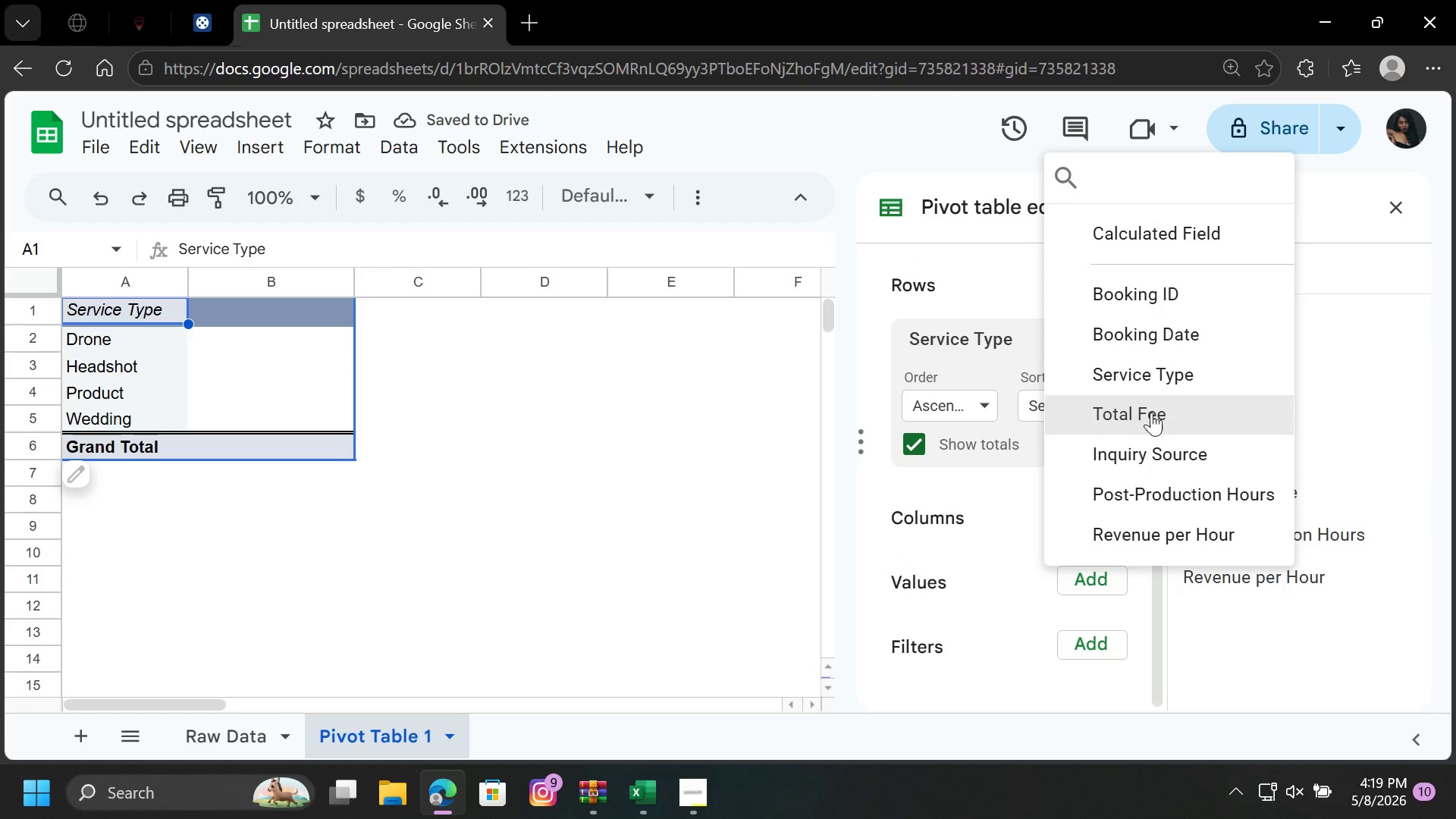 
left_click([1151, 413])
 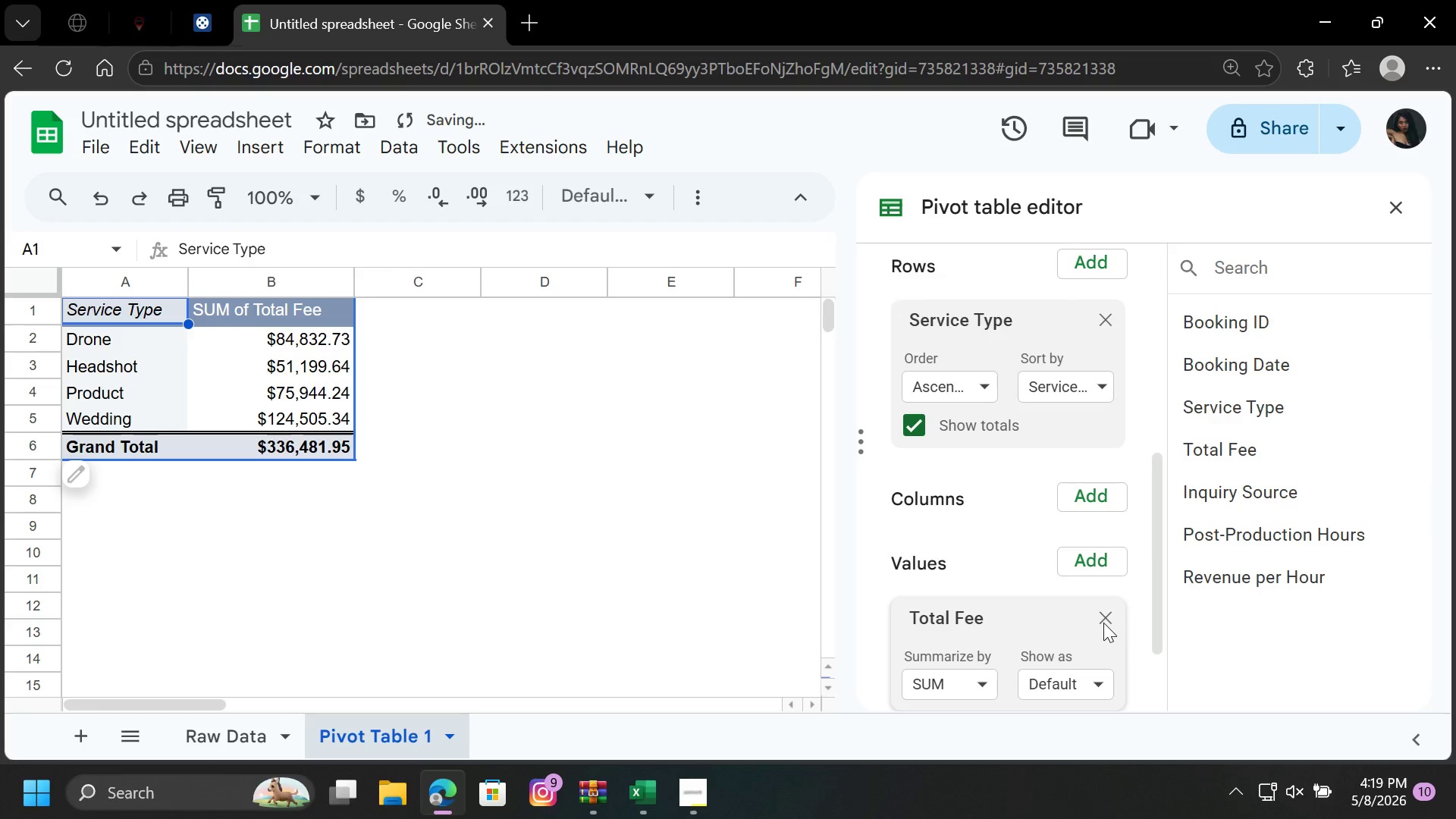 
left_click([1103, 619])
 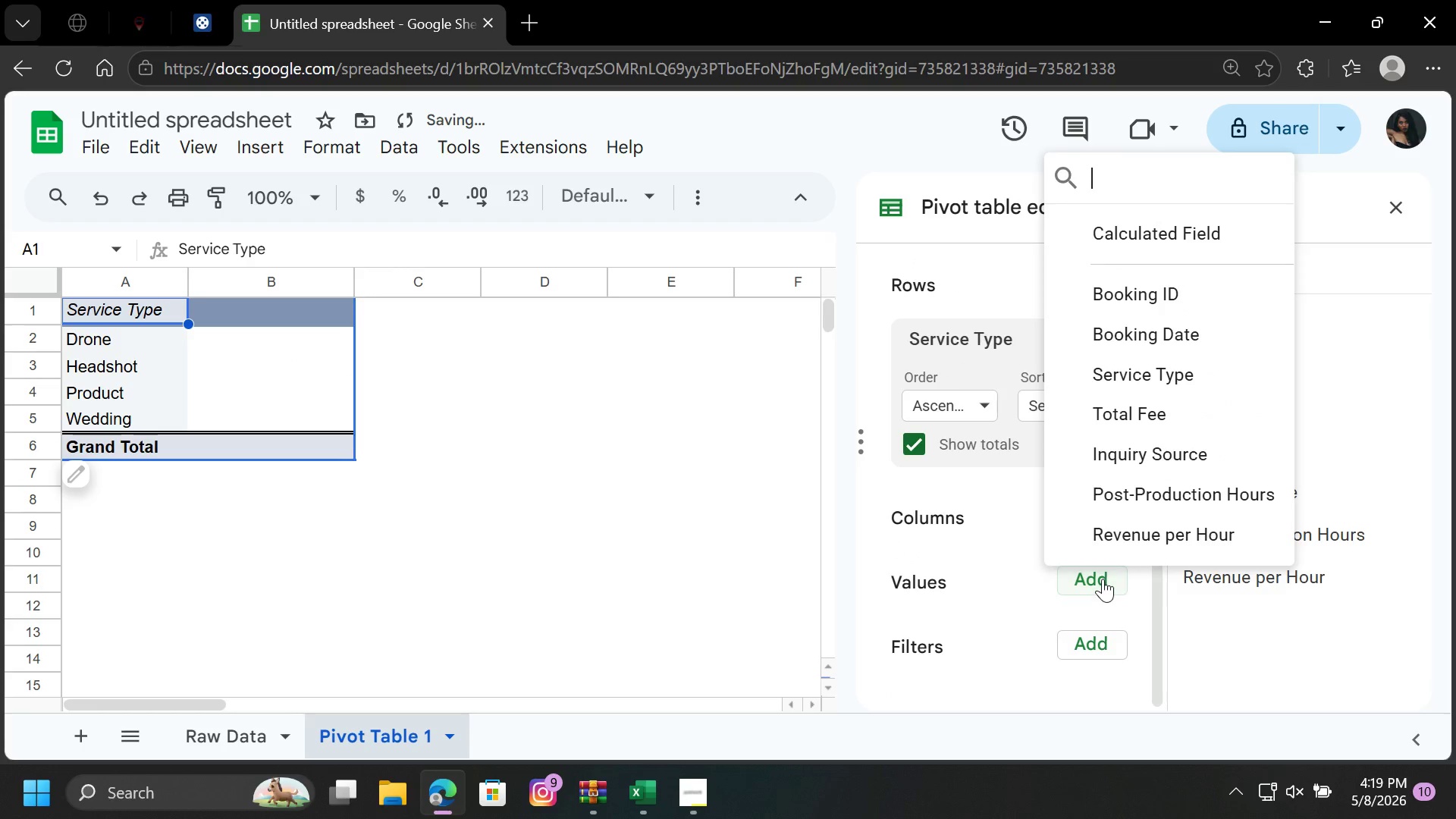 
left_click([1103, 579])
 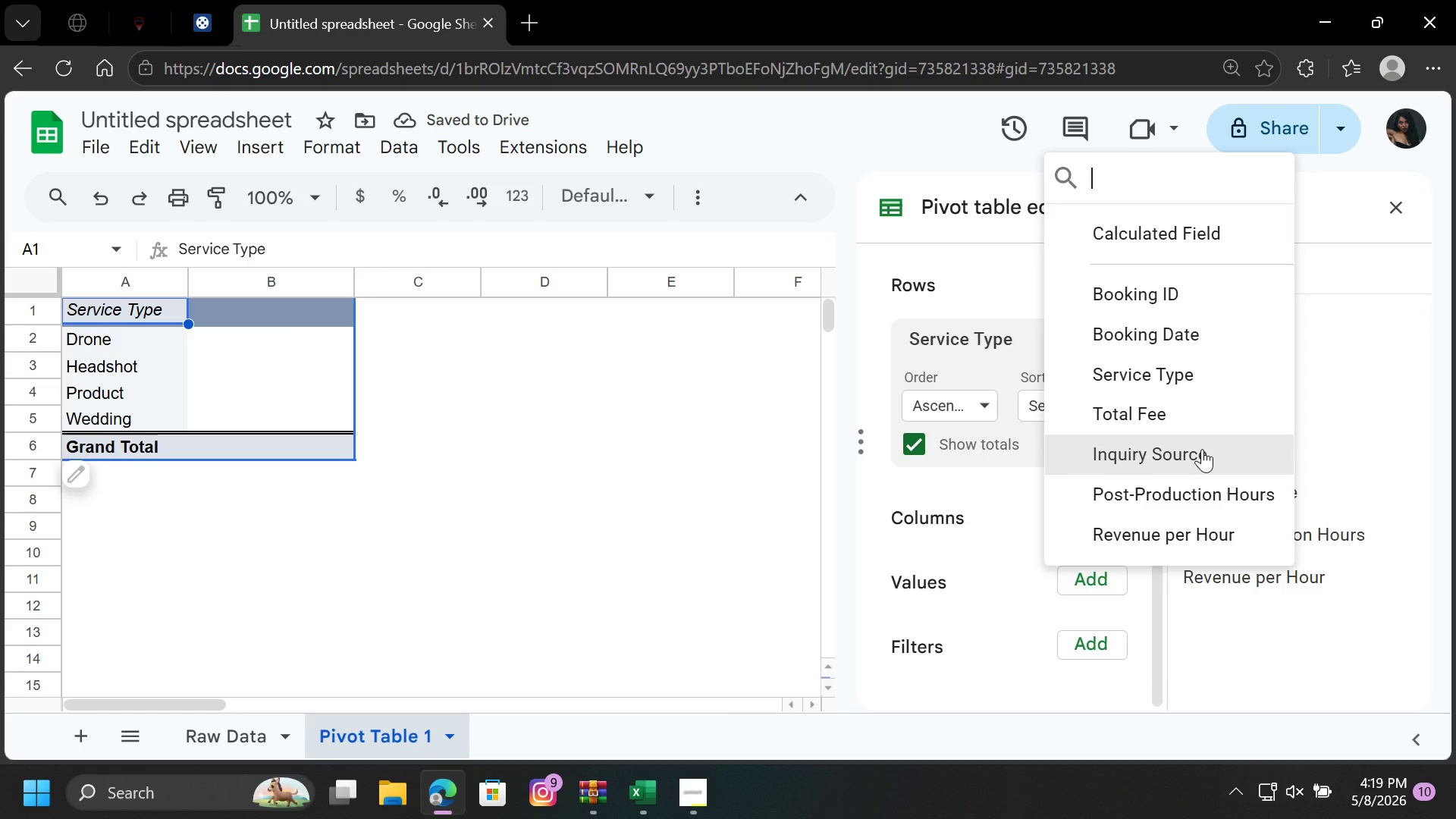 
left_click([1202, 449])
 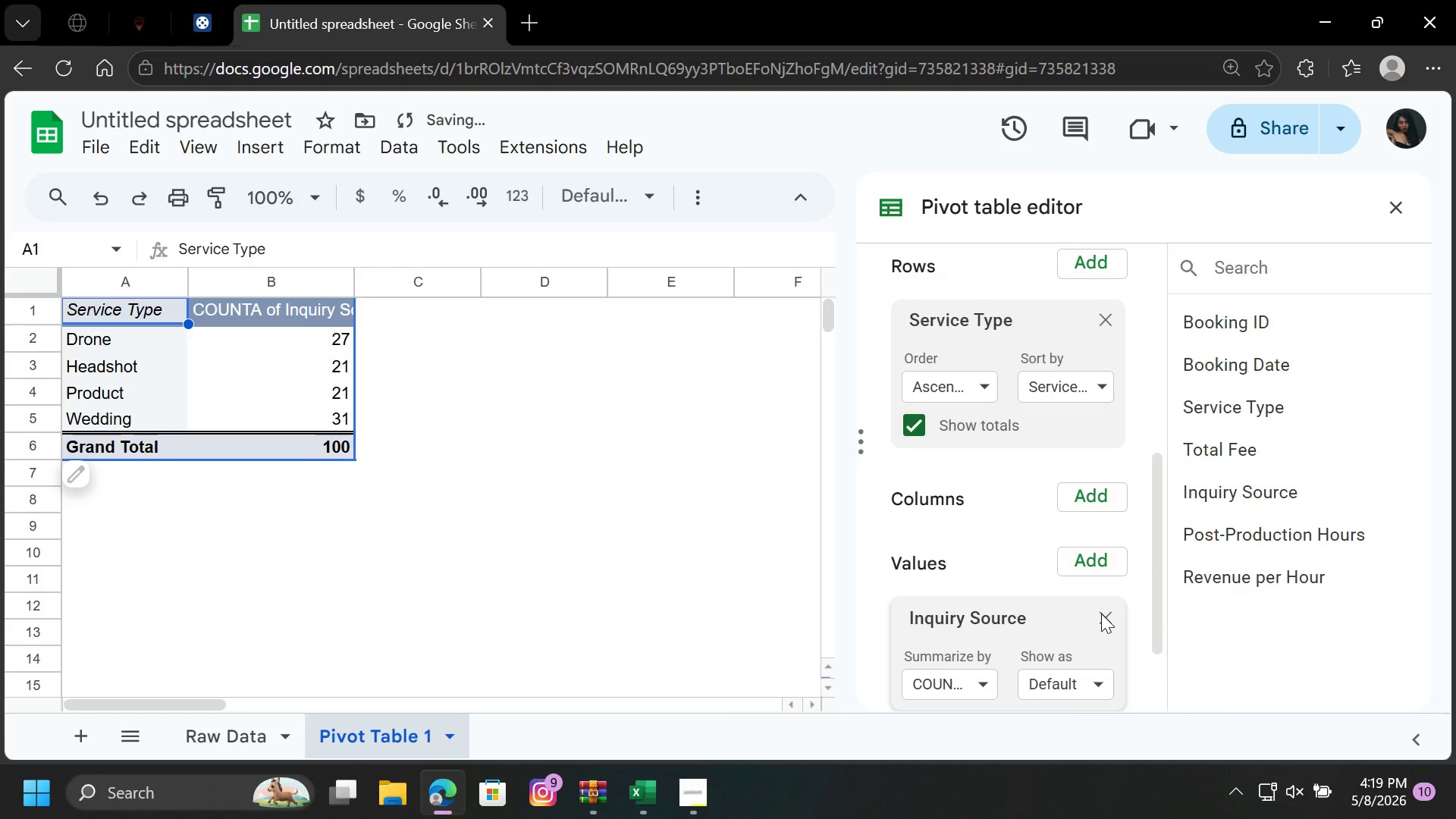 
left_click([1101, 613])
 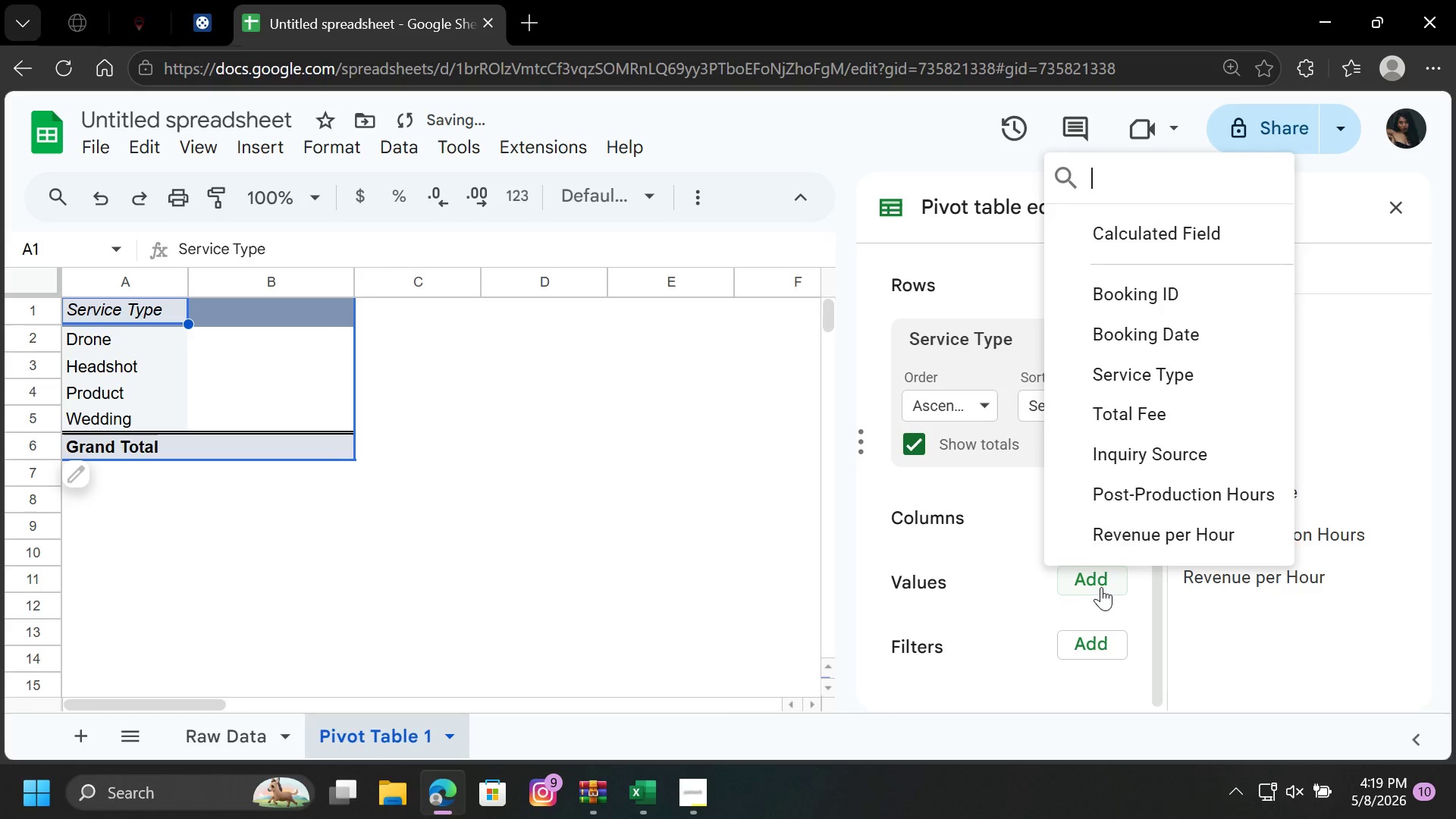 
left_click([1101, 587])
 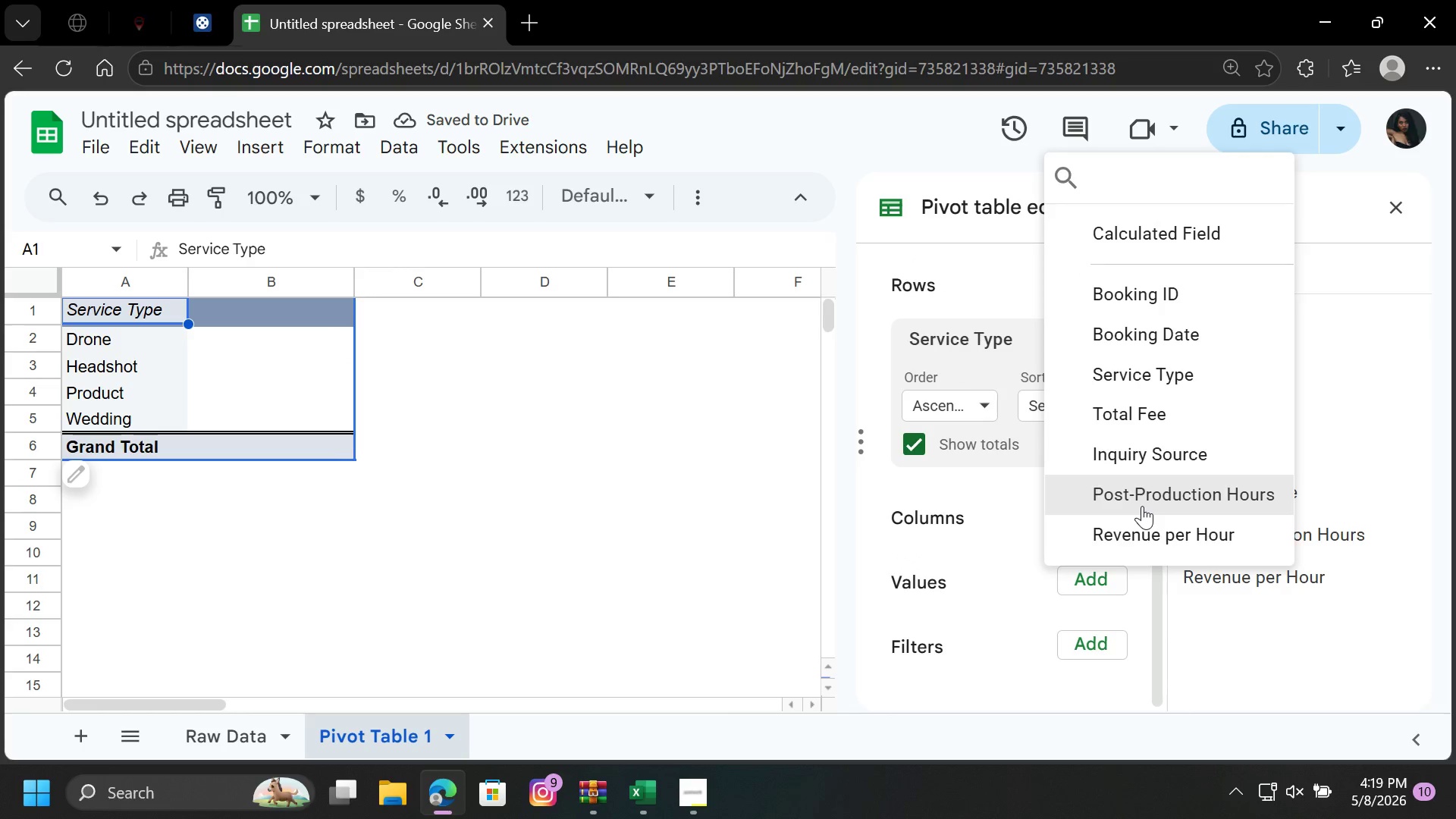 
left_click([1142, 506])
 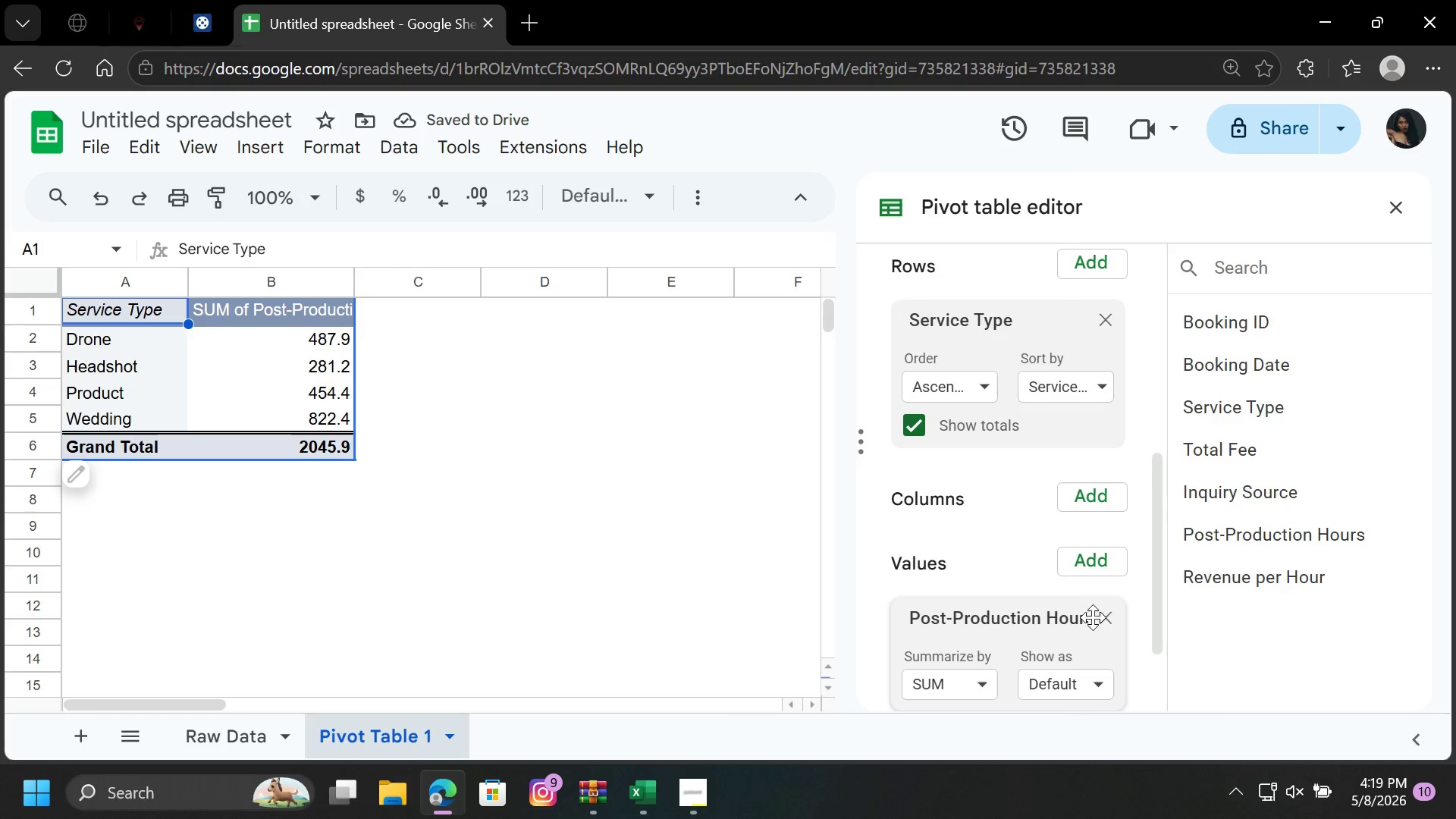 
left_click([1105, 617])
 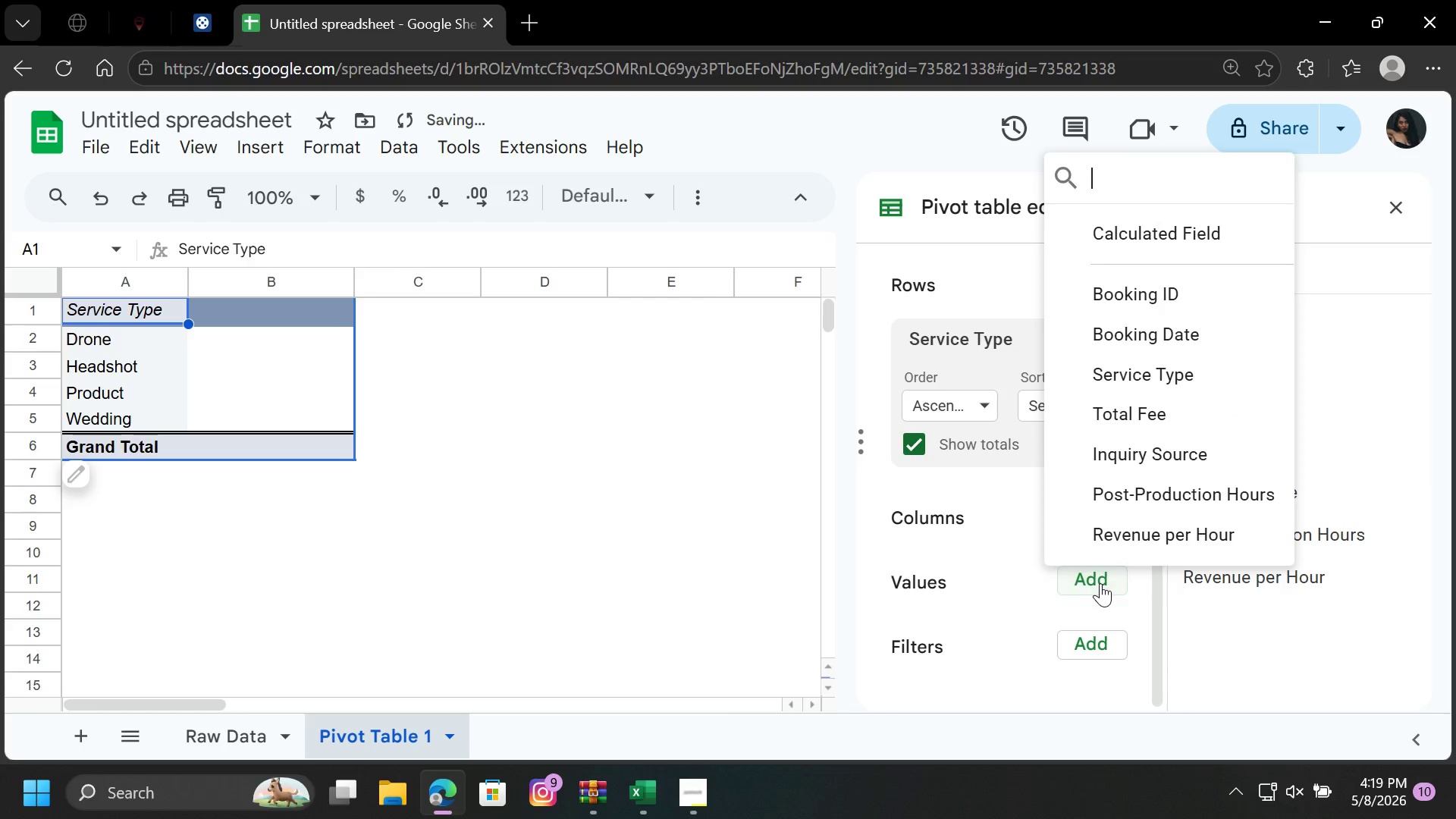 
left_click([1100, 583])
 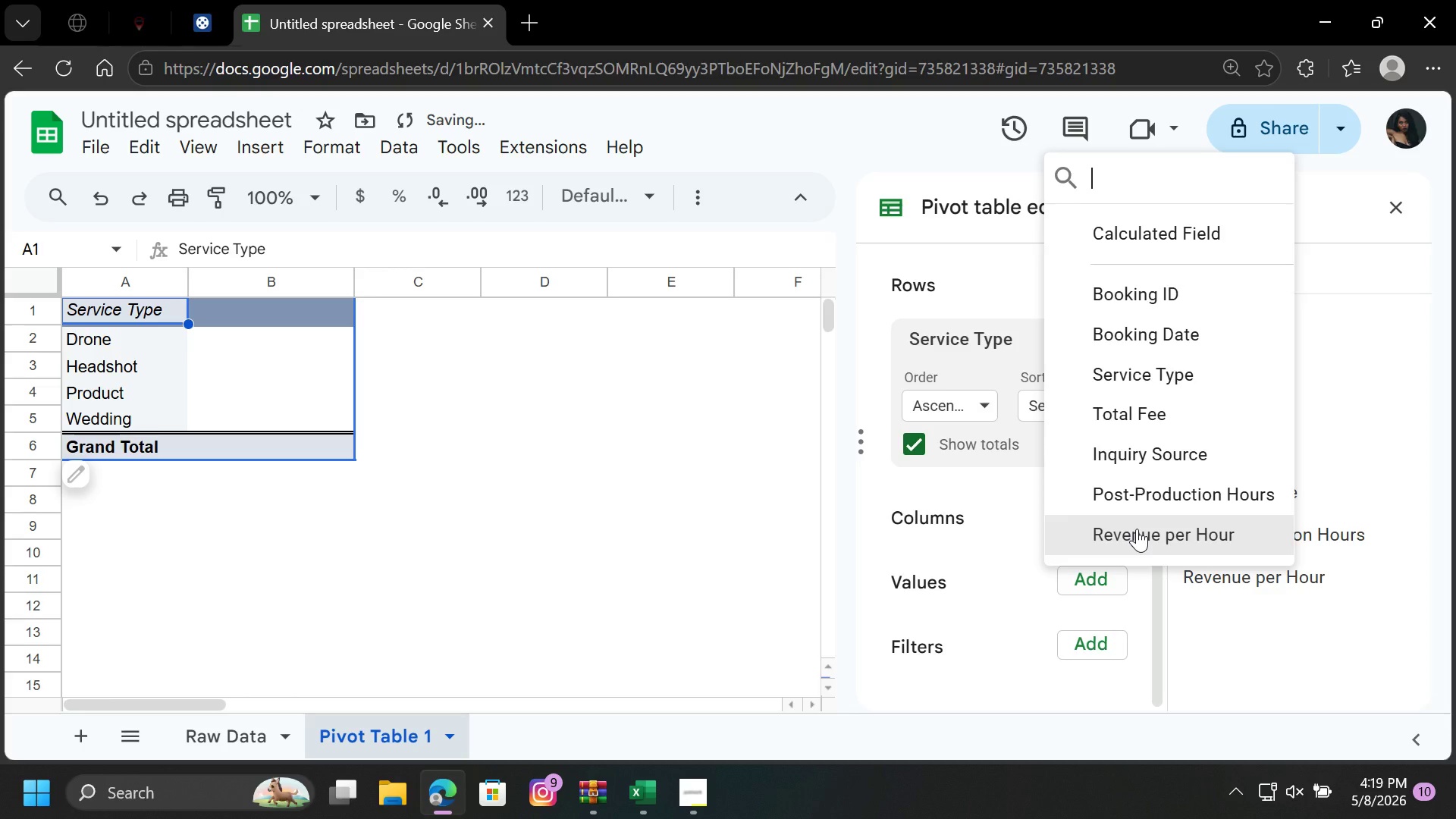 
left_click([1137, 529])
 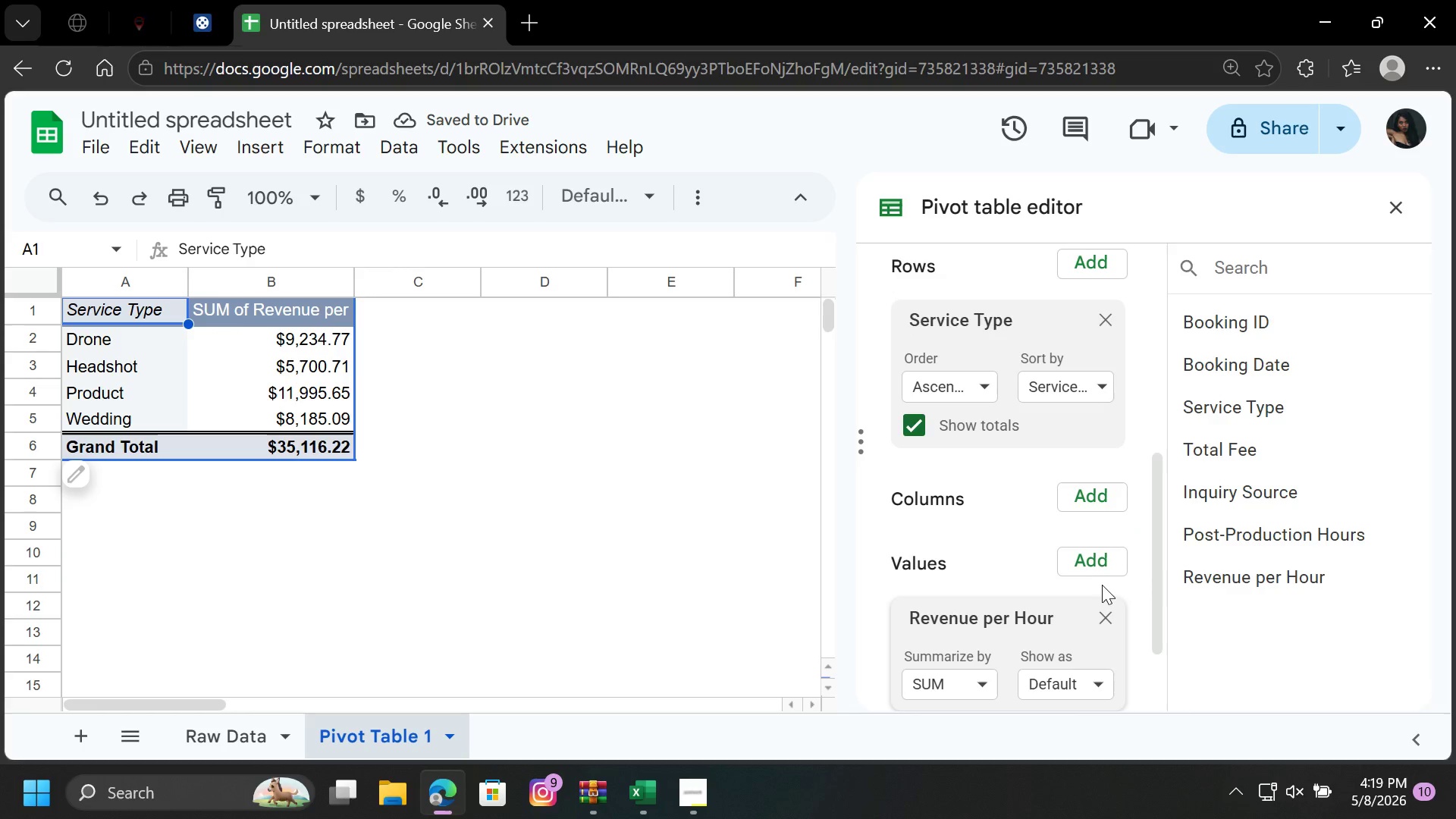 
left_click([1103, 613])
 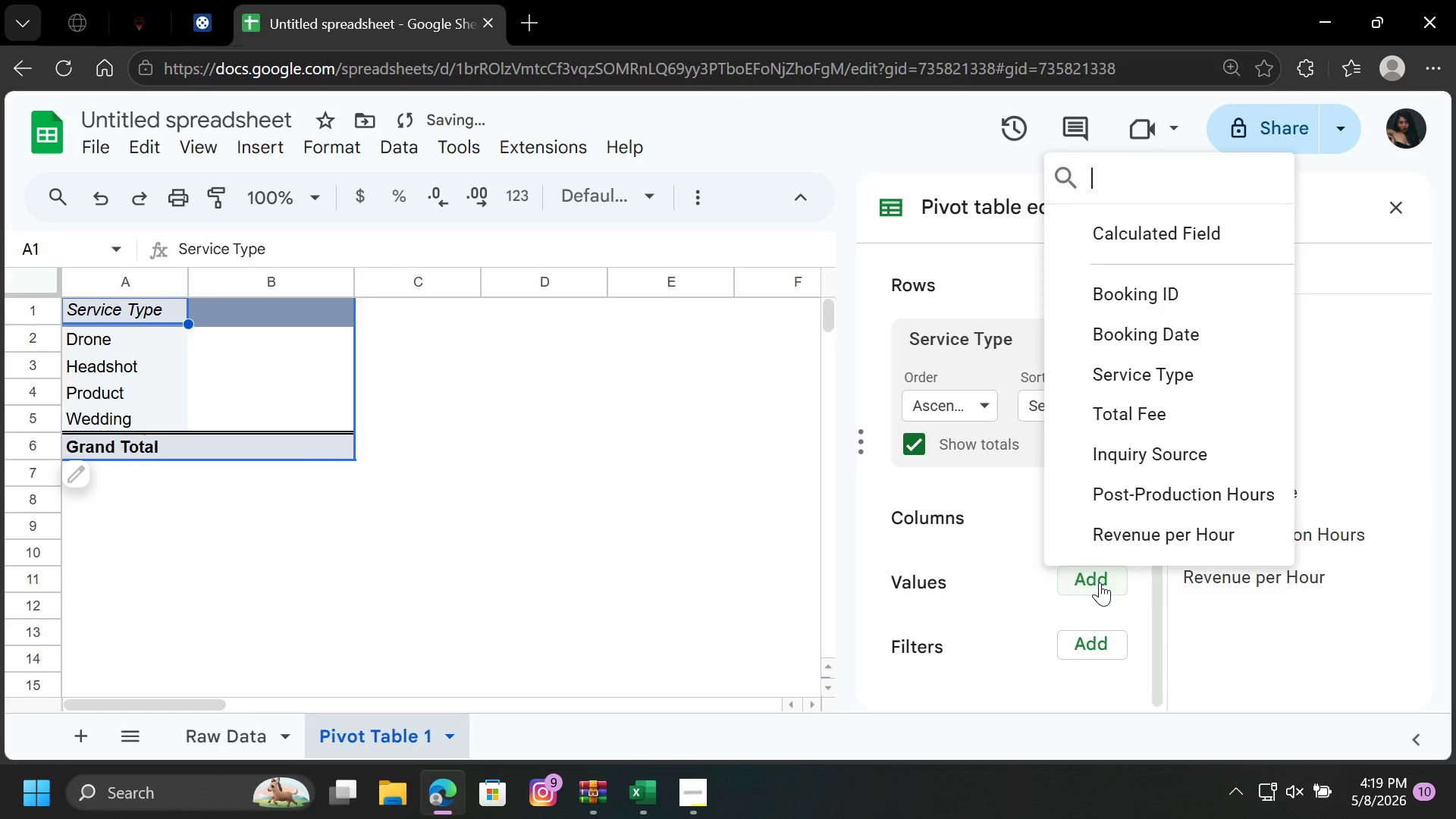 
left_click([1100, 582])
 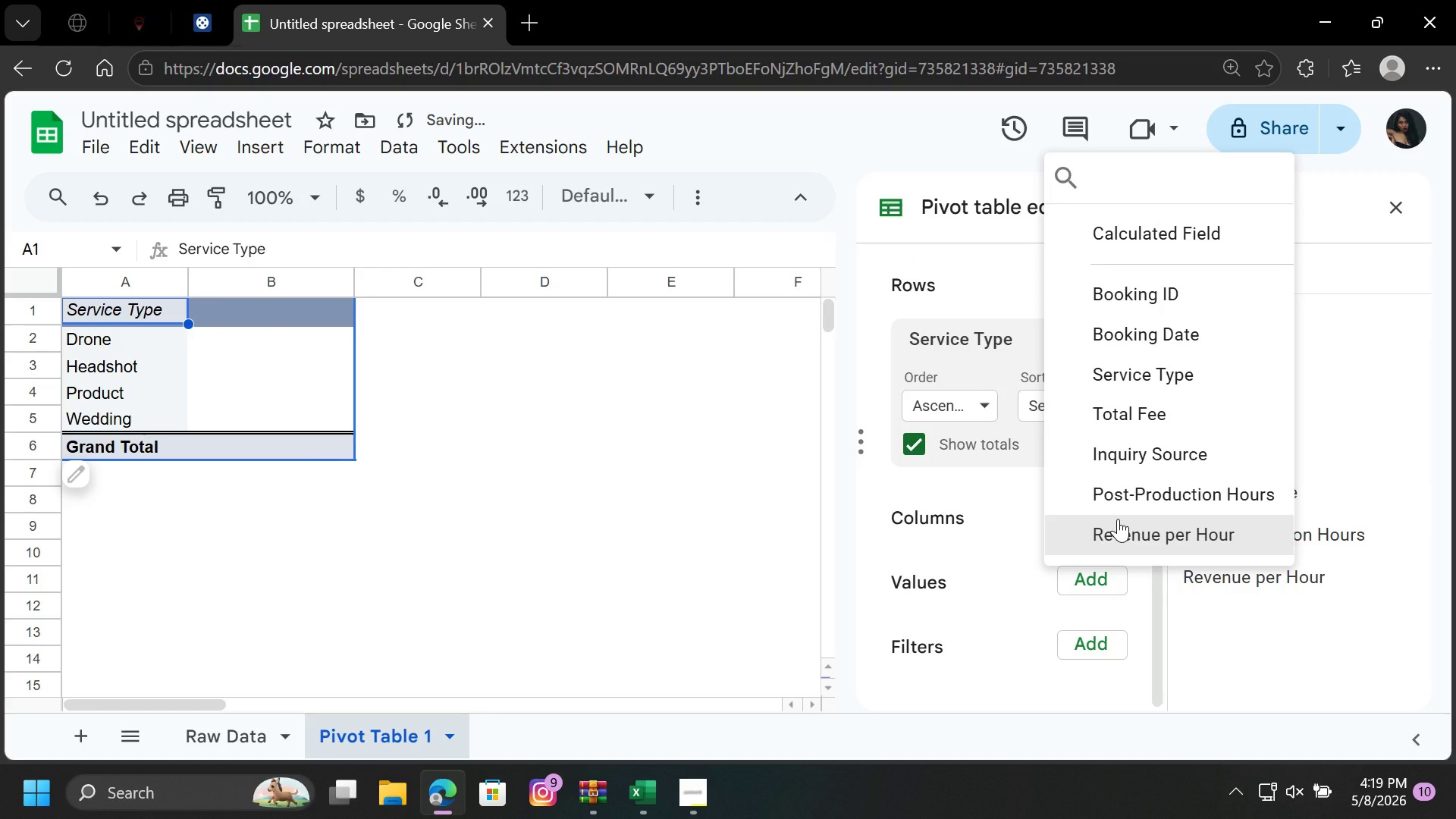 
scroll: coordinate [1118, 519], scroll_direction: down, amount: 3.0
 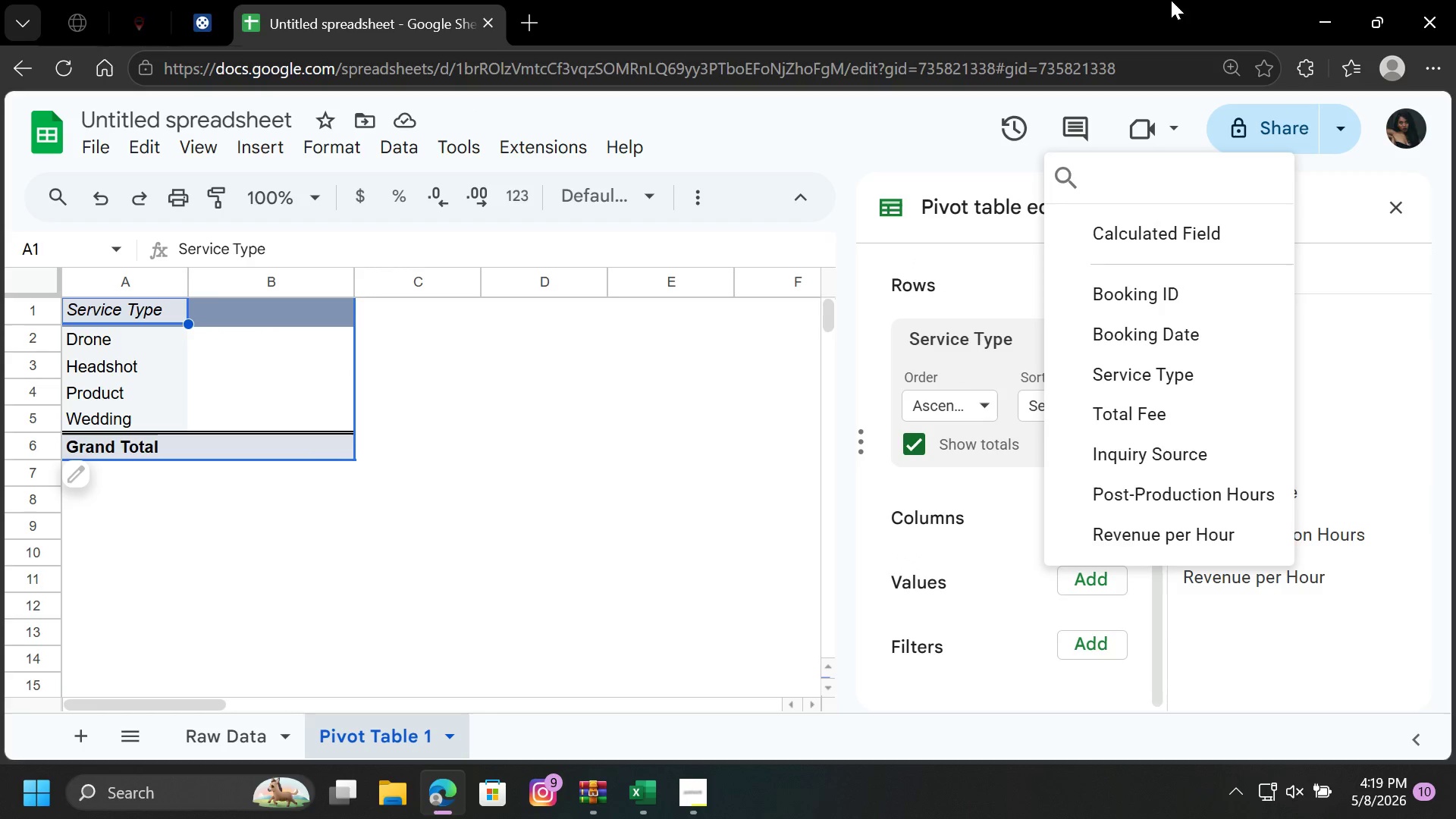 
wait(5.03)
 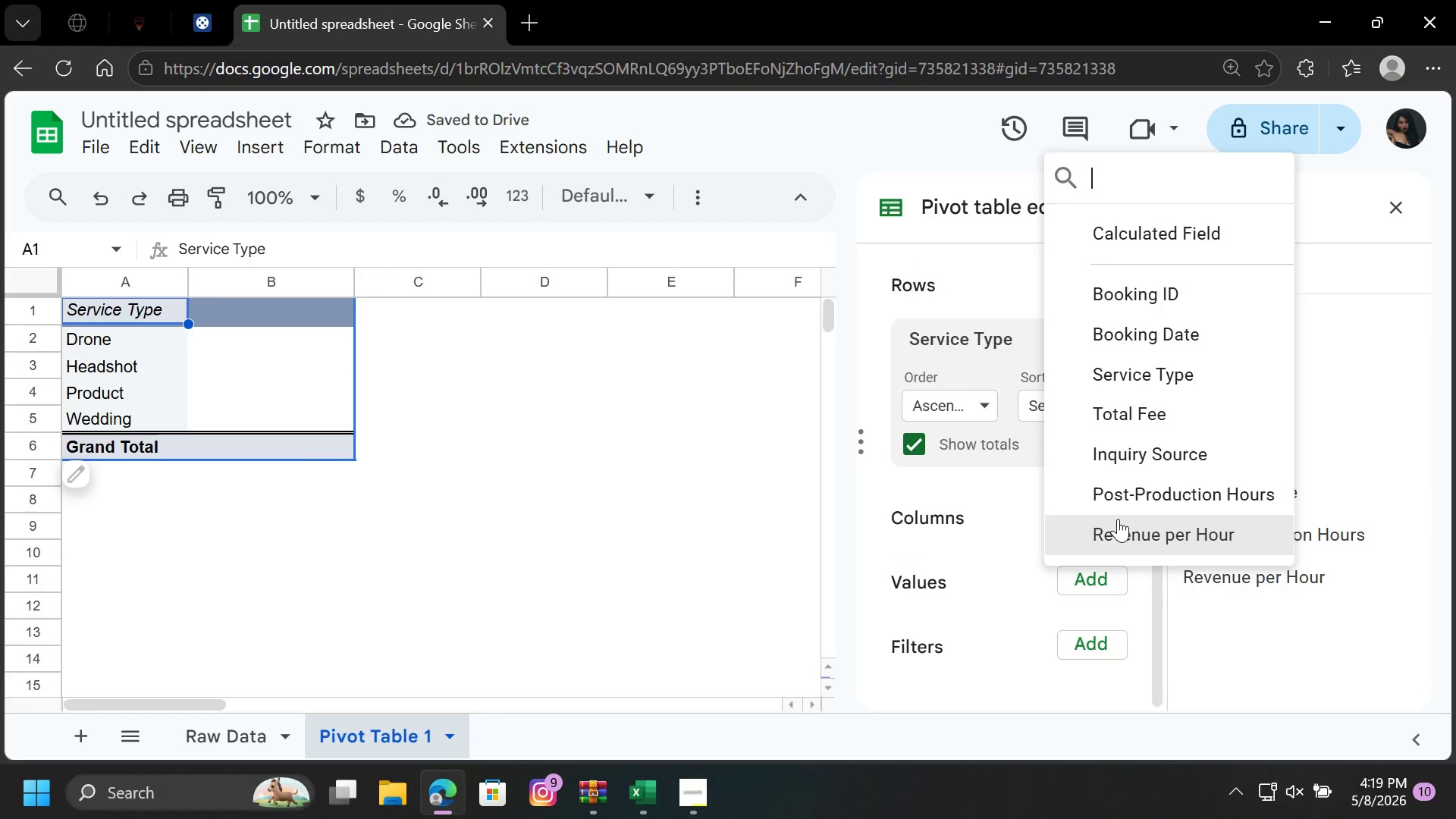 
scroll: coordinate [1199, 504], scroll_direction: down, amount: 2.0
 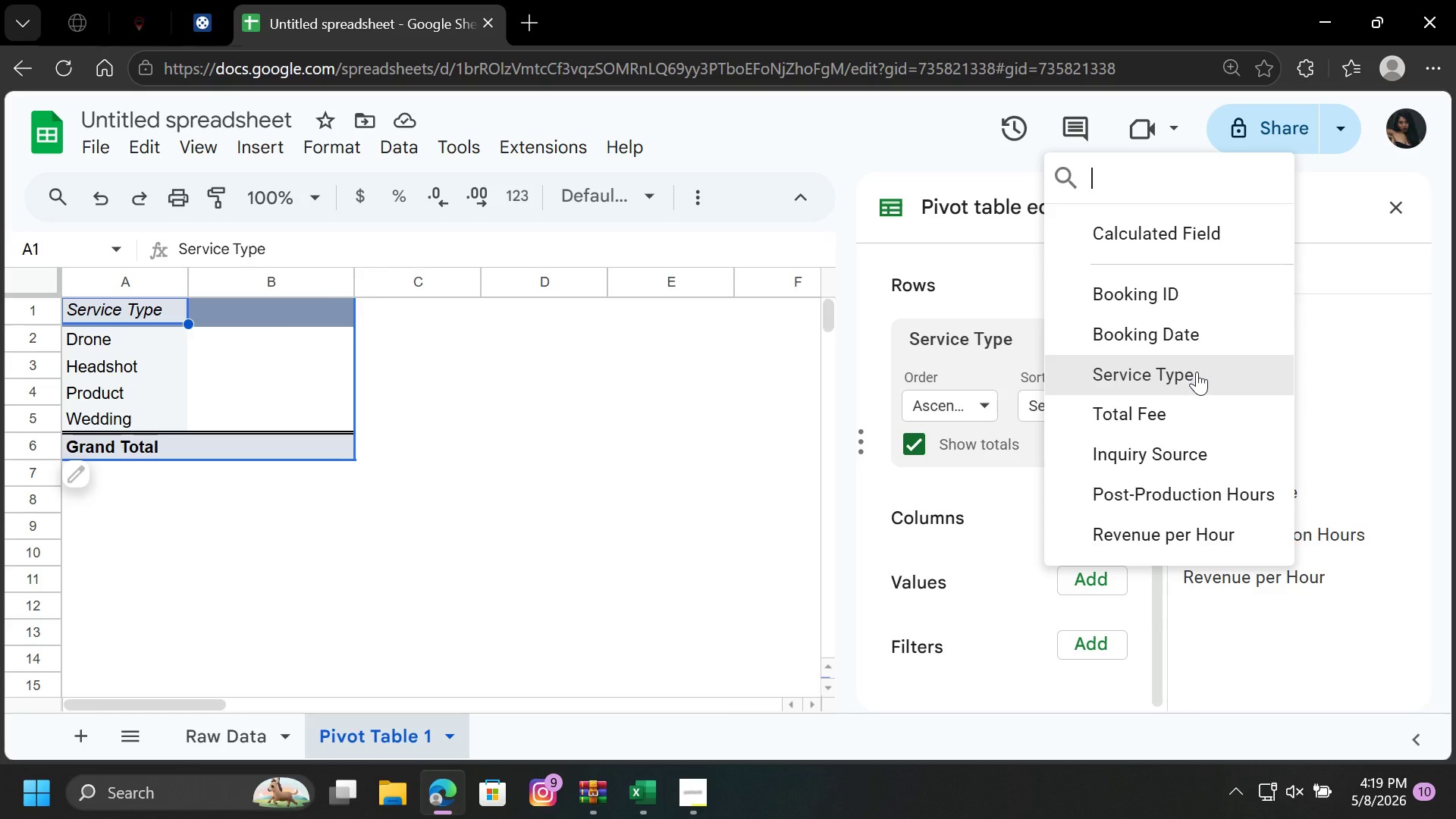 
wait(5.5)
 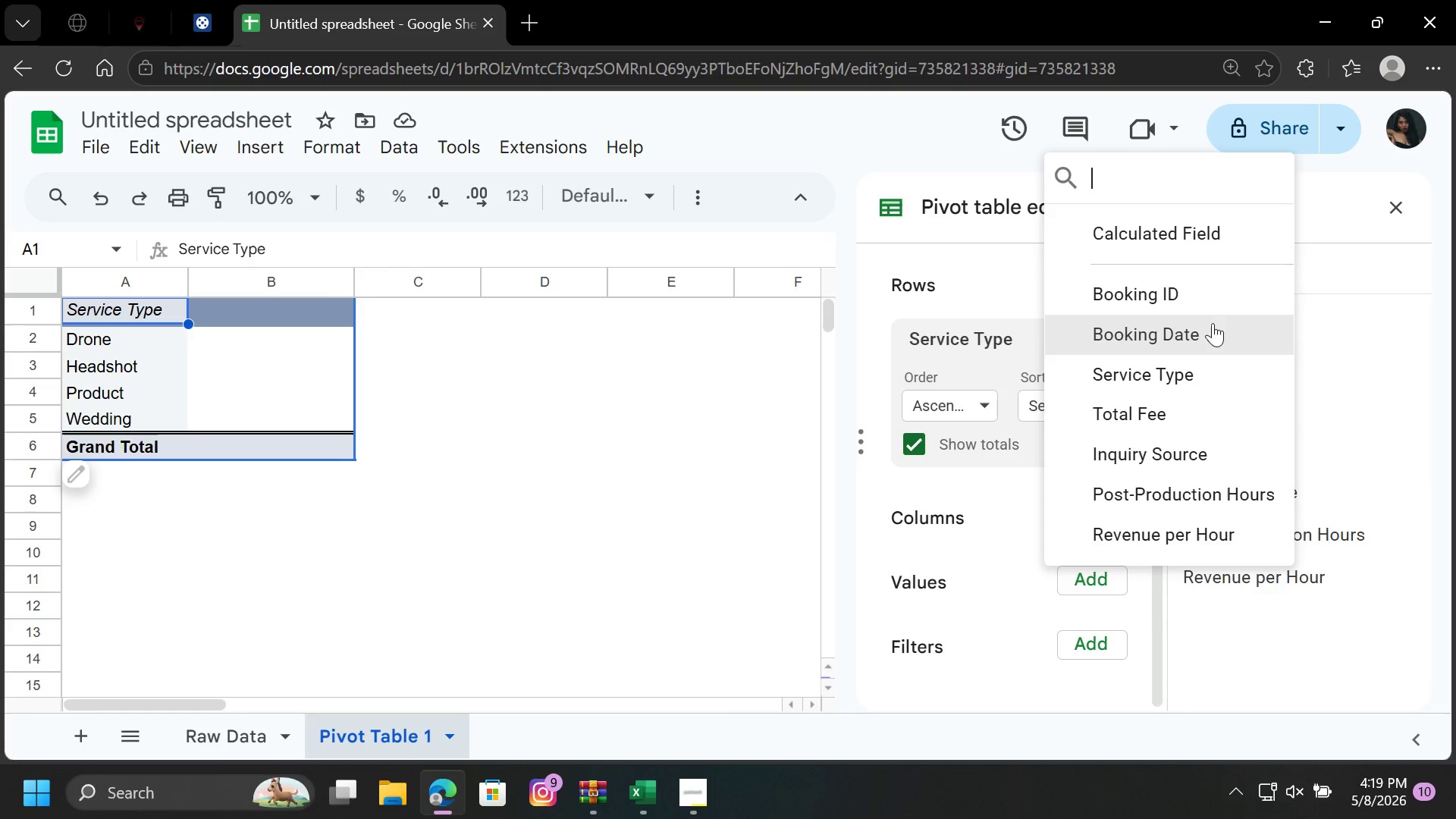 
left_click([1197, 372])
 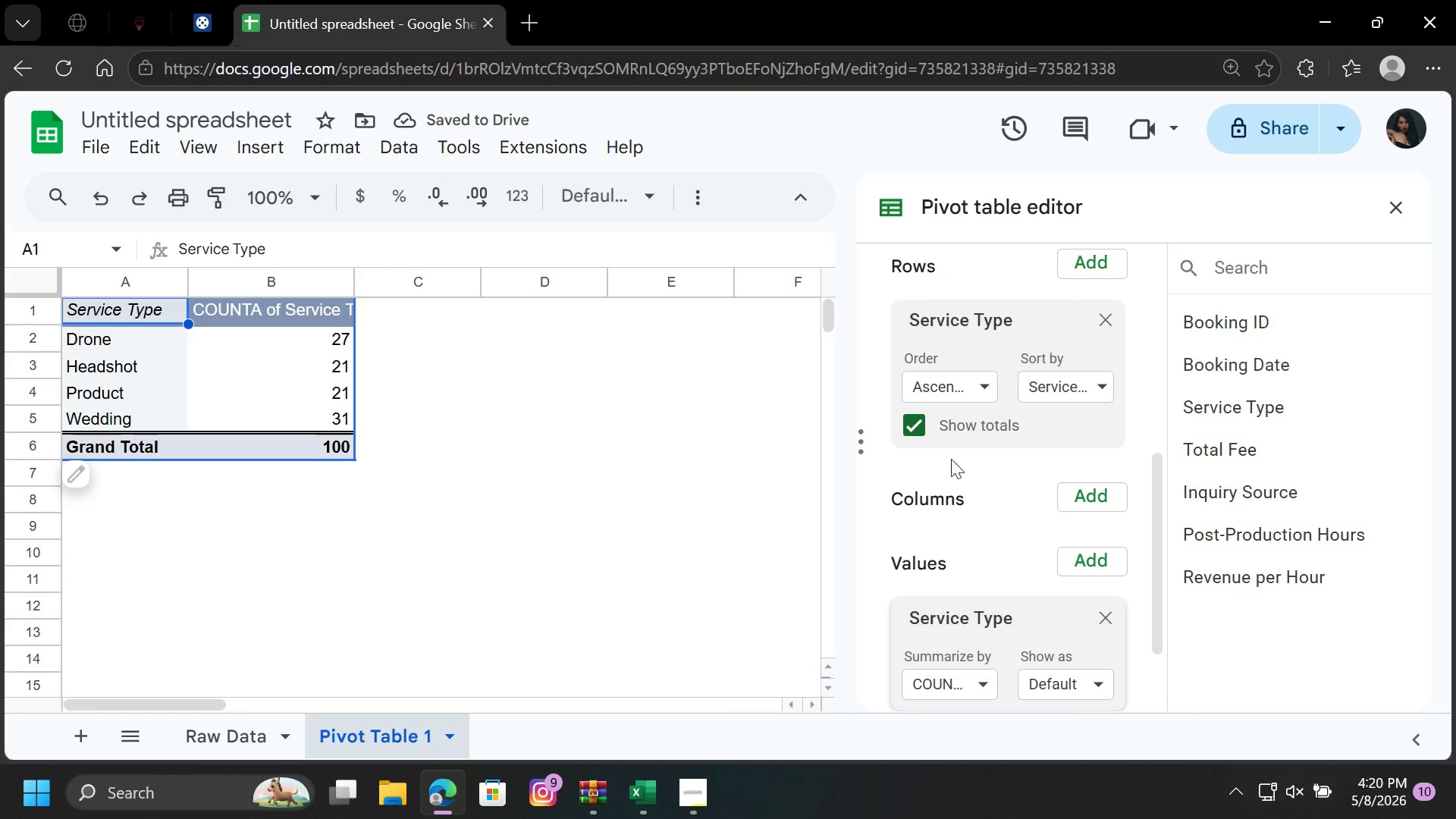 
left_click([922, 424])
 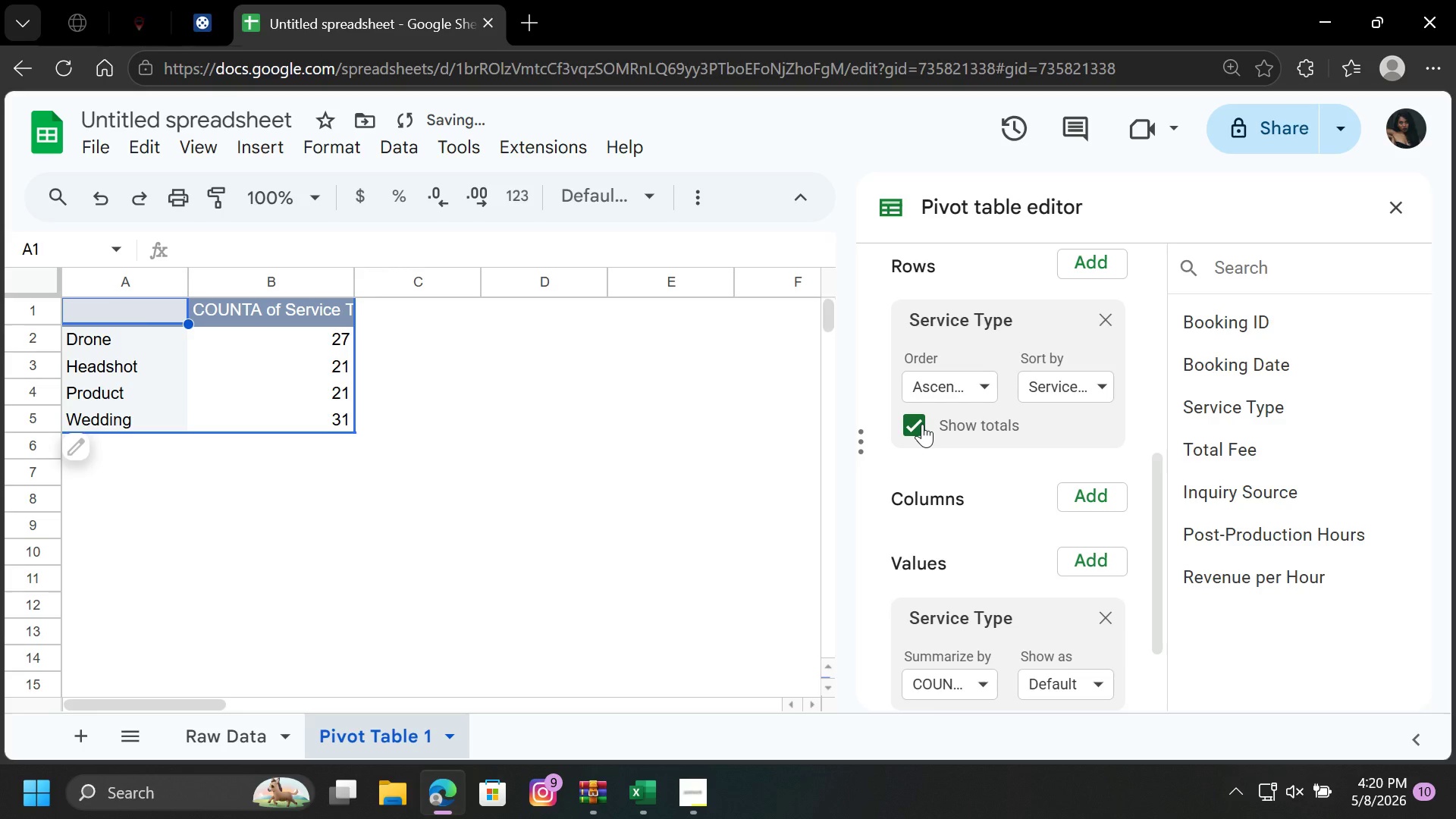 
left_click([922, 424])
 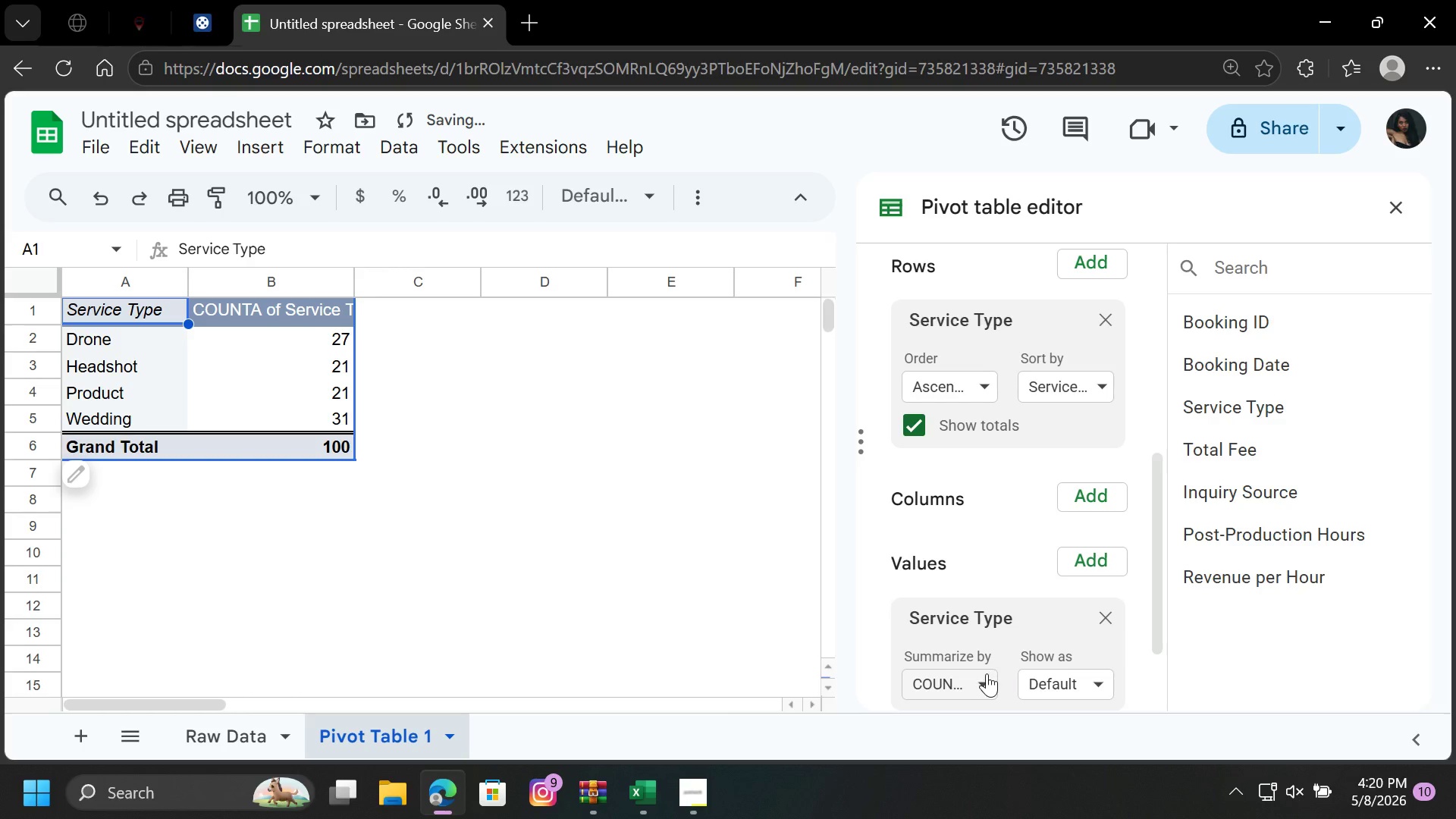 
left_click([987, 675])
 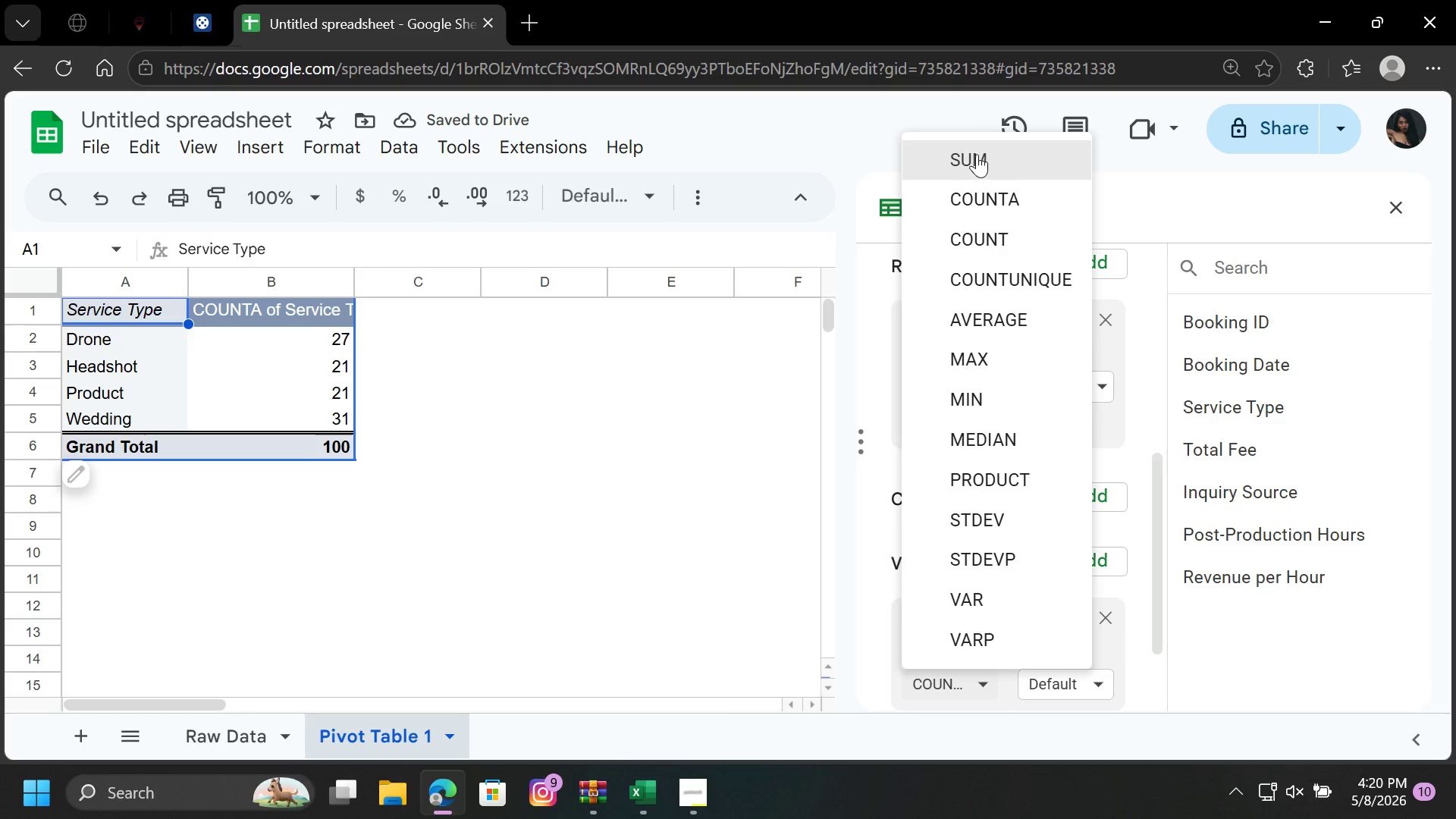 
left_click([976, 151])
 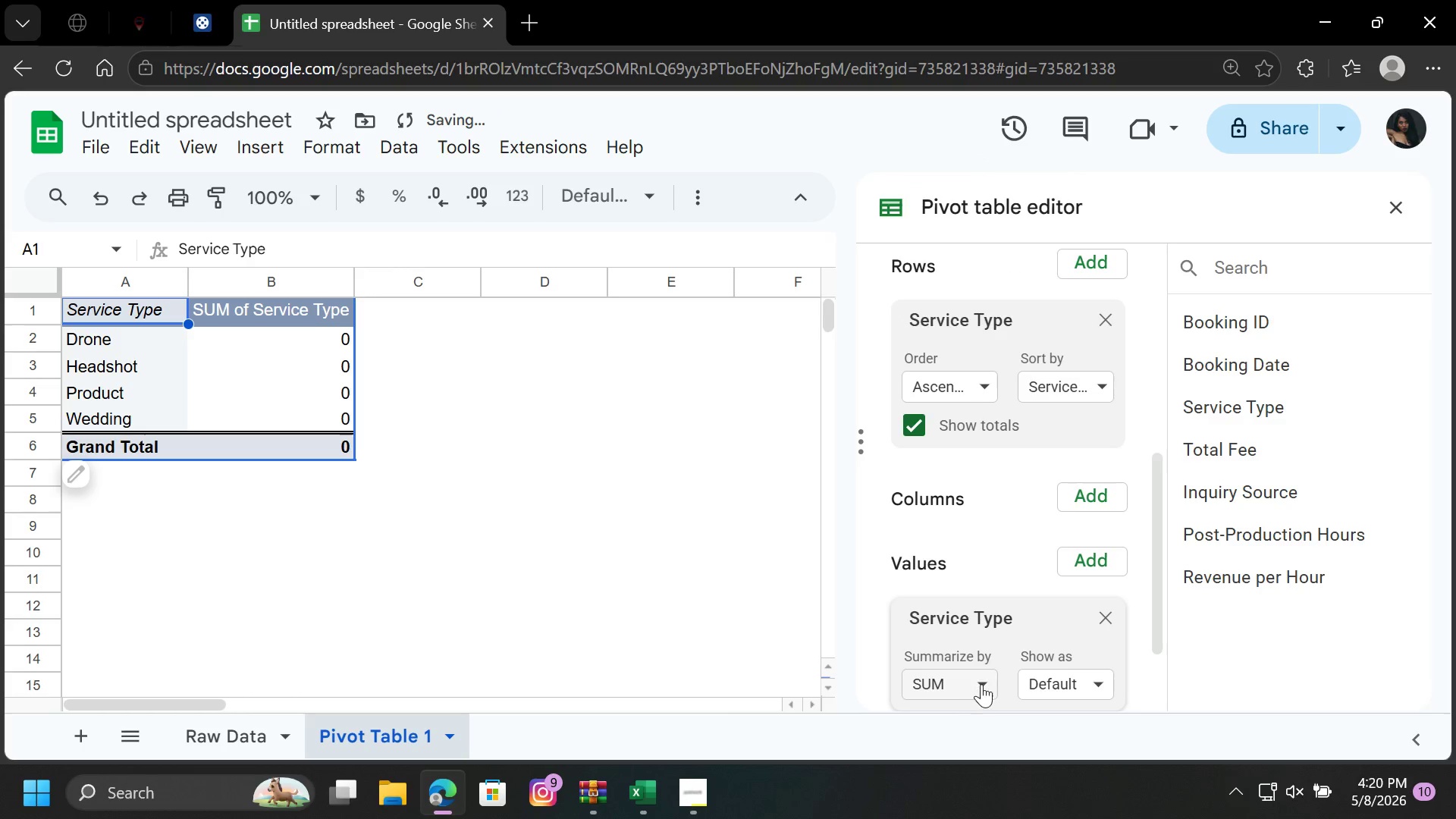 
left_click([983, 681])
 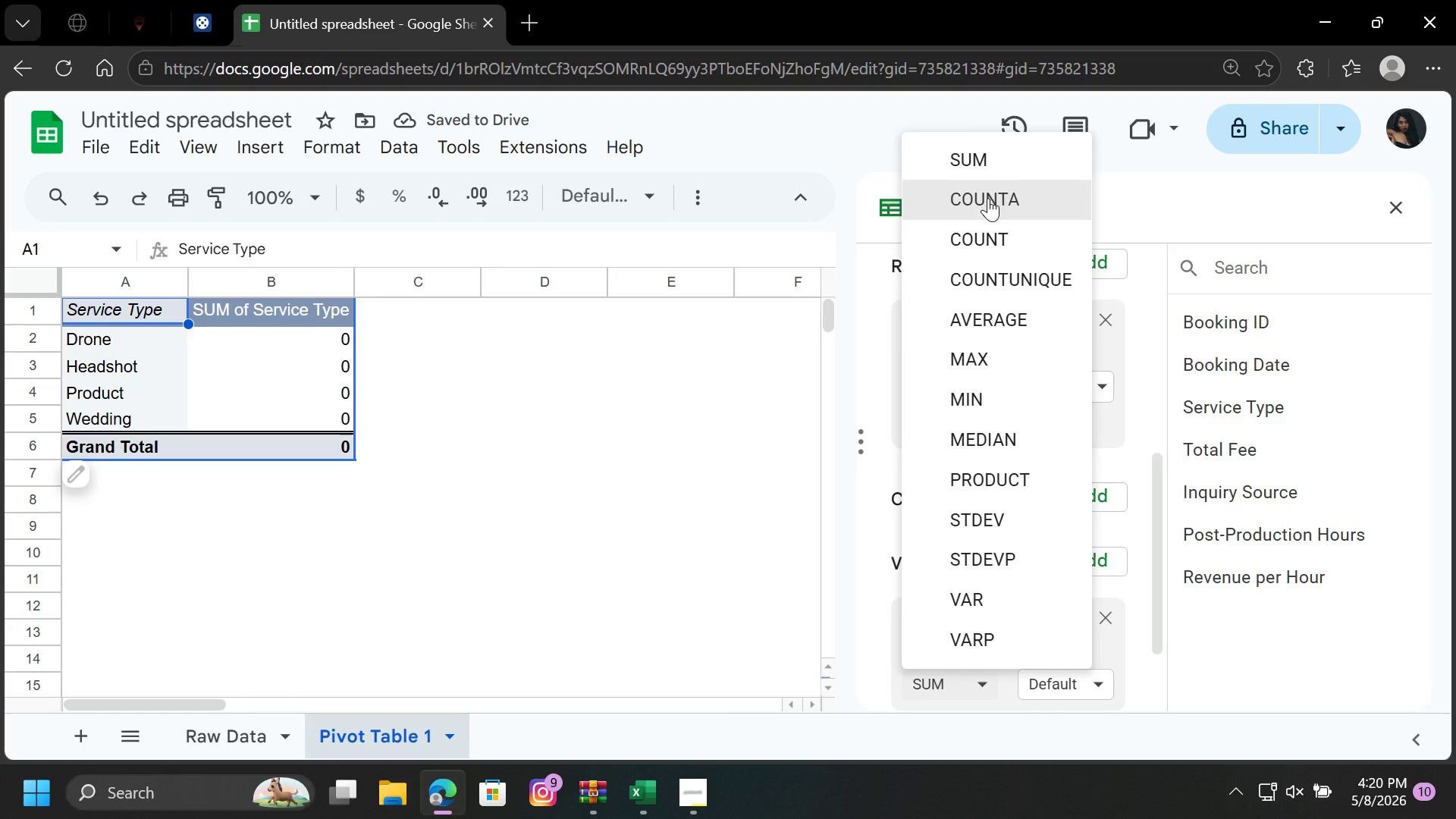 
left_click([988, 198])
 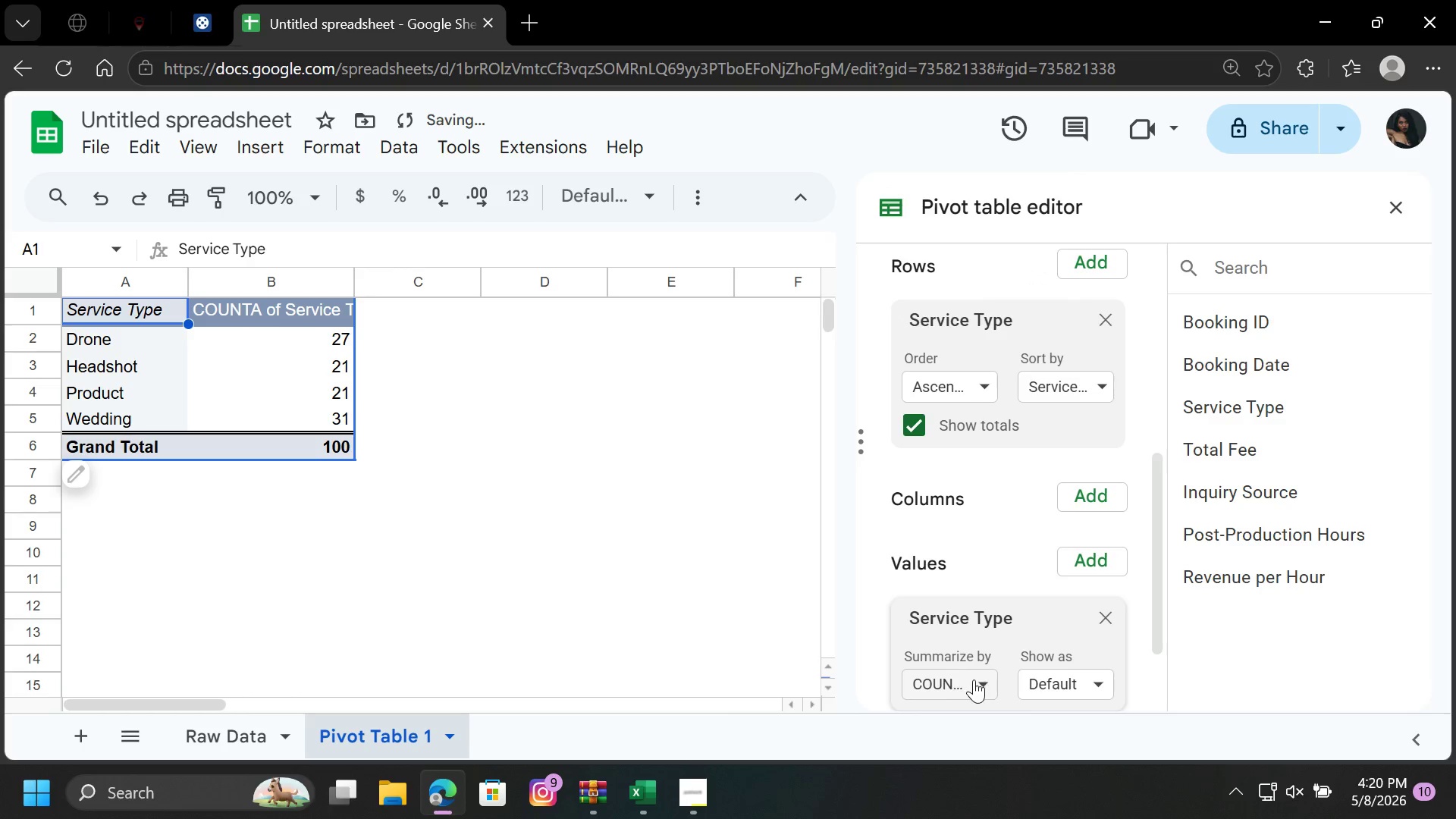 
left_click([980, 676])
 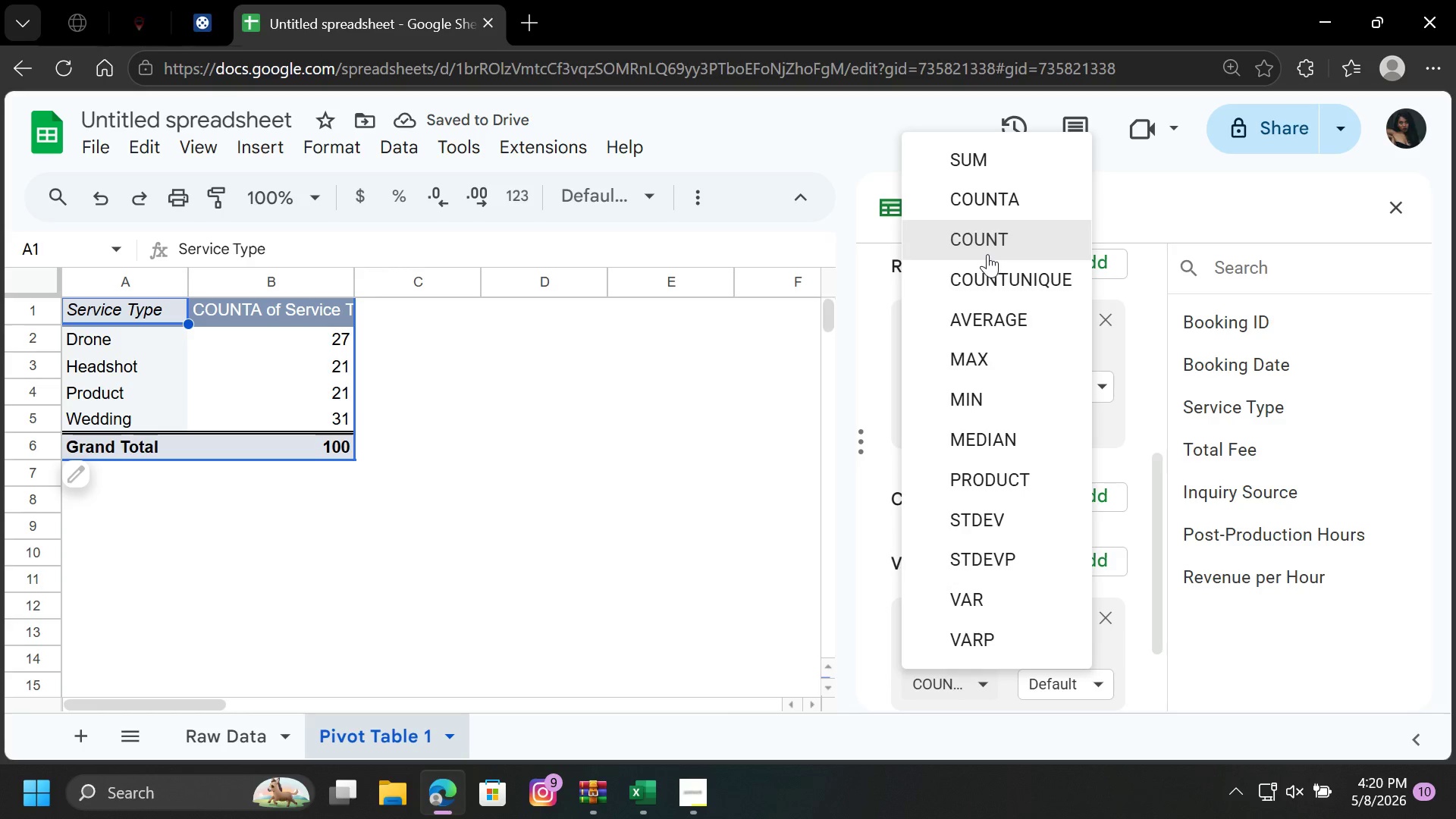 
left_click([987, 254])
 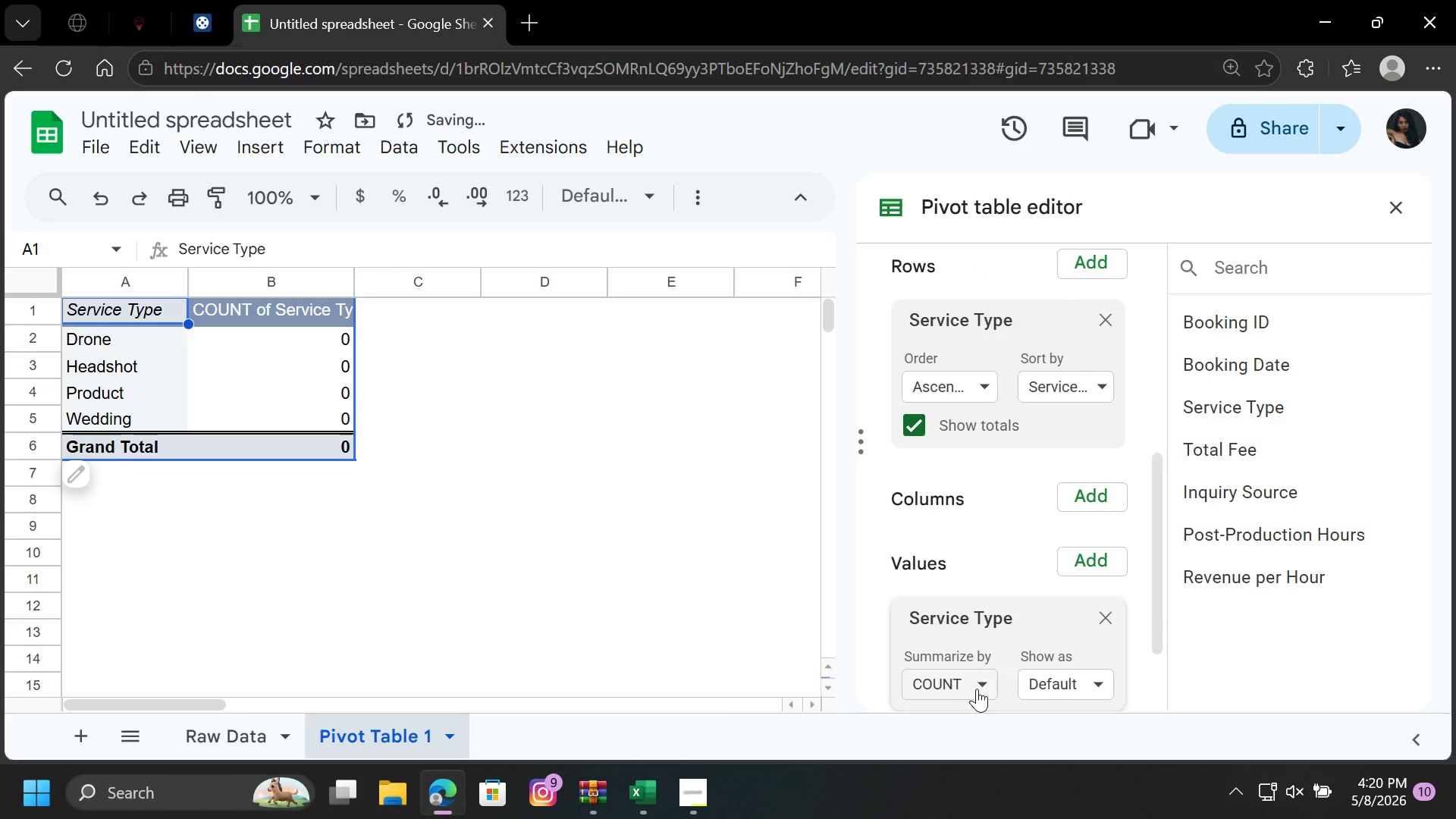 
left_click([977, 689])
 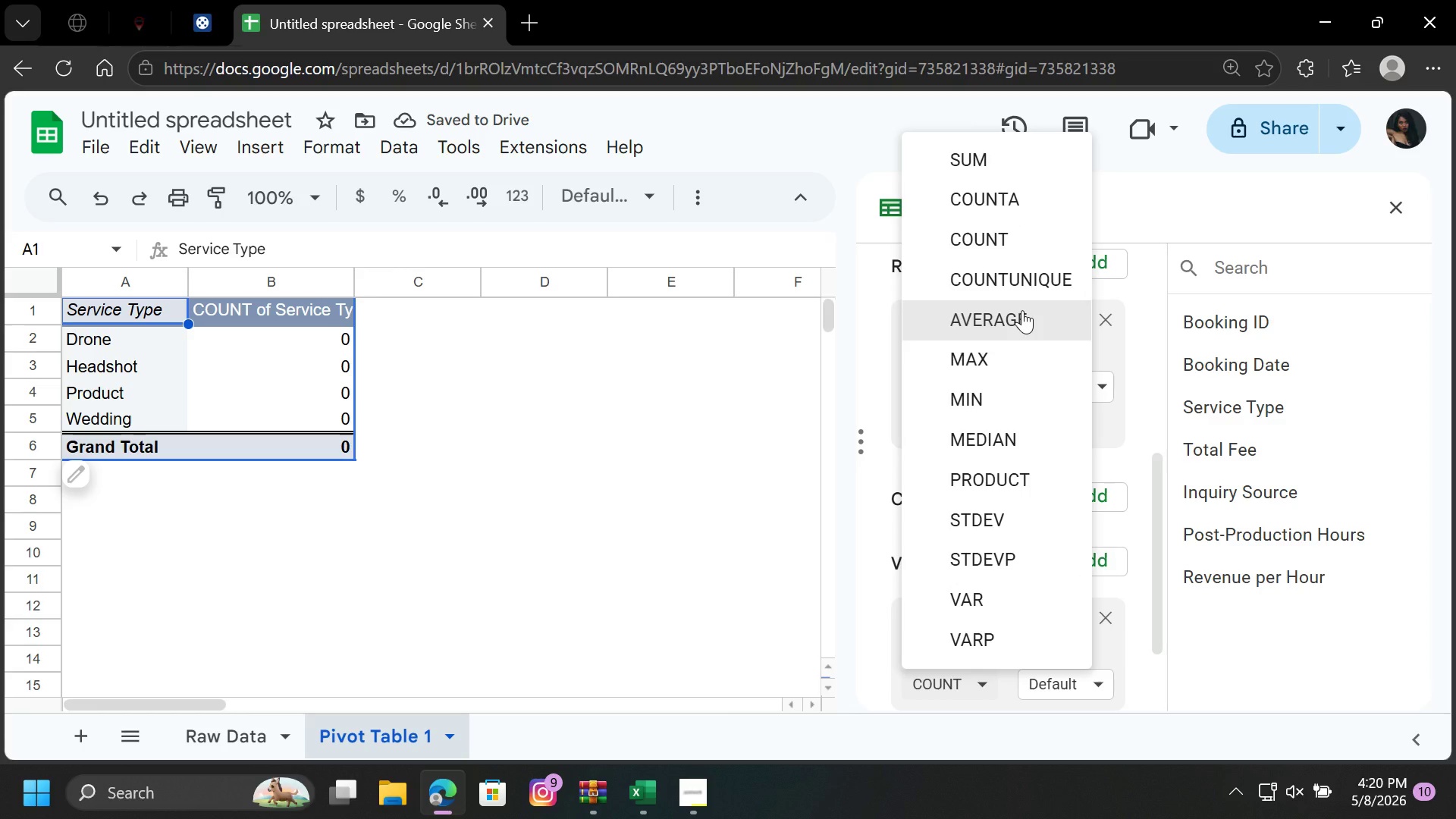 
left_click([1022, 310])
 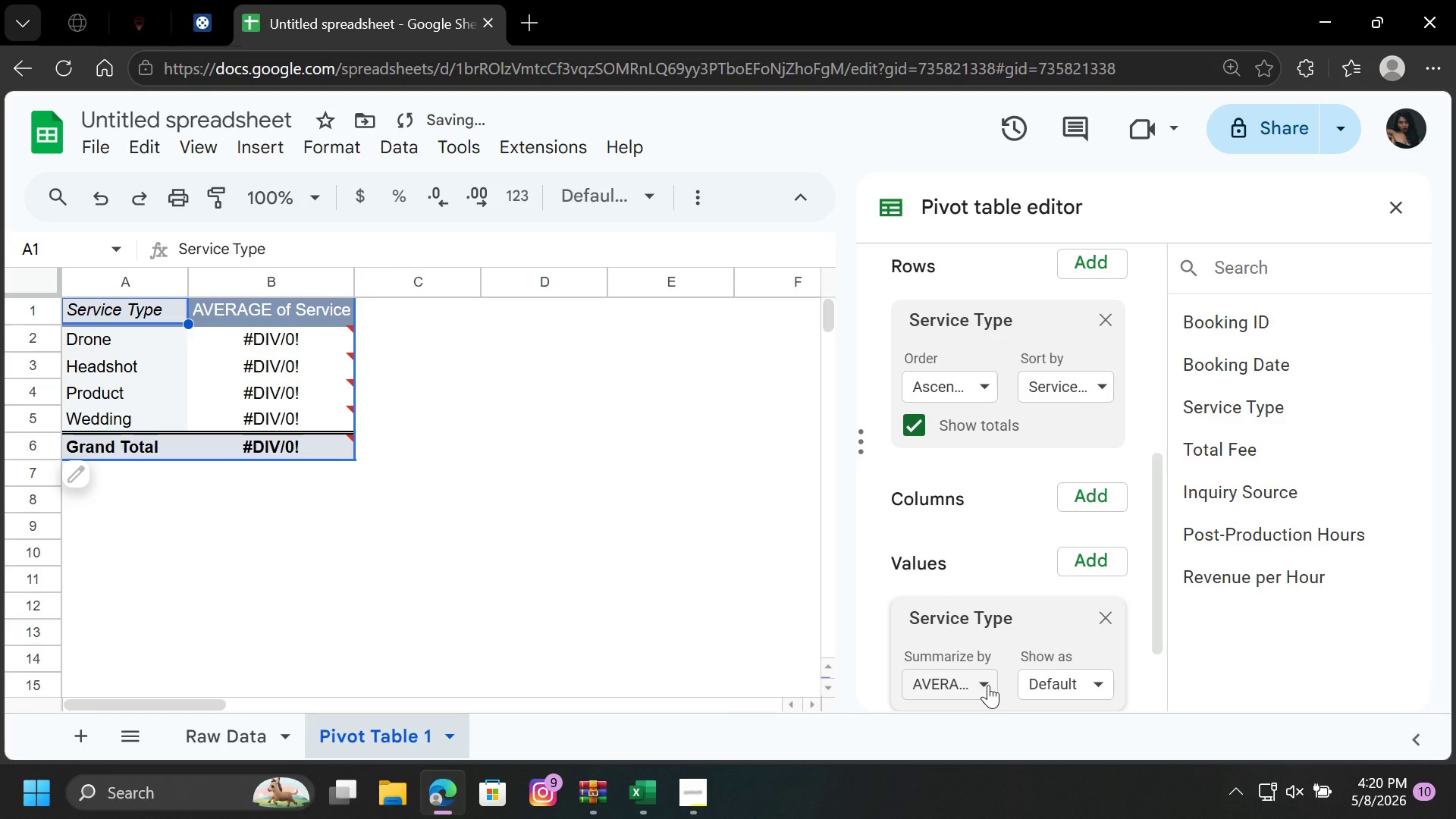 
left_click([988, 685])
 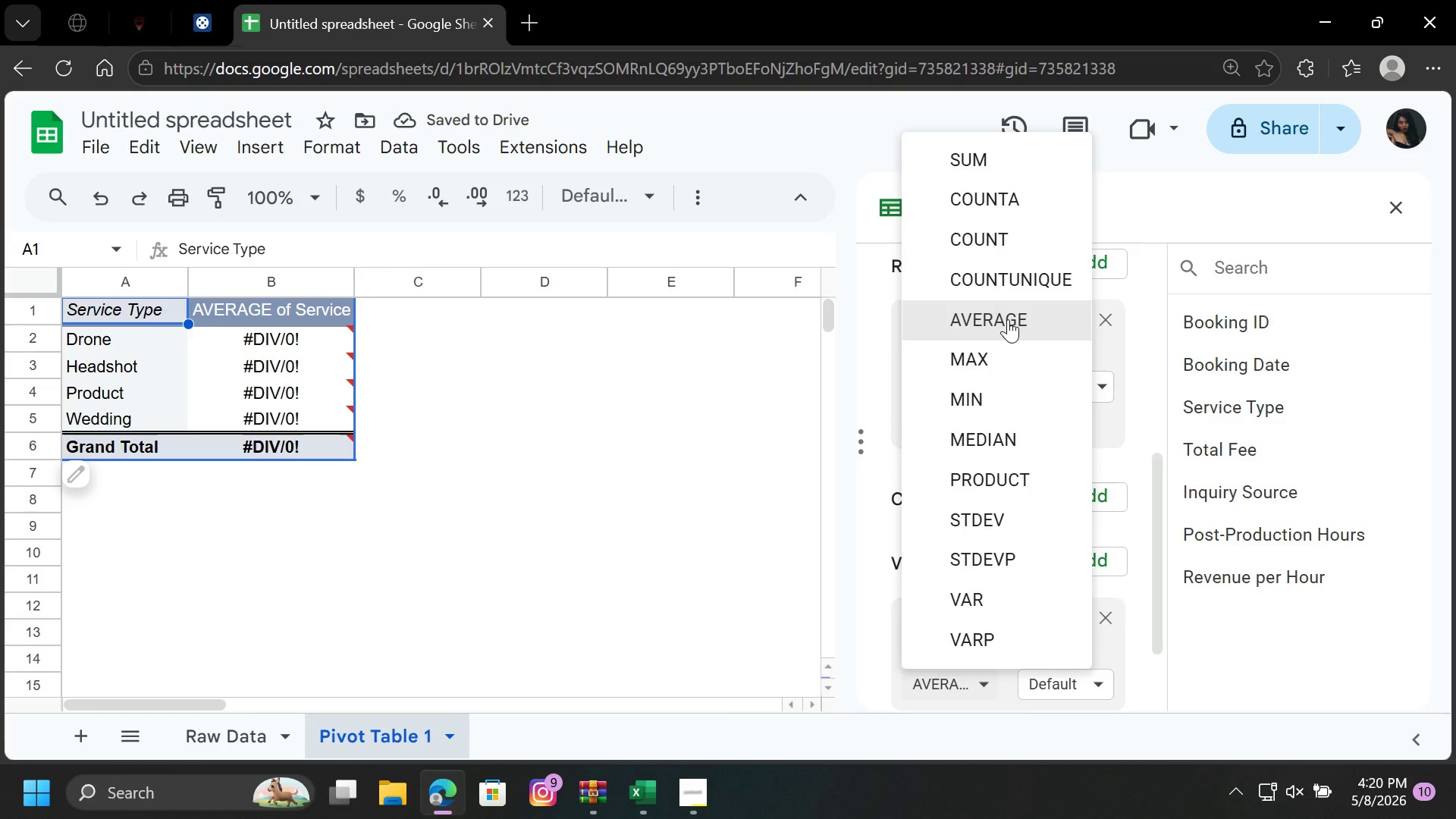 
left_click([1008, 319])
 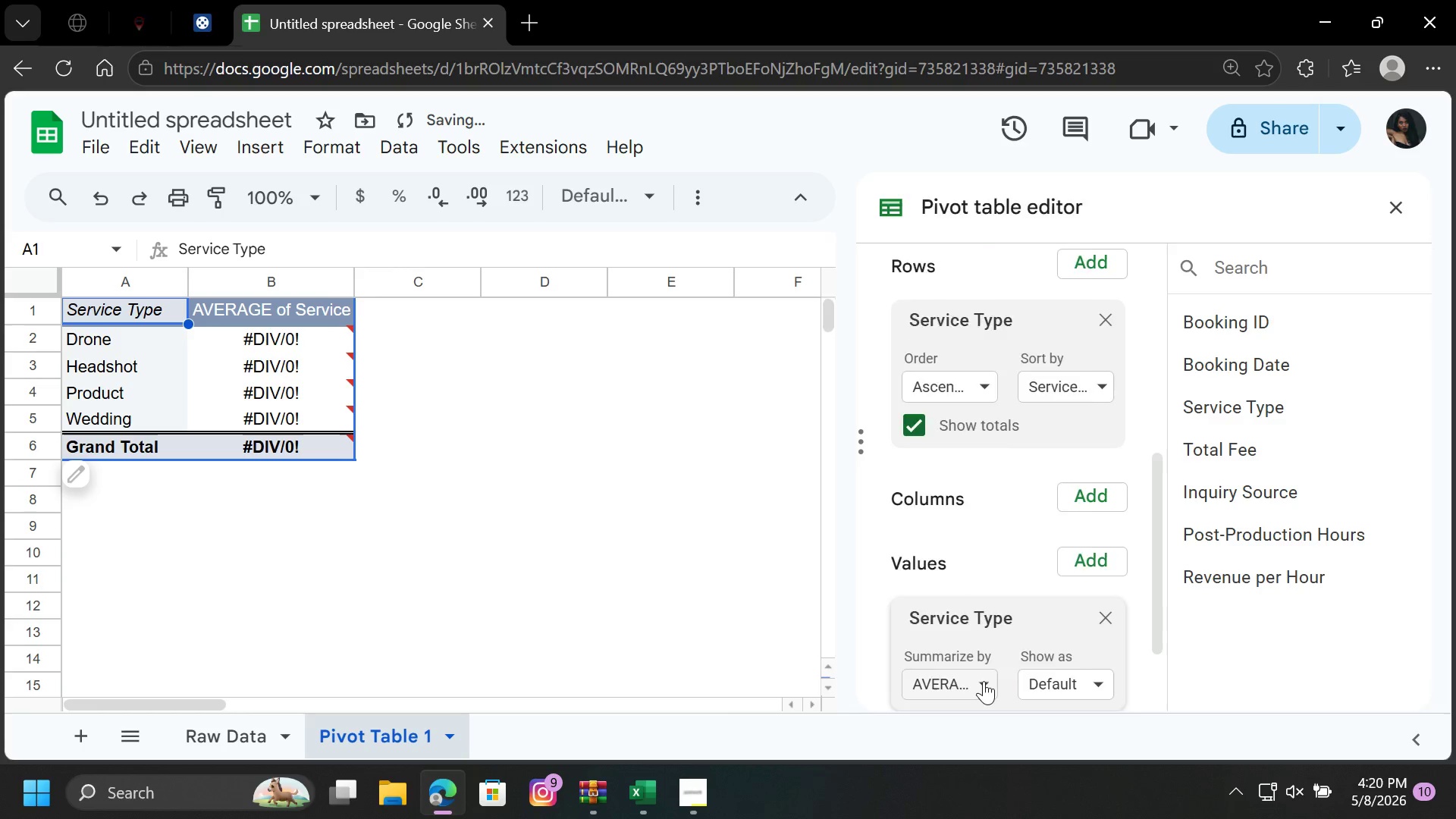 
left_click([984, 681])
 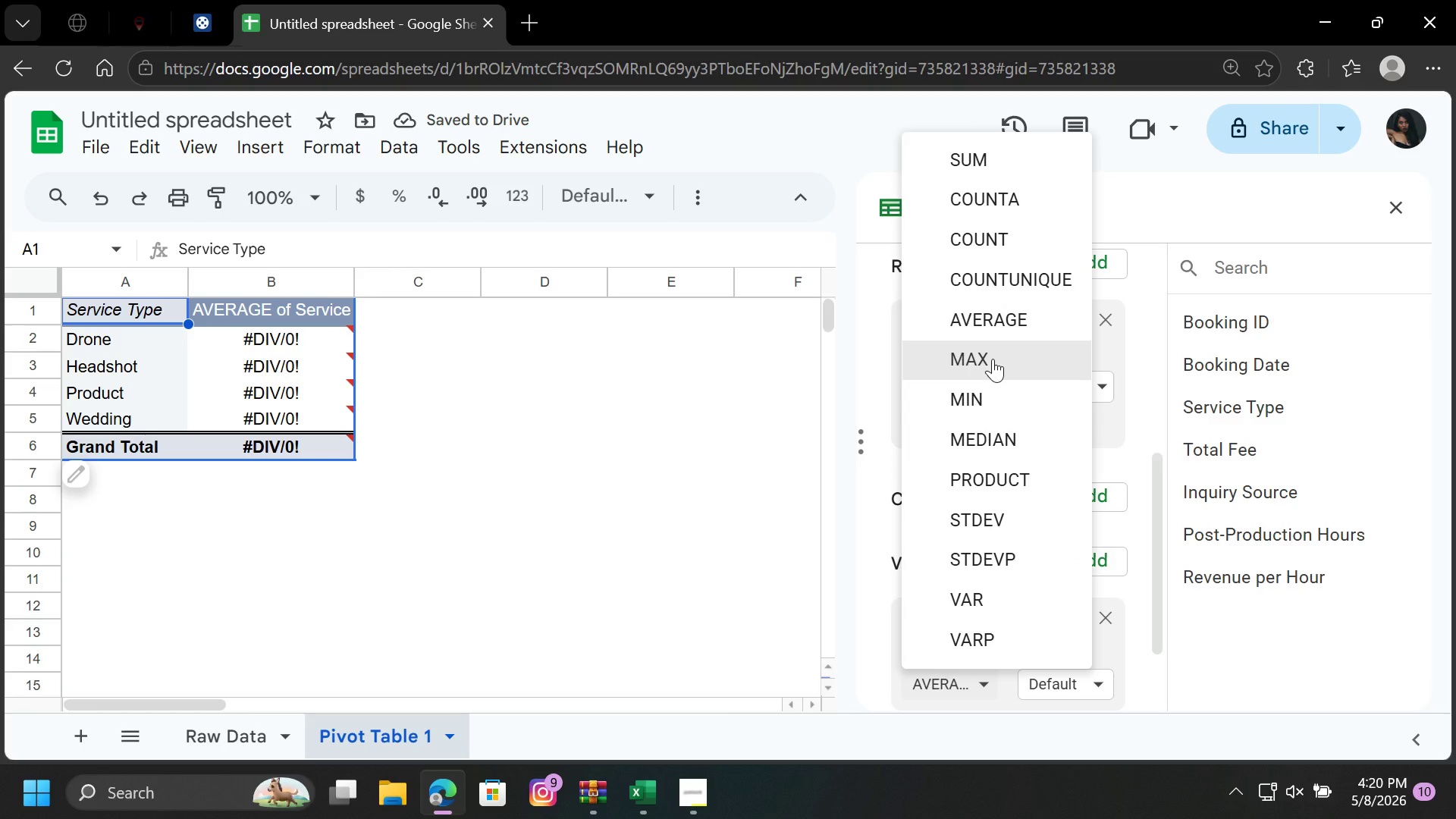 
left_click([993, 359])
 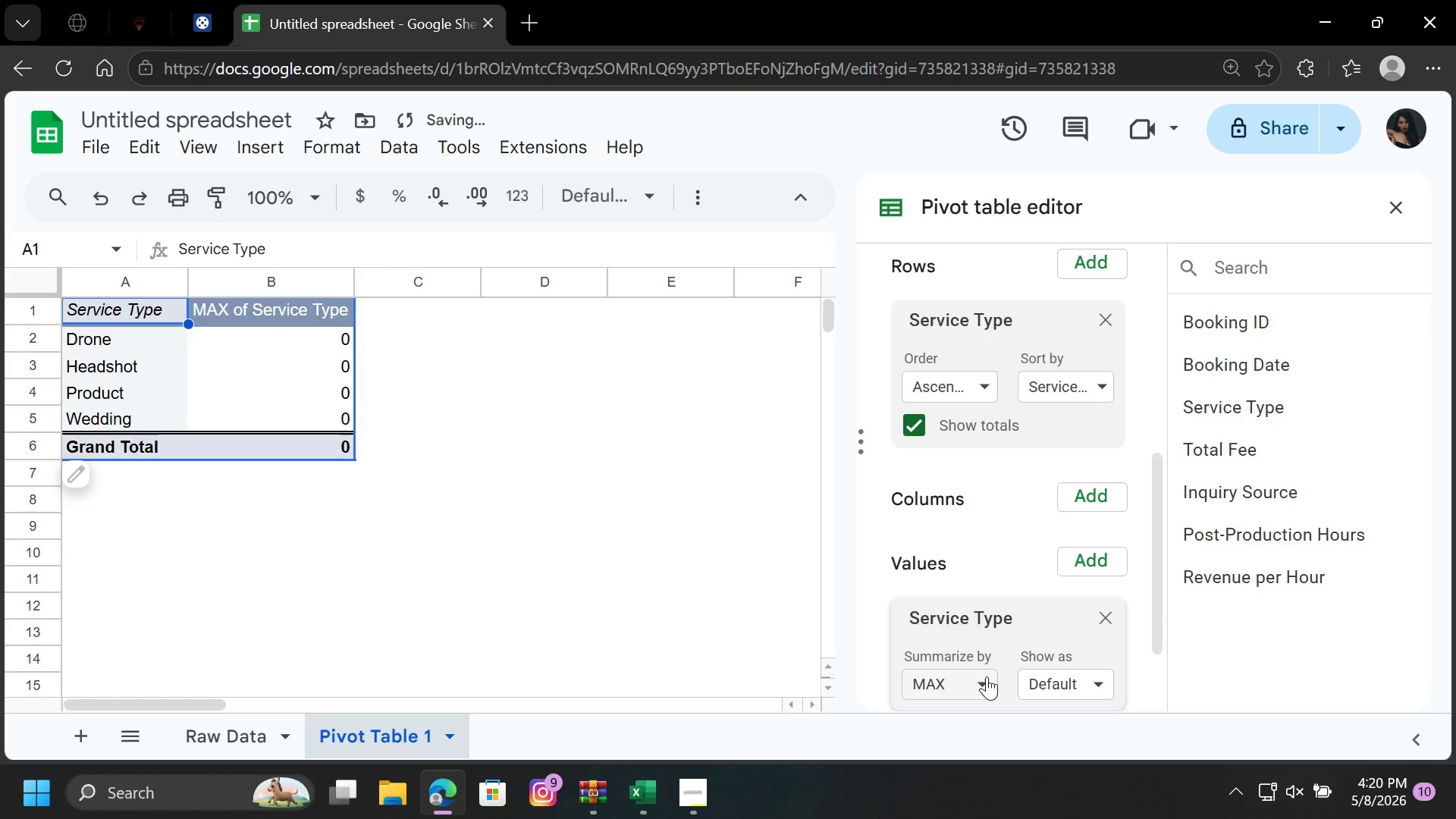 
left_click([987, 676])
 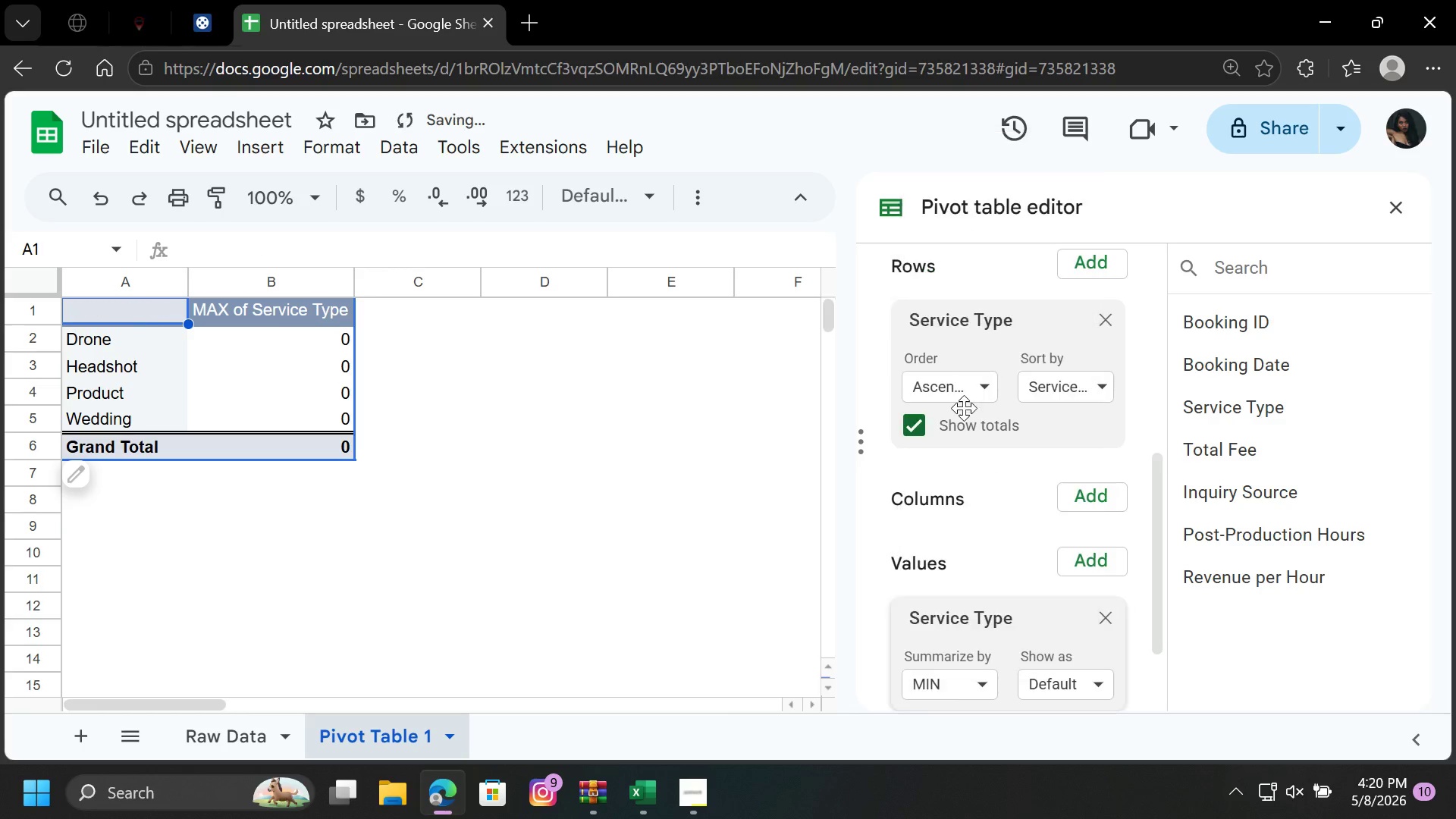 
left_click([964, 408])
 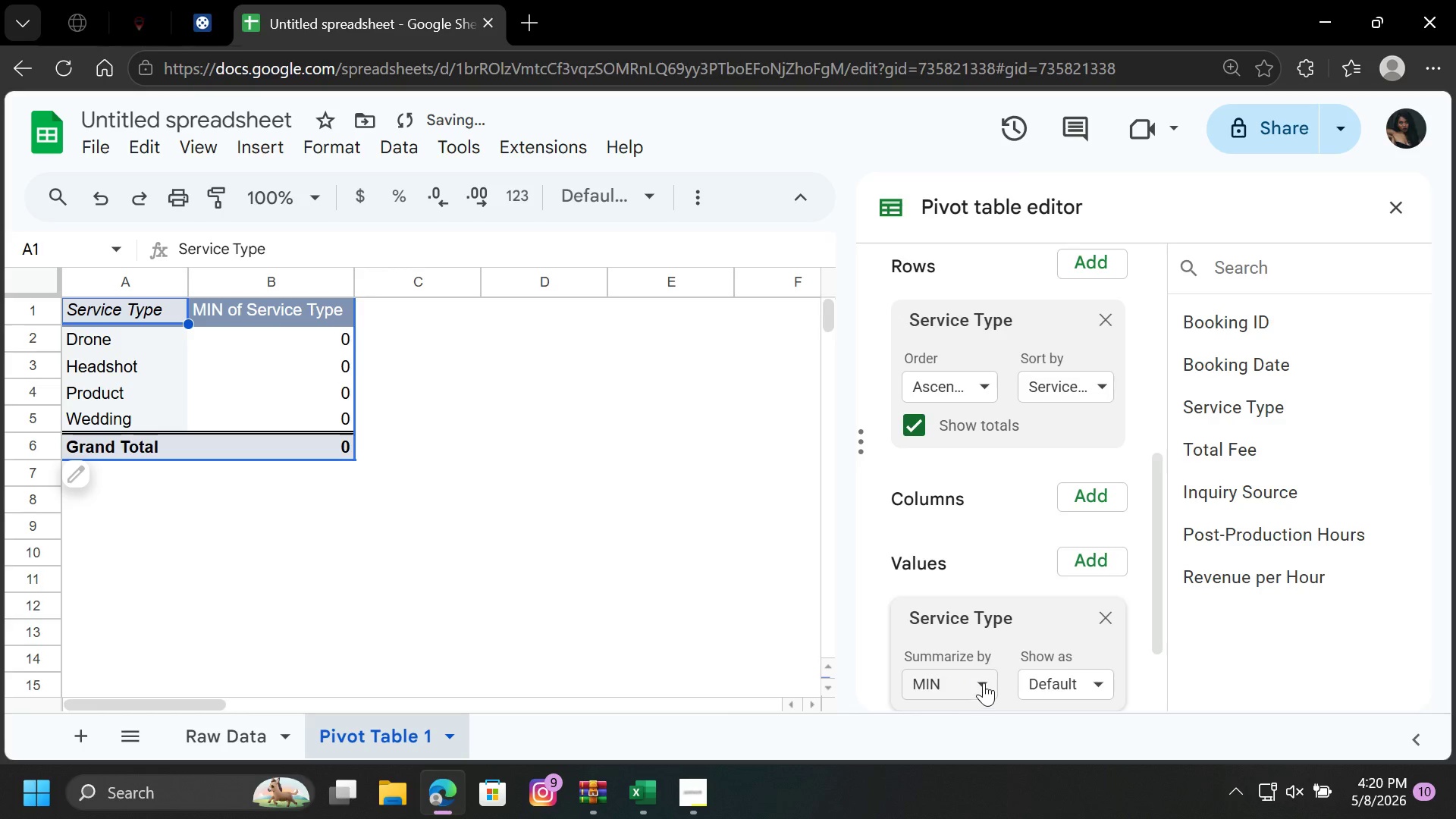 
left_click([984, 682])
 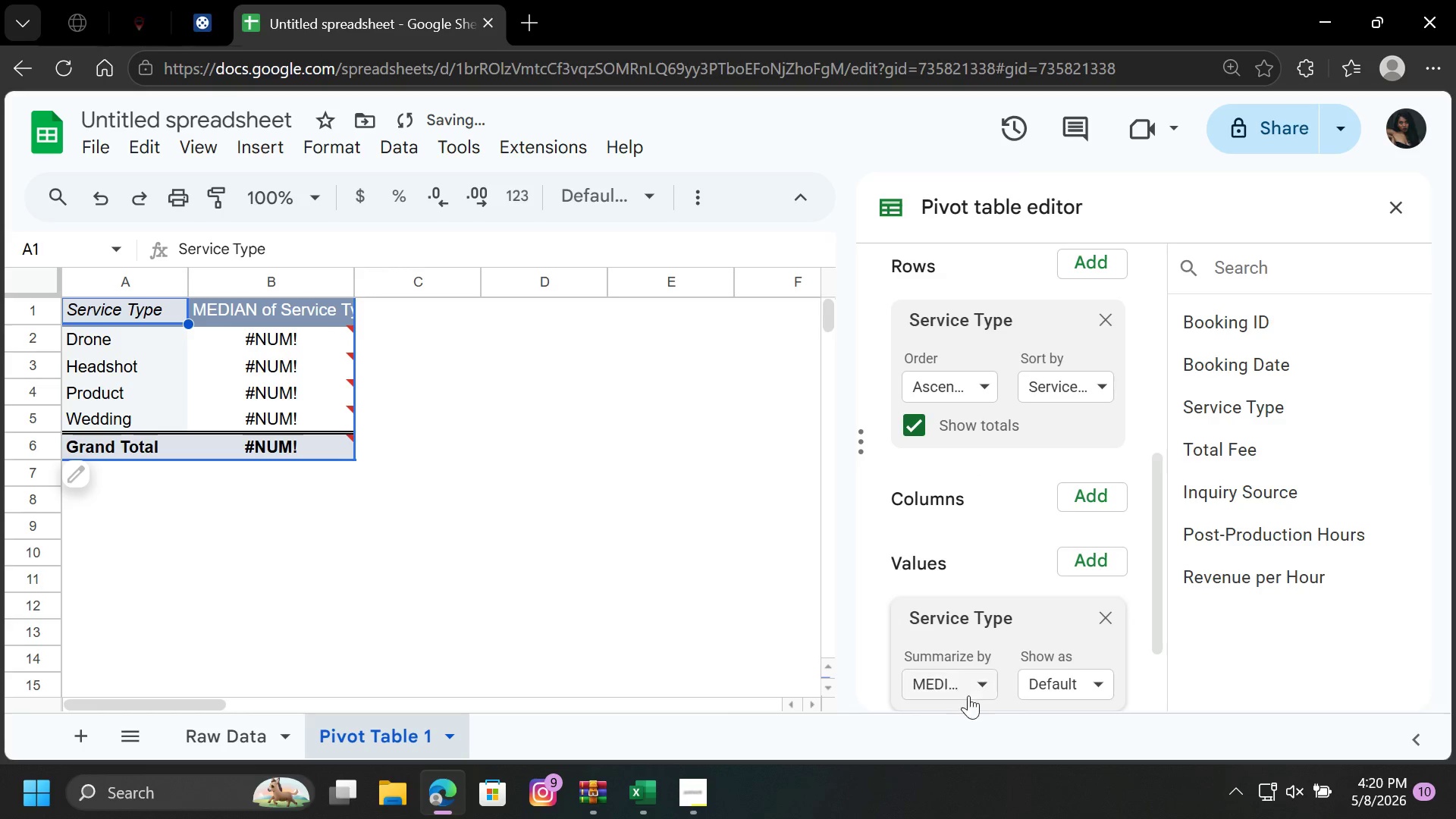 
left_click([980, 682])
 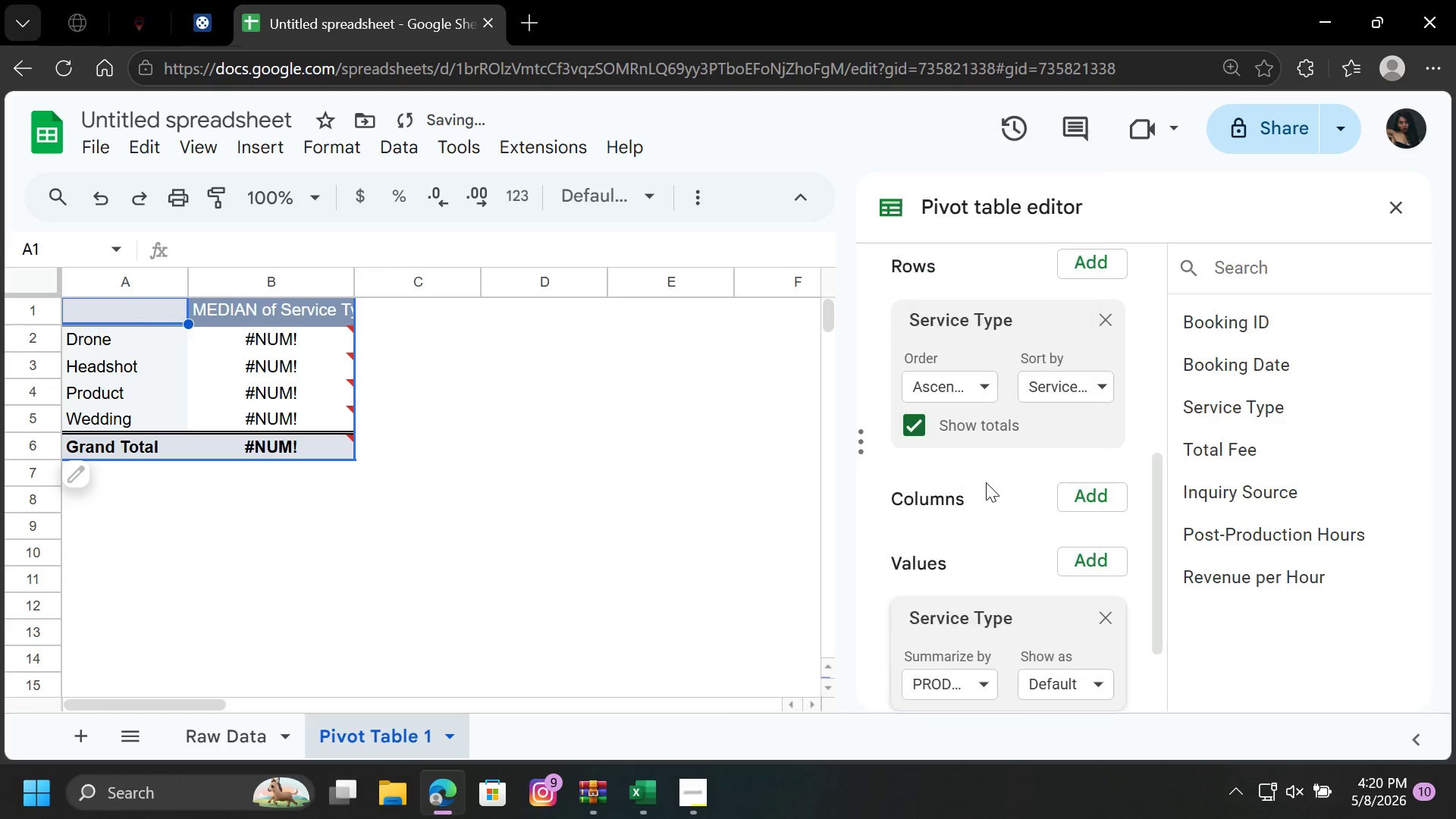 
left_click([986, 482])
 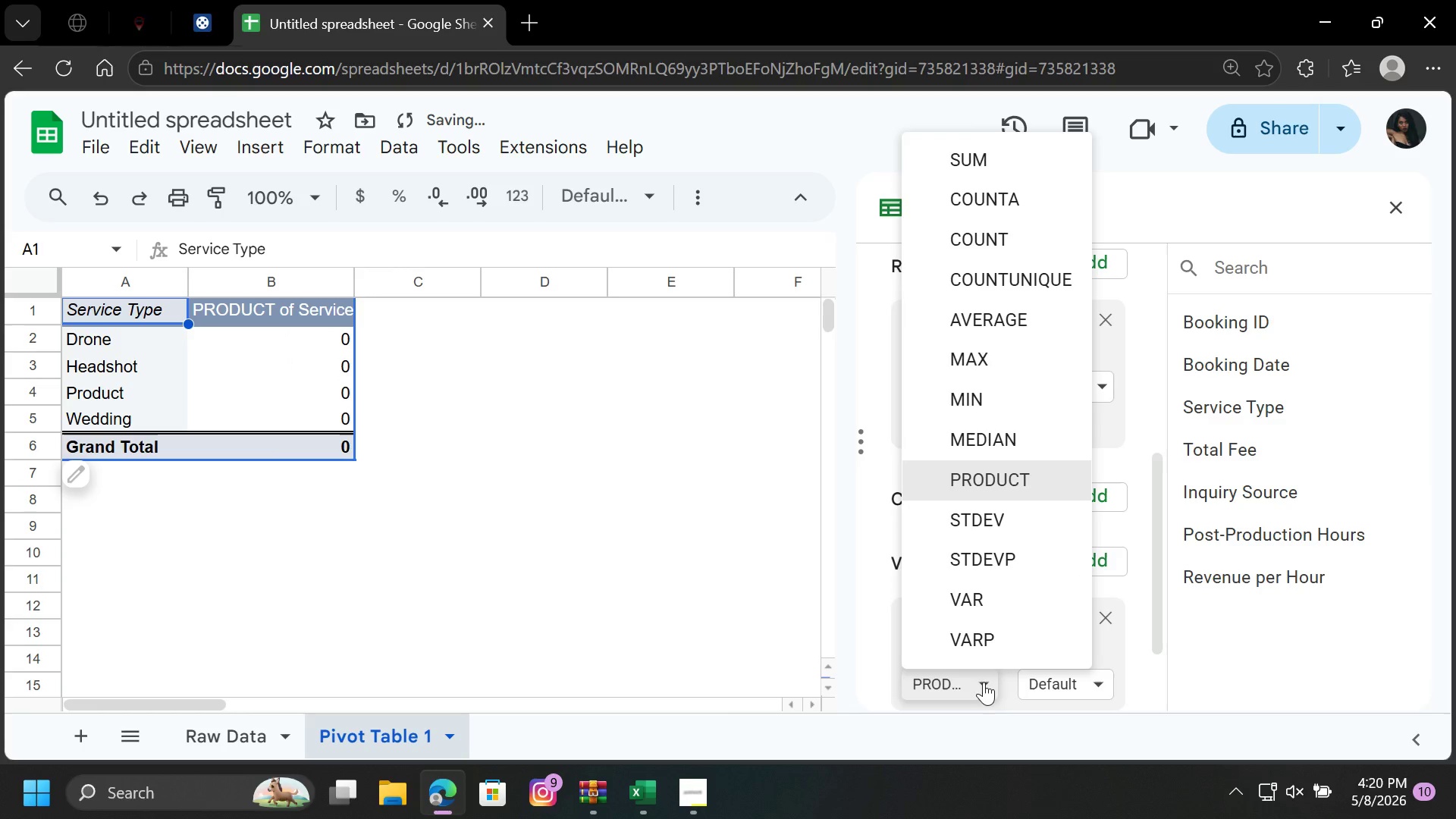 
left_click([984, 682])
 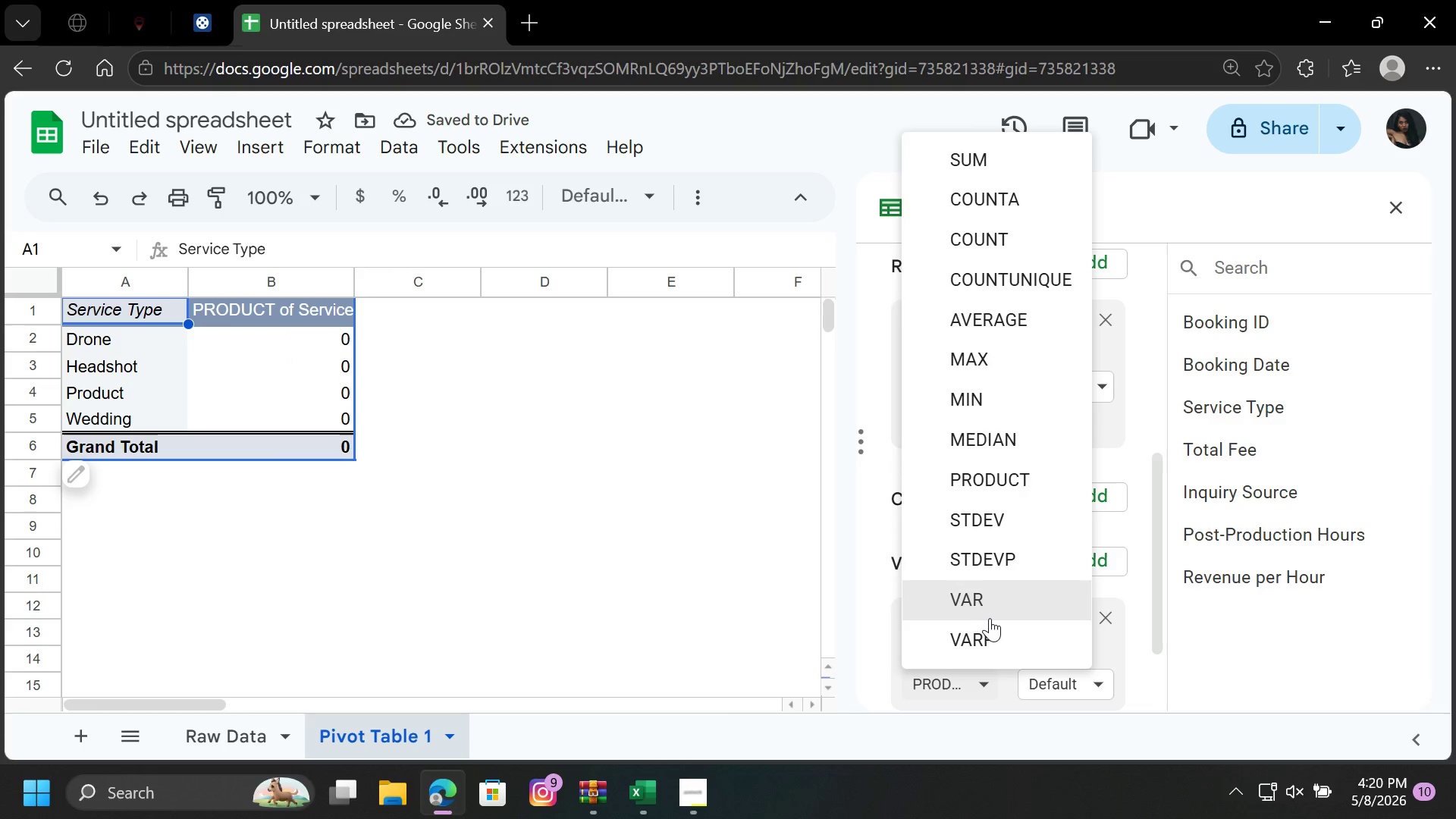 
scroll: coordinate [990, 618], scroll_direction: down, amount: 1.0
 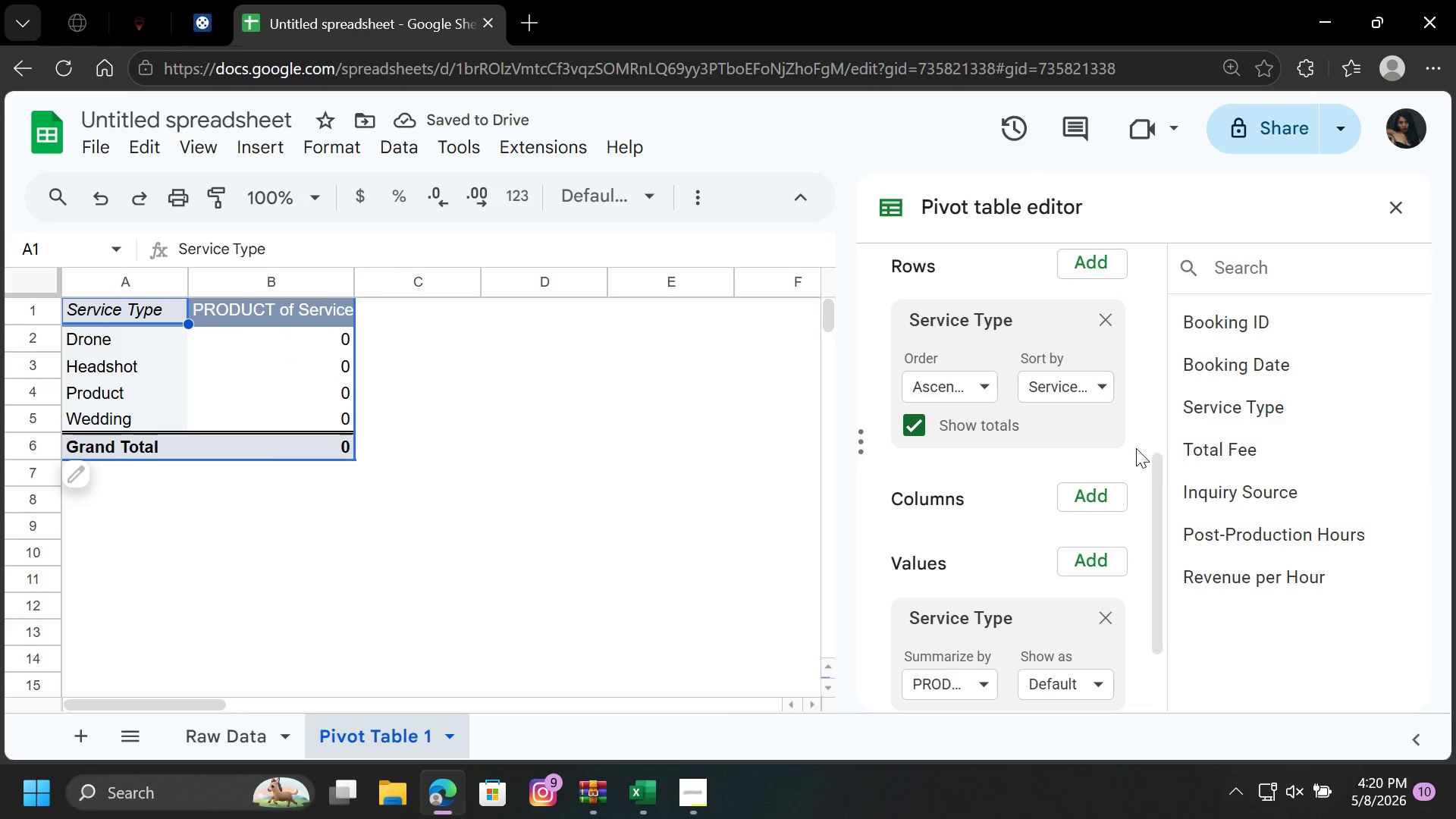 
left_click([1136, 448])
 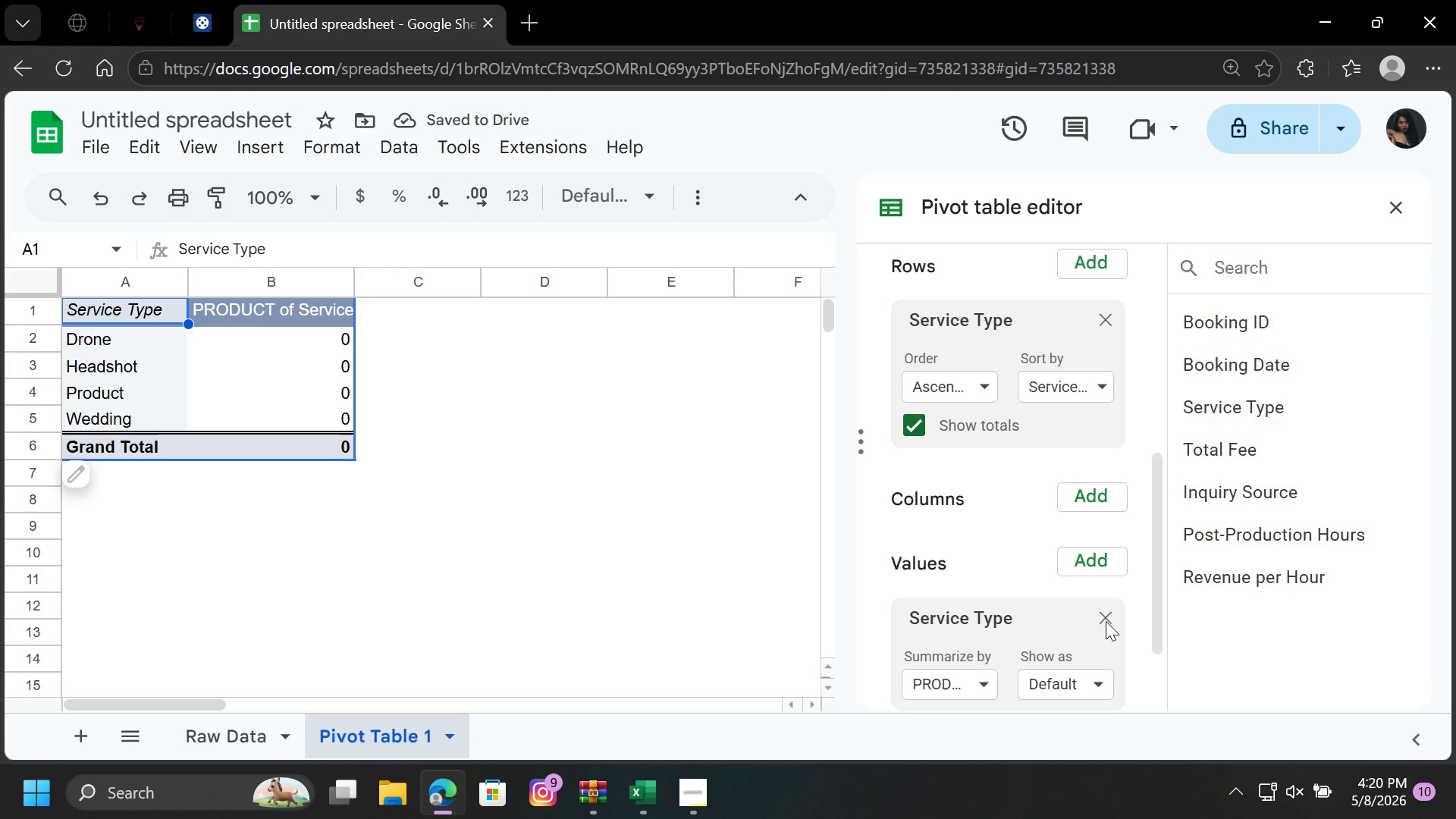 
left_click([1106, 621])
 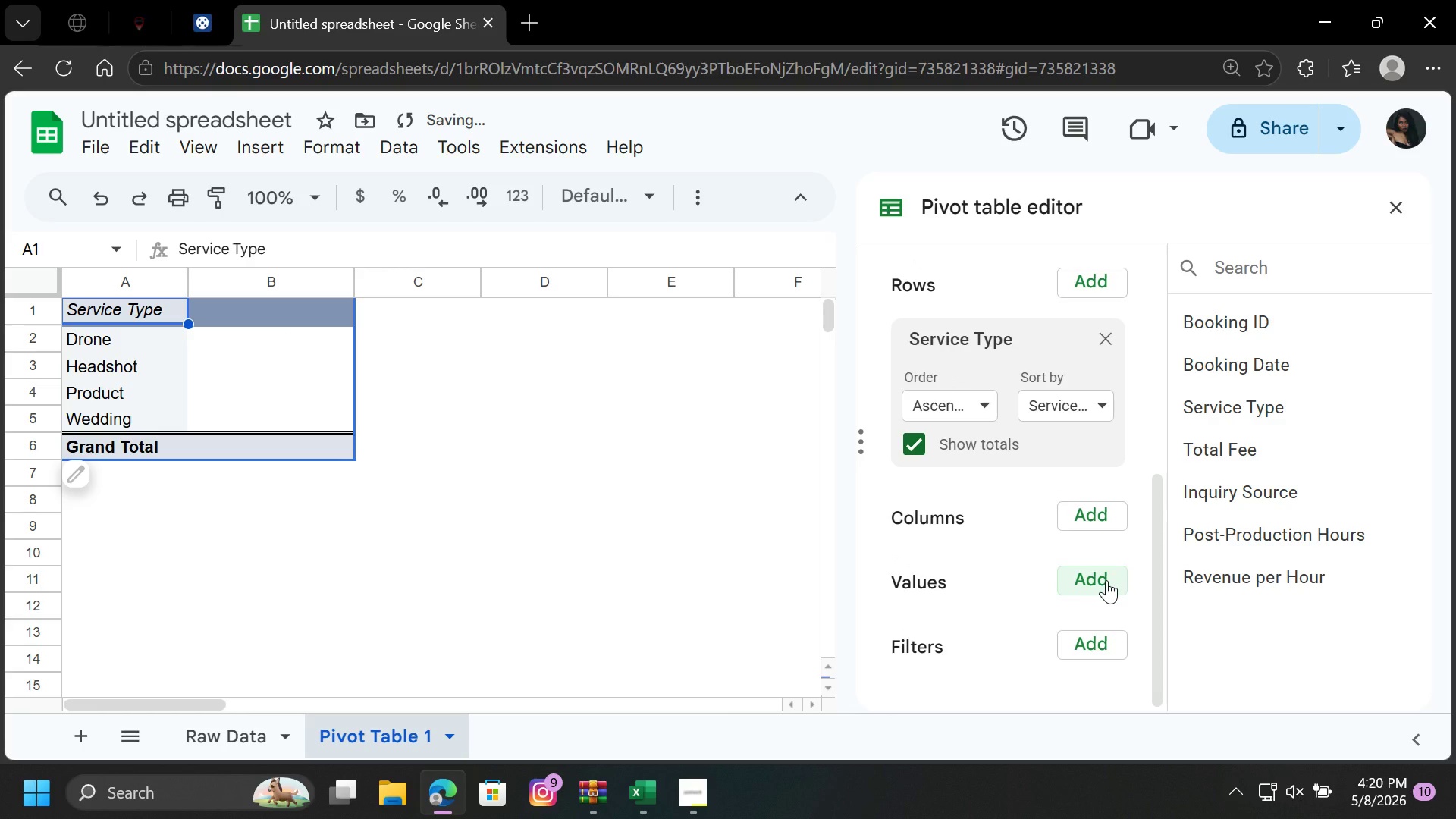 
left_click([1106, 580])
 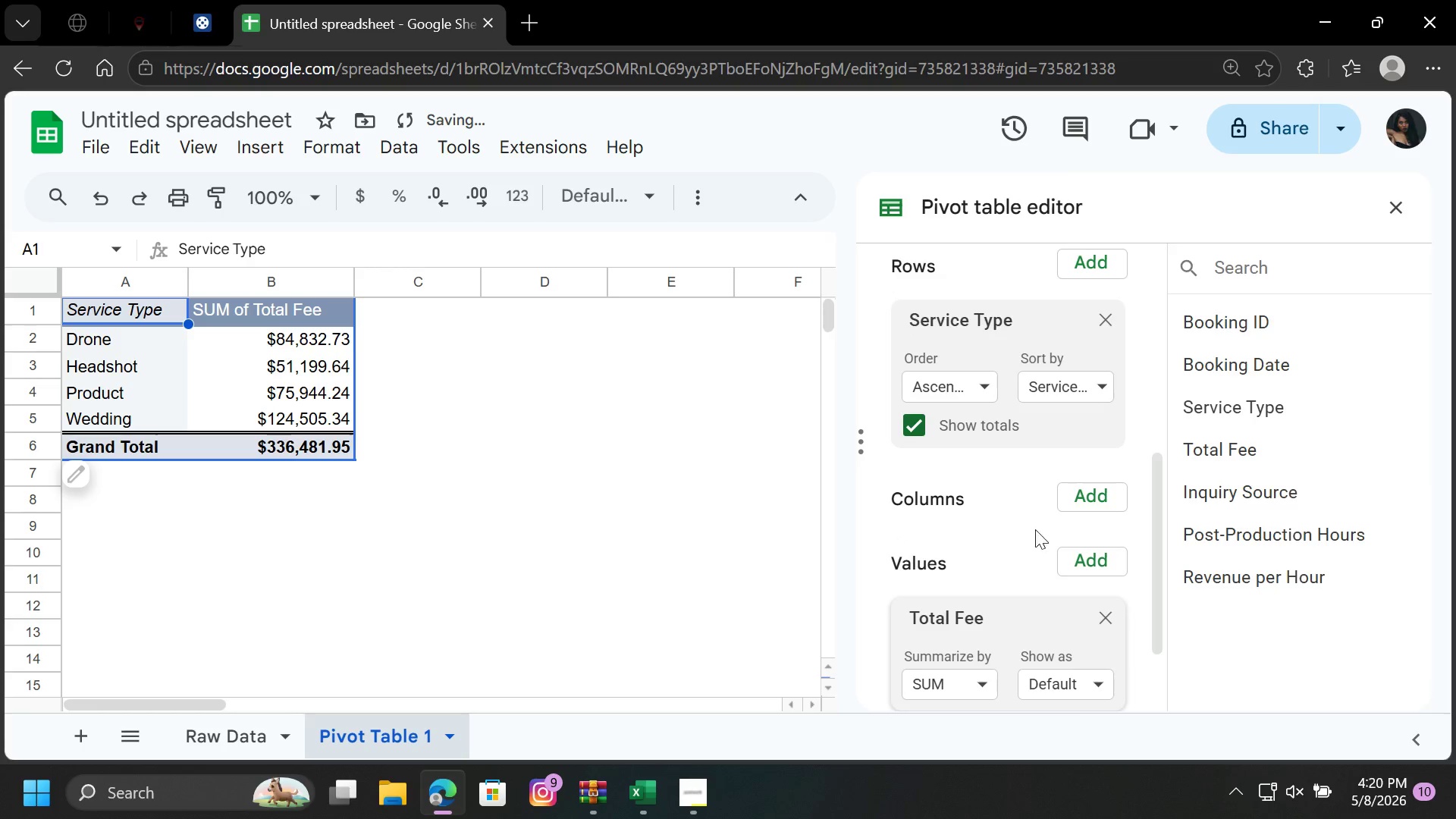 
left_click([979, 683])
 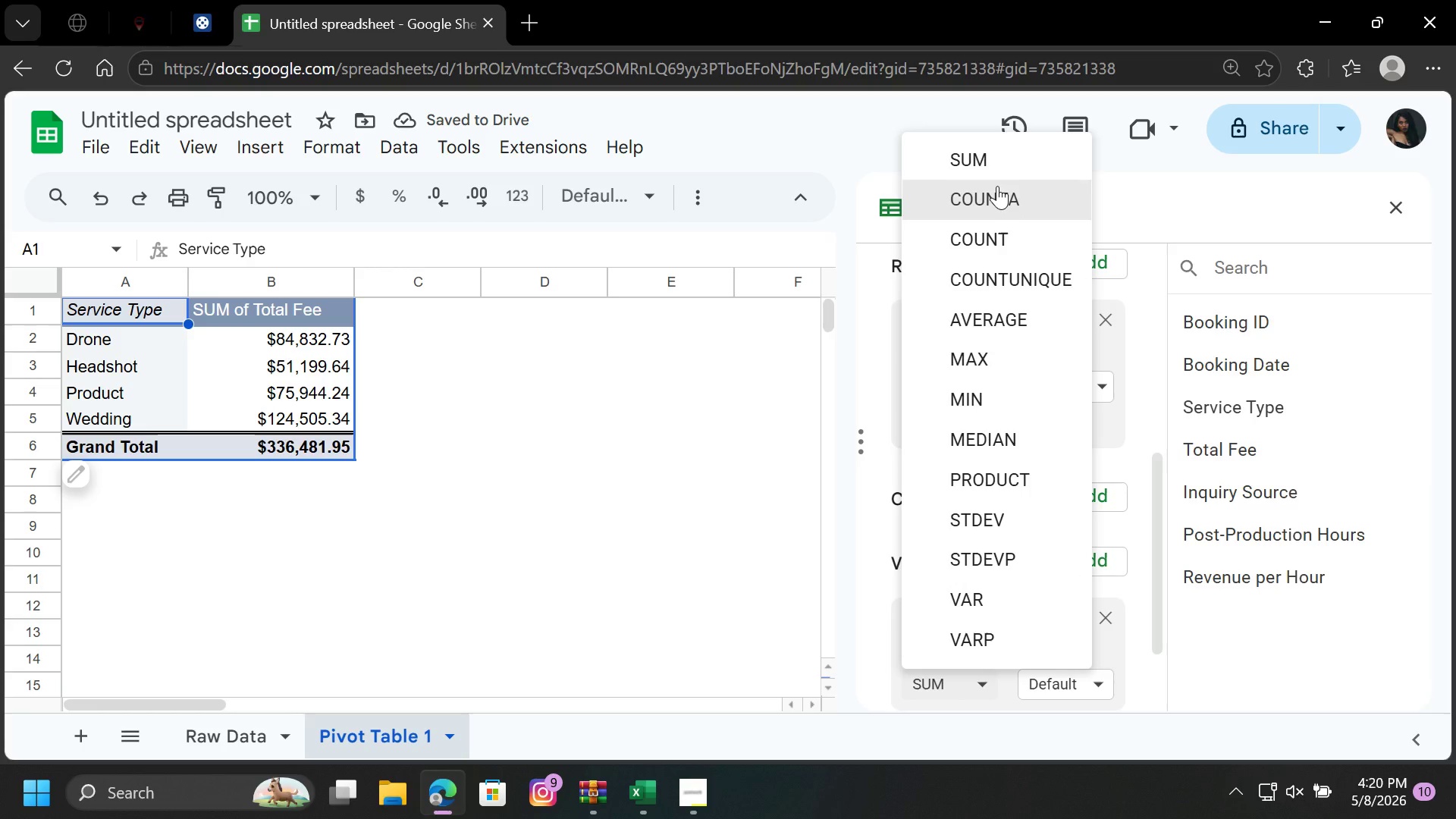 
left_click([997, 186])
 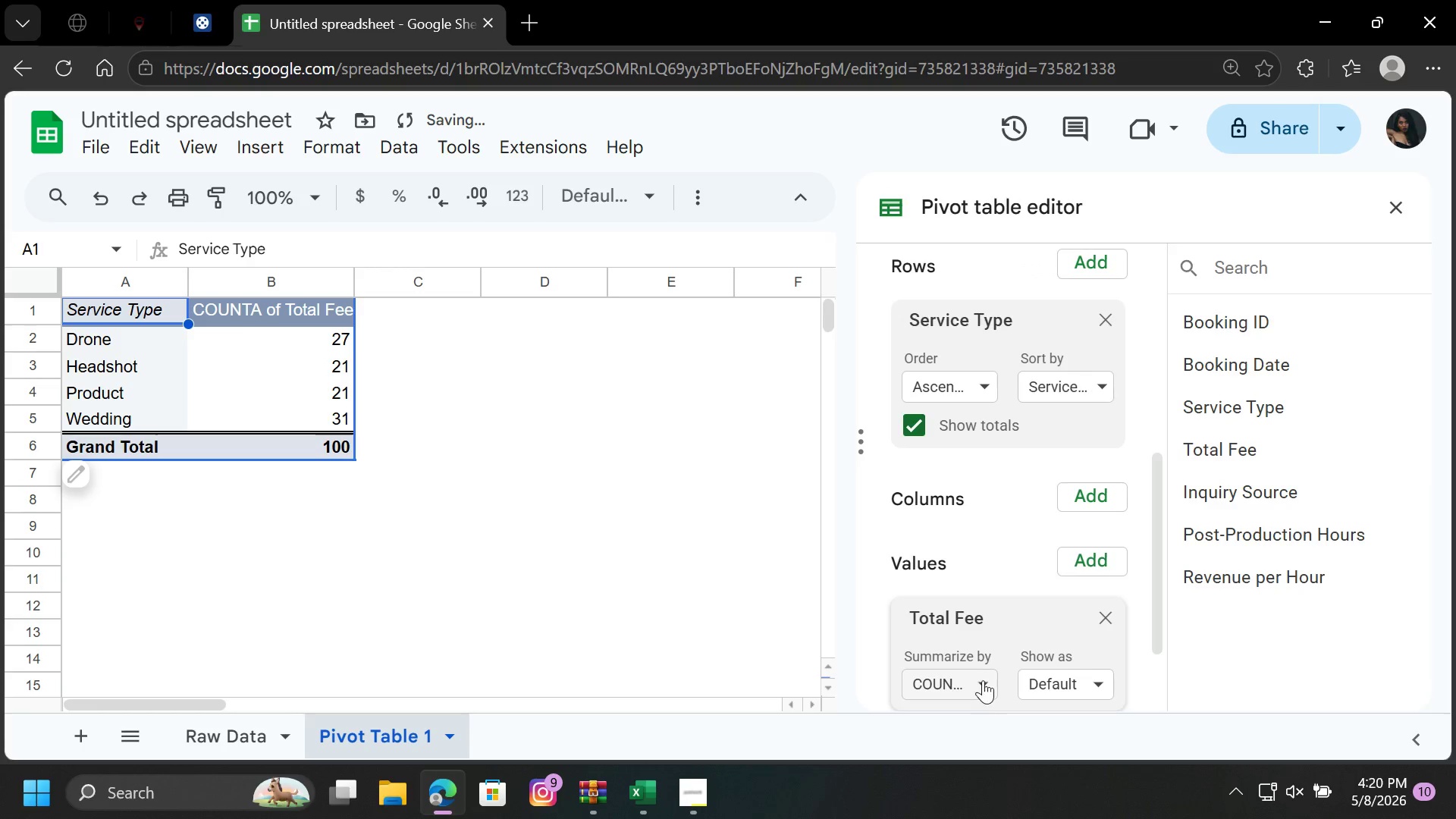 
left_click([983, 679])
 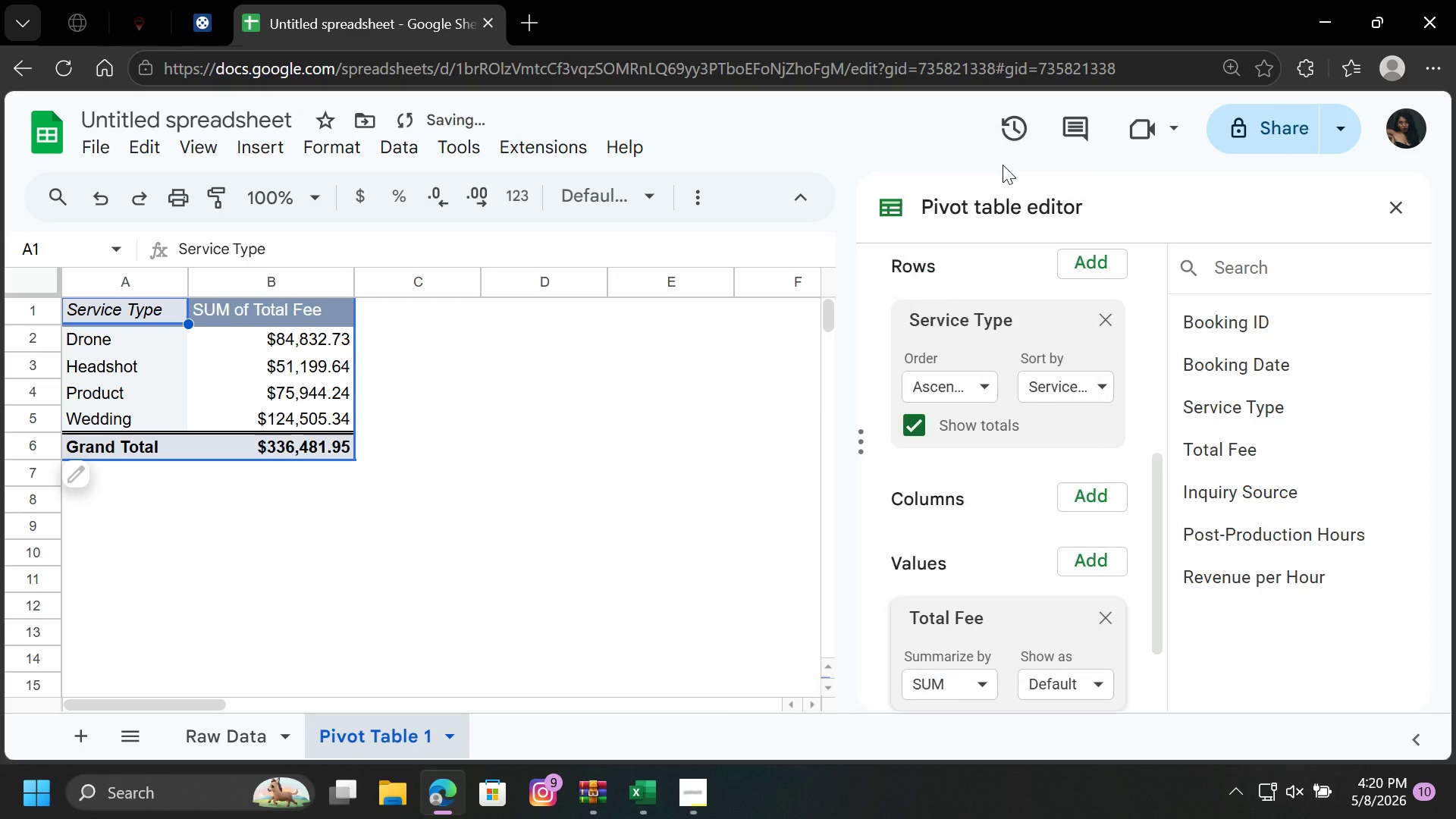 
left_click([1003, 165])
 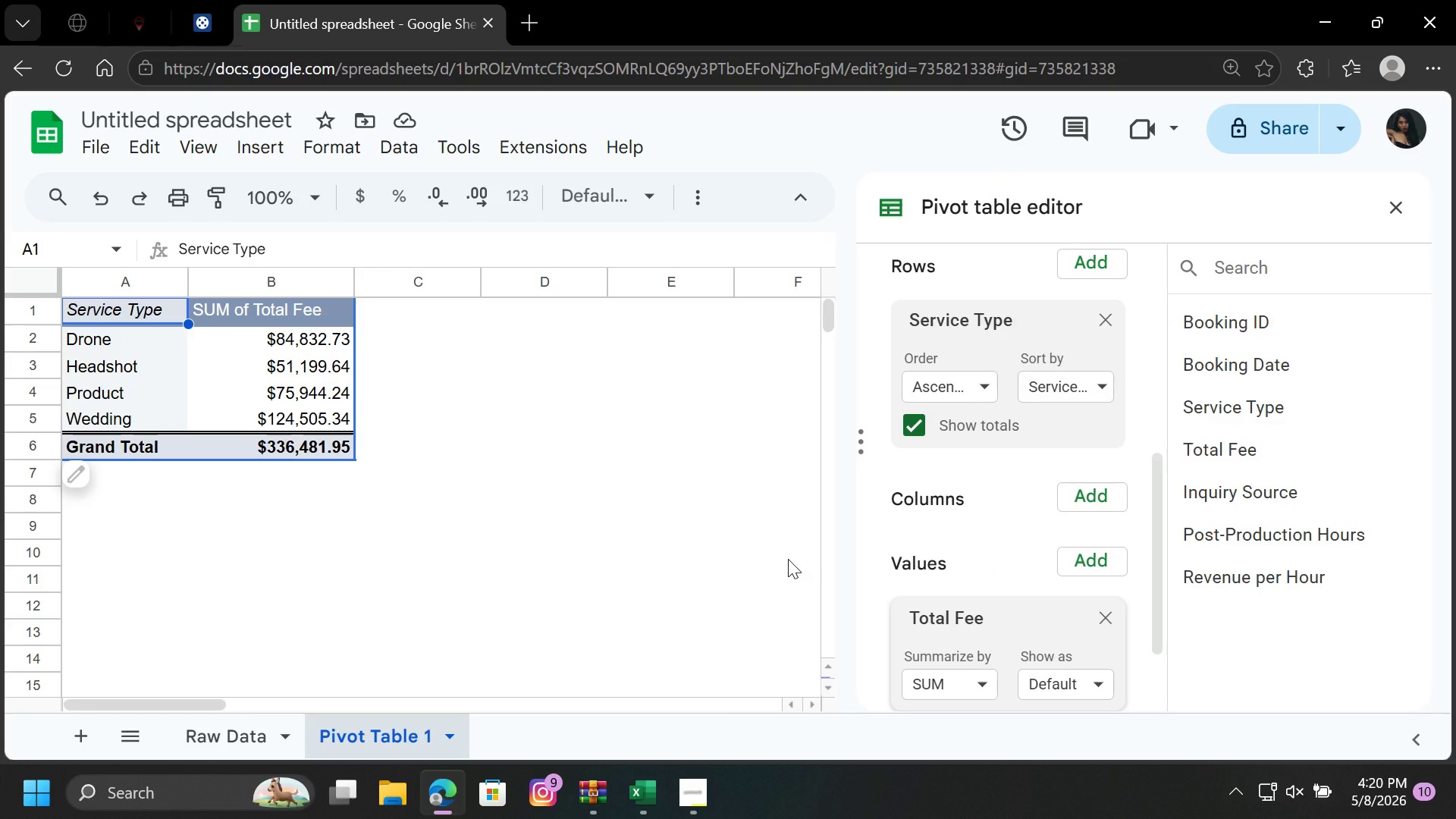 
wait(14.06)
 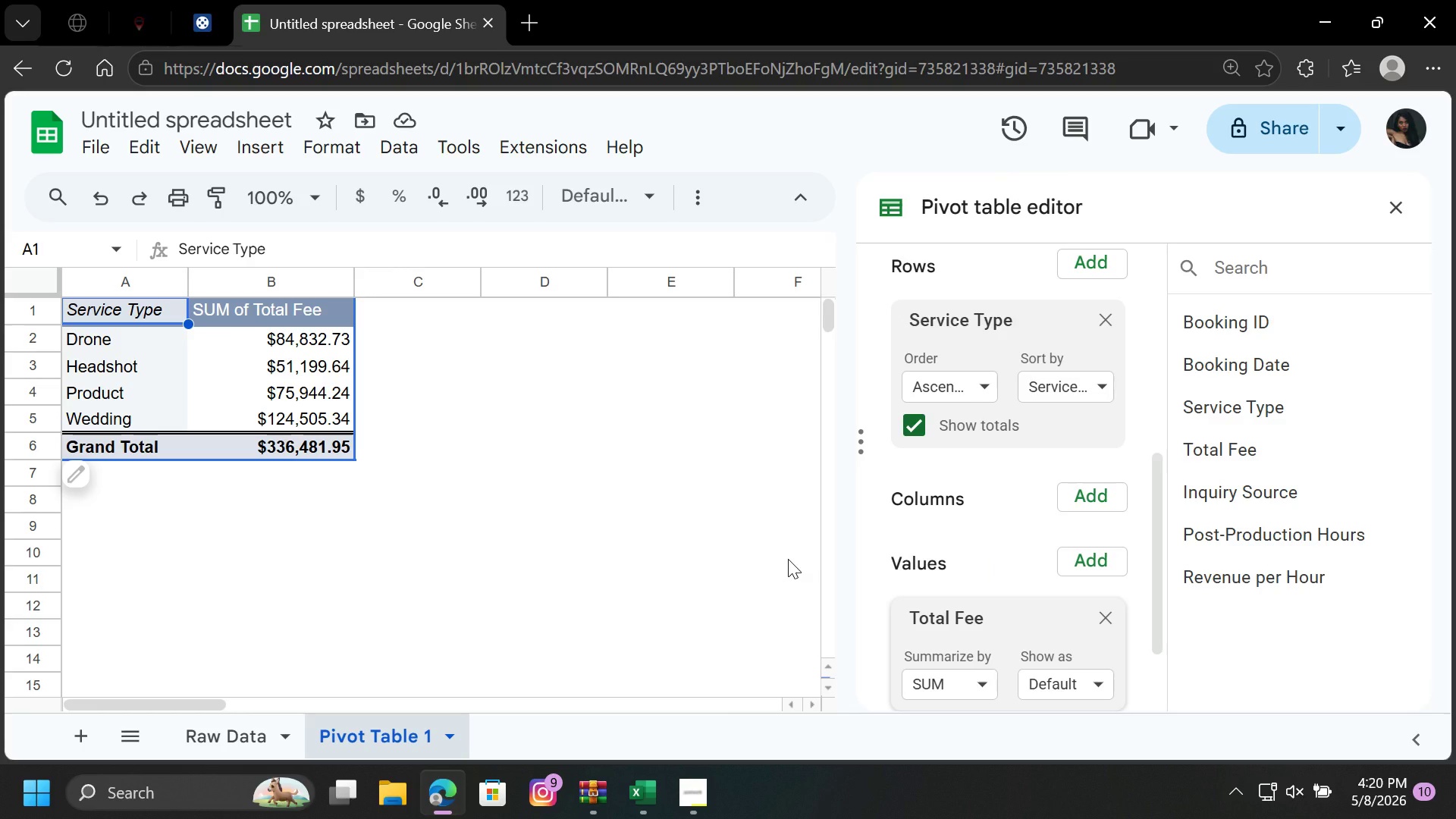 
scroll: coordinate [975, 620], scroll_direction: none, amount: 0.0
 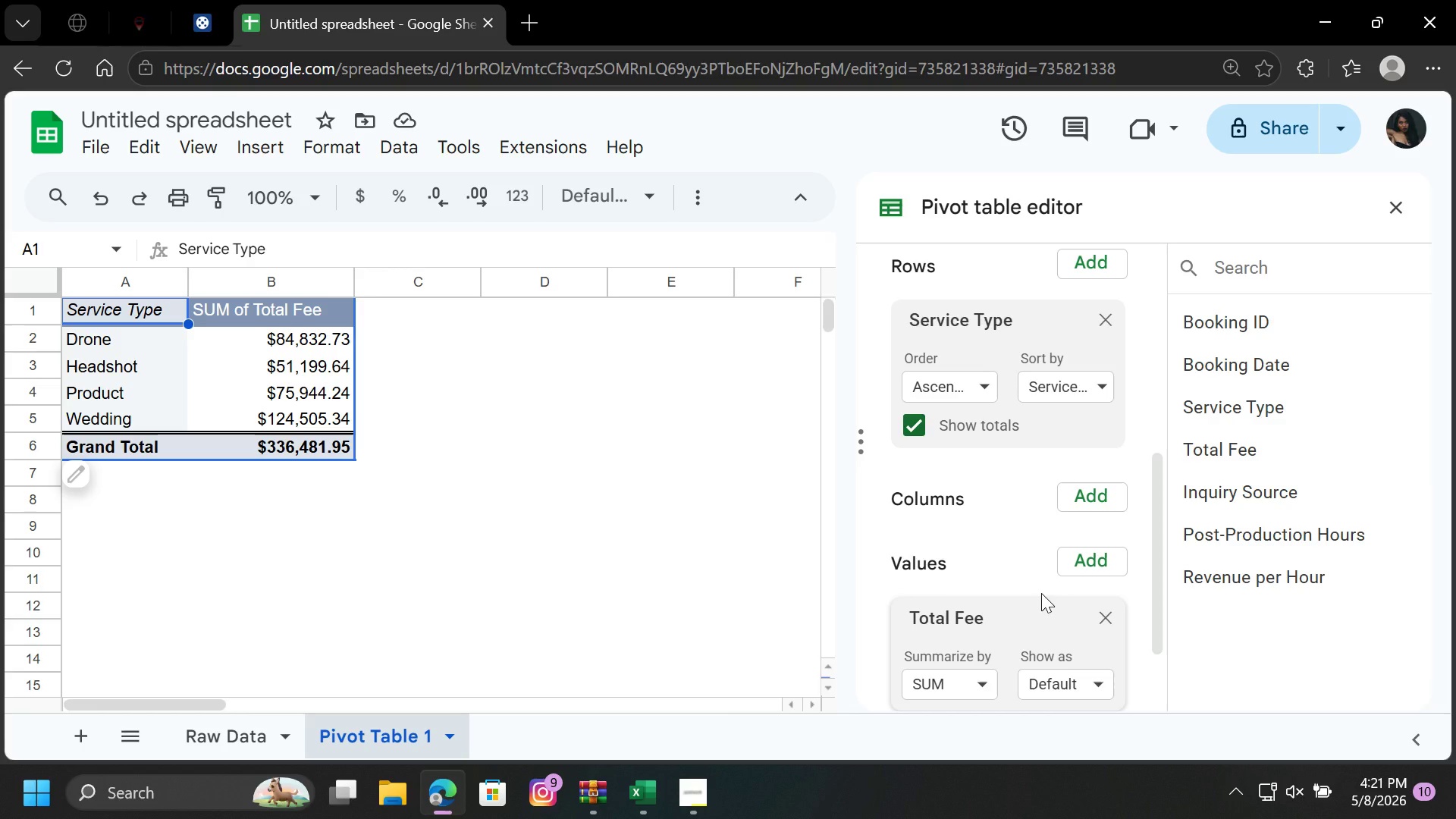 
scroll: coordinate [1041, 593], scroll_direction: down, amount: 2.0
 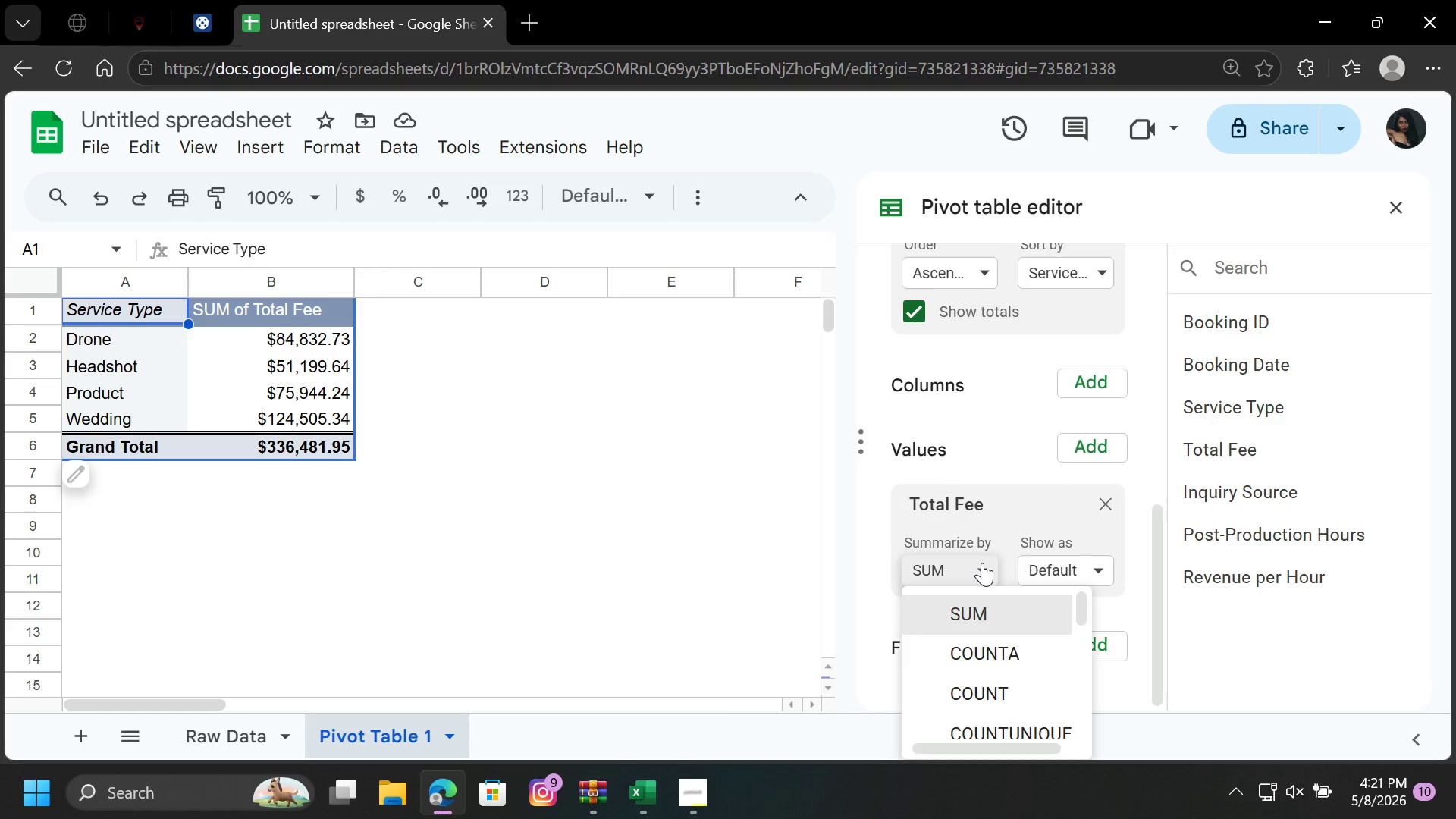 
left_click([982, 563])
 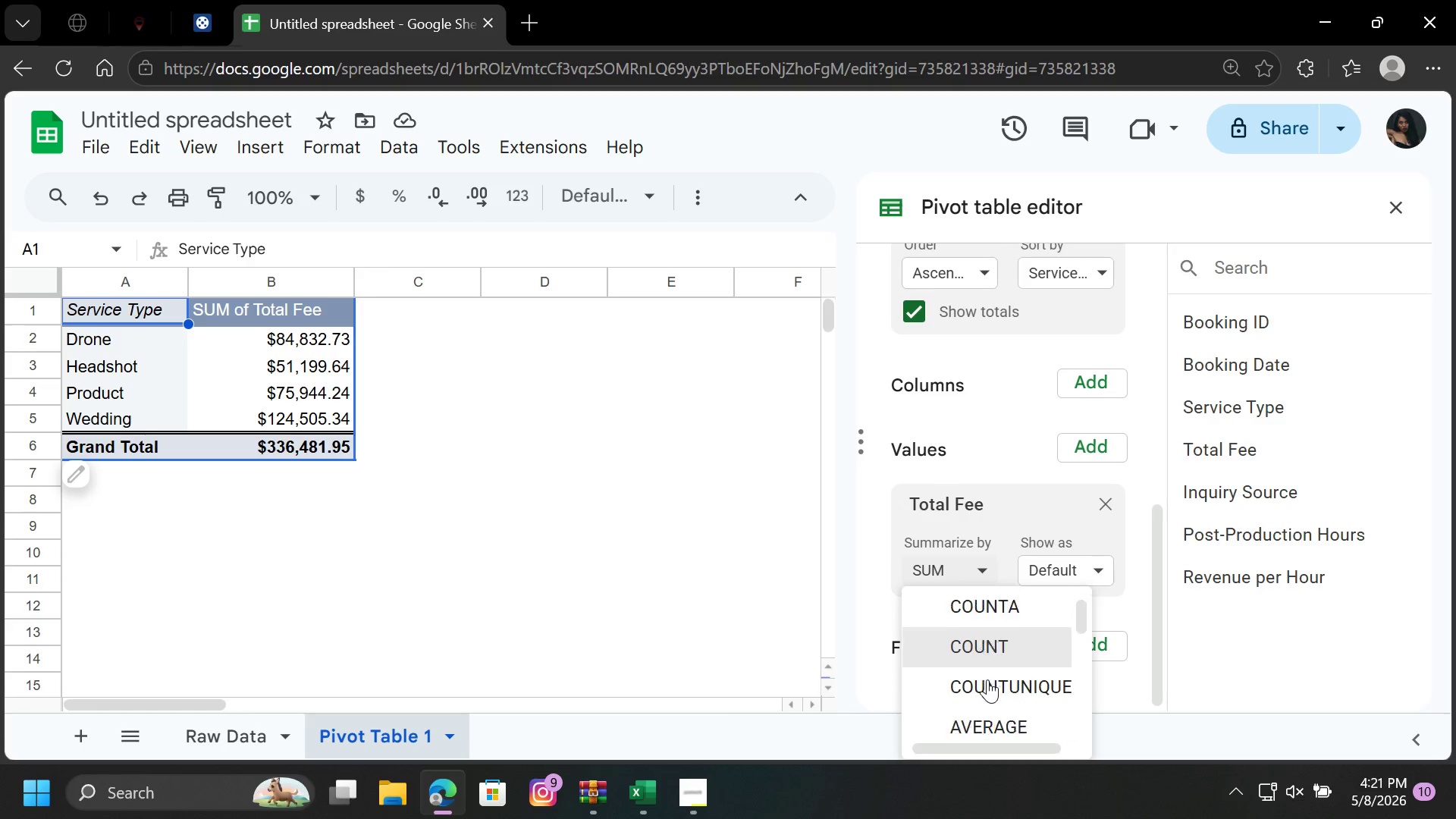 
scroll: coordinate [987, 679], scroll_direction: down, amount: 1.0
 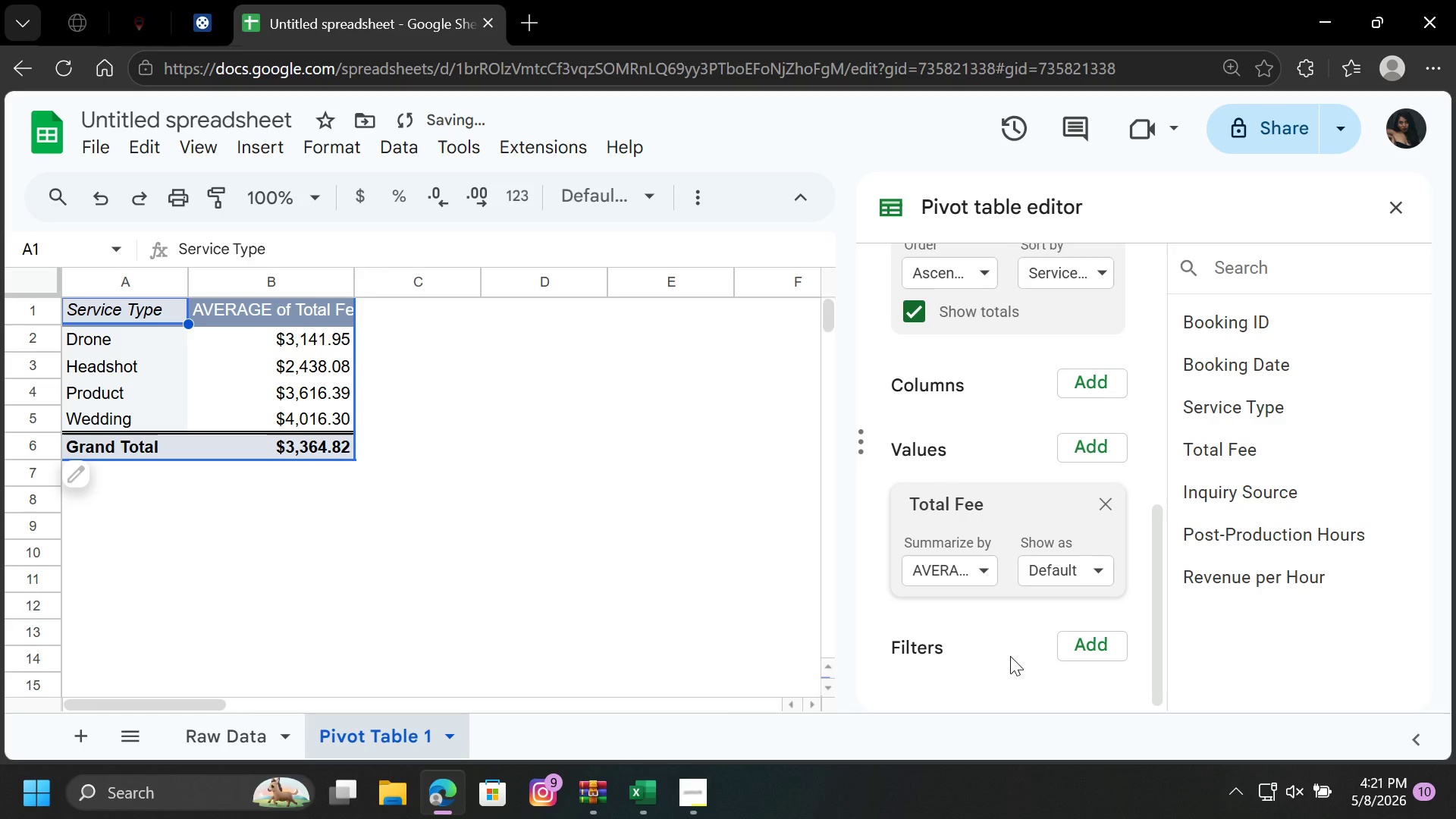 
left_click([1010, 656])
 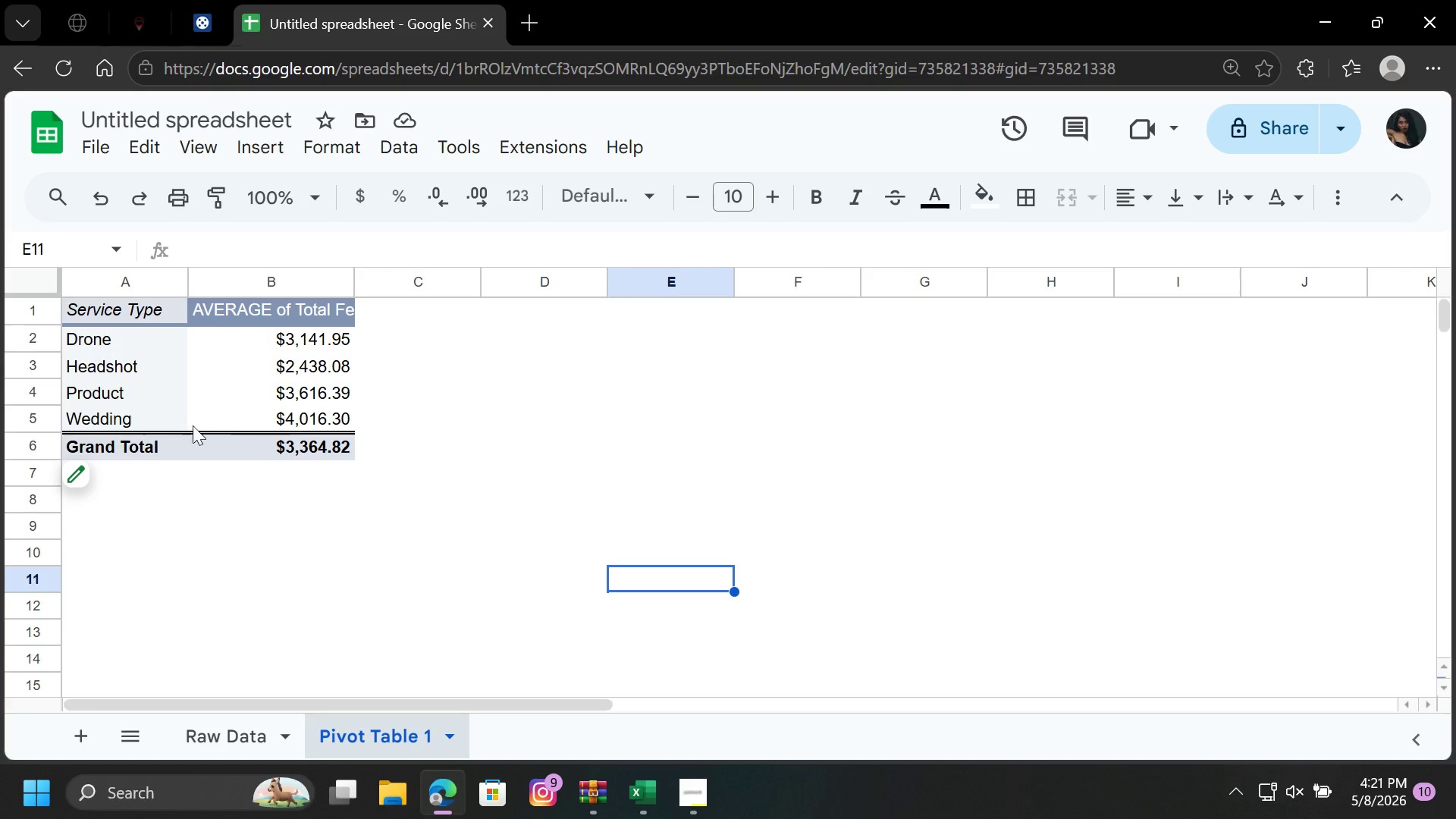 
wait(36.5)
 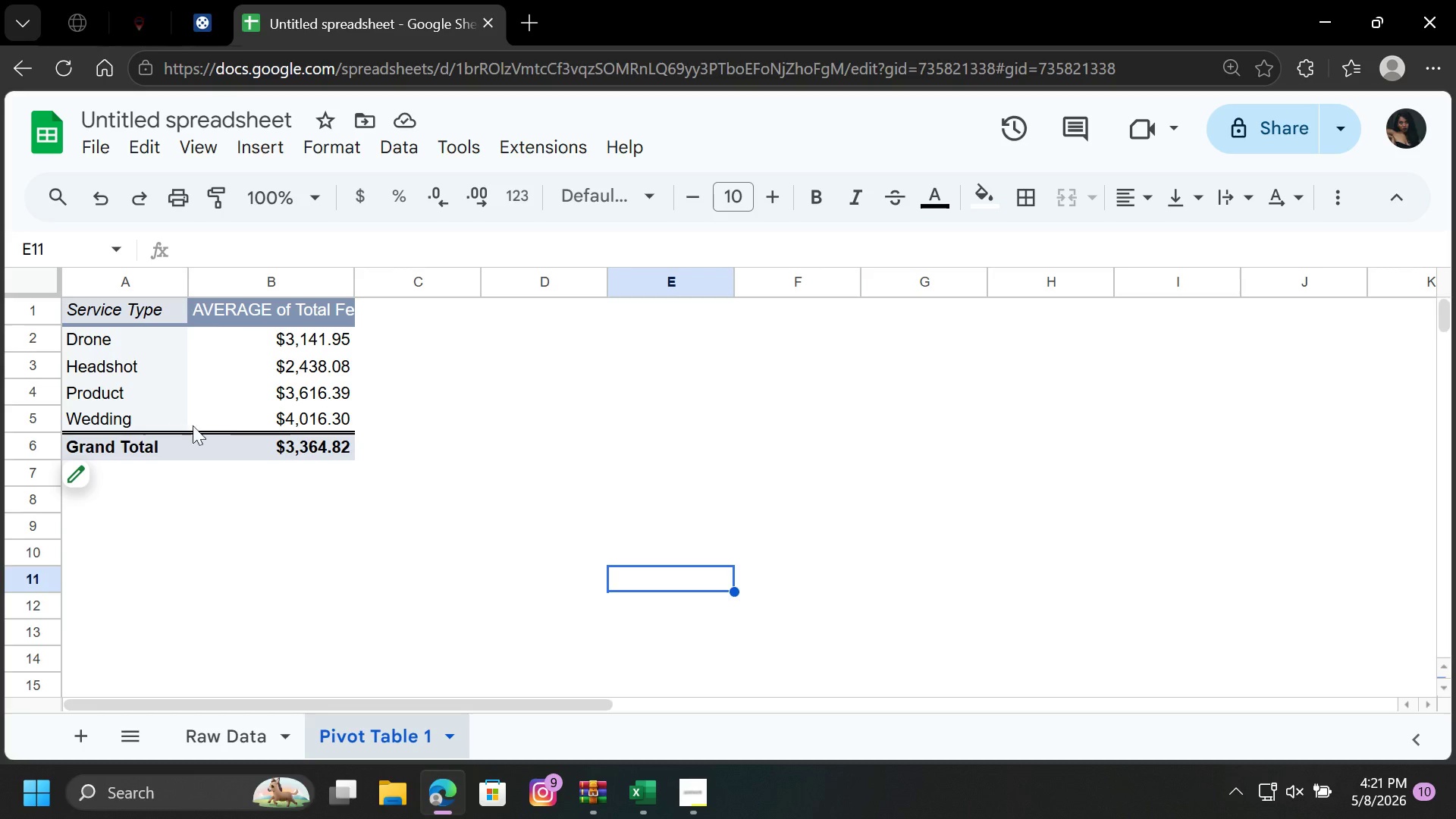 
left_click([82, 743])
 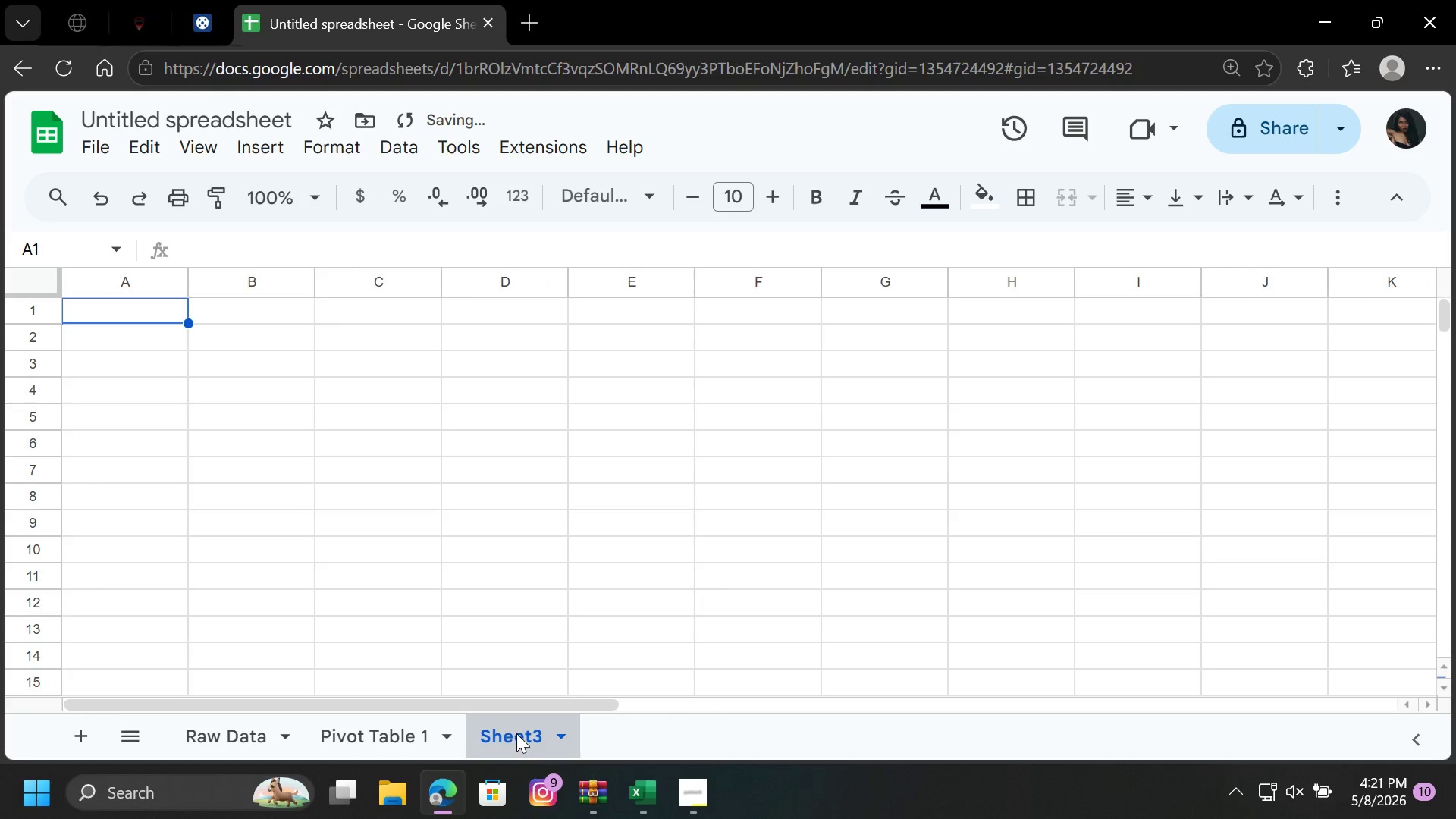 
left_click([516, 733])
 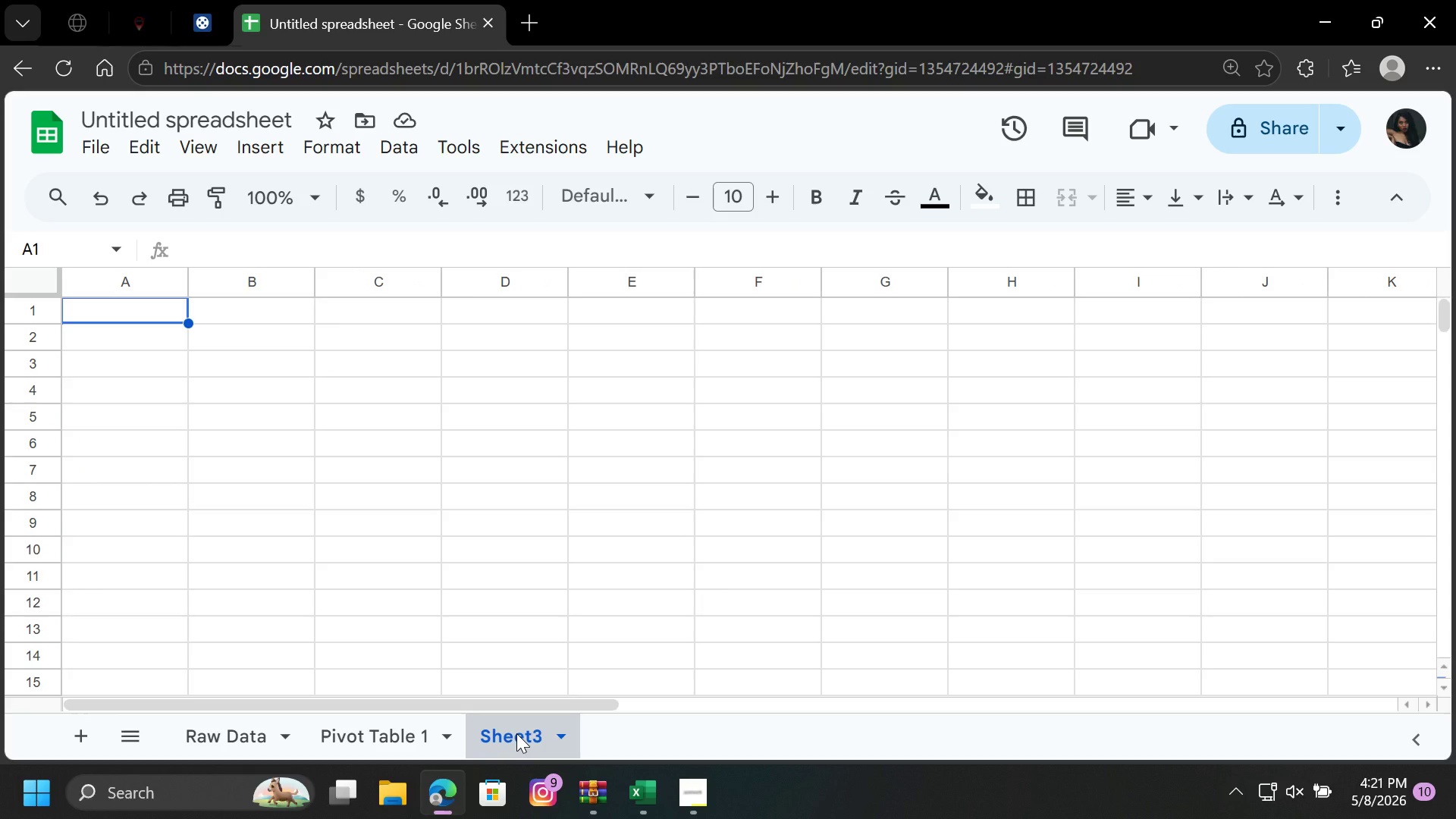 
wait(9.53)
 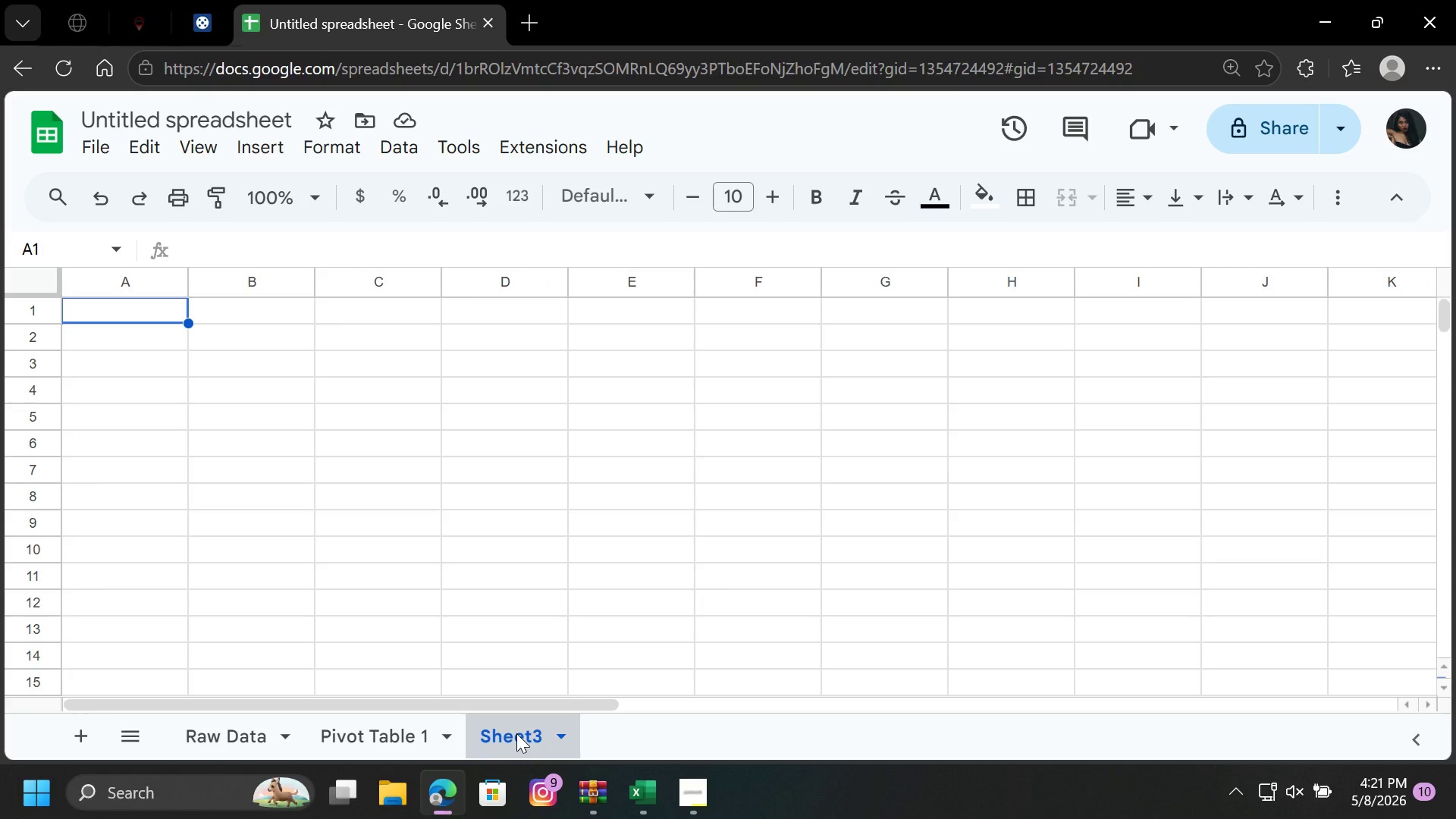 
left_click([136, 331])
 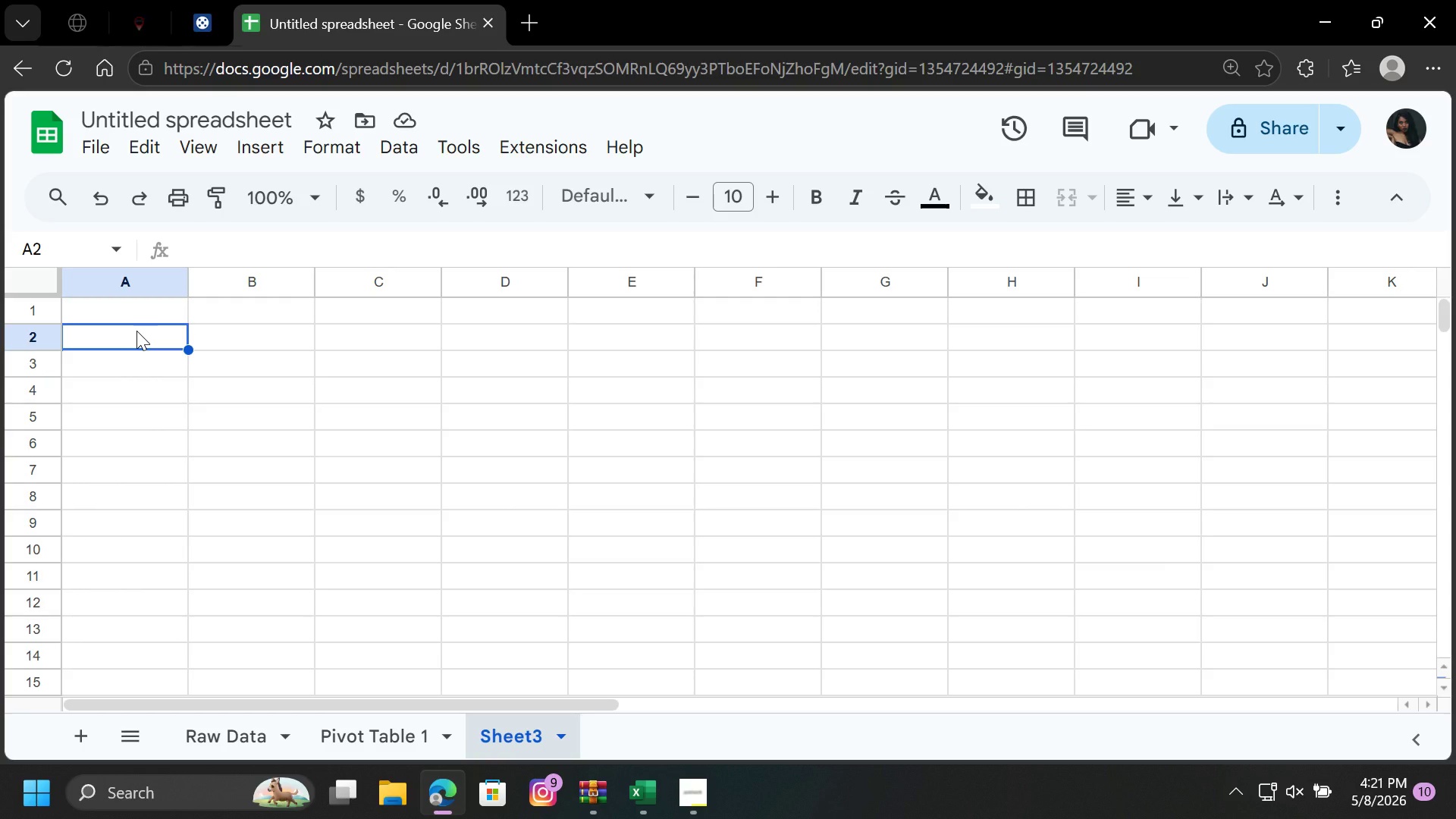 
key(CapsLock)
 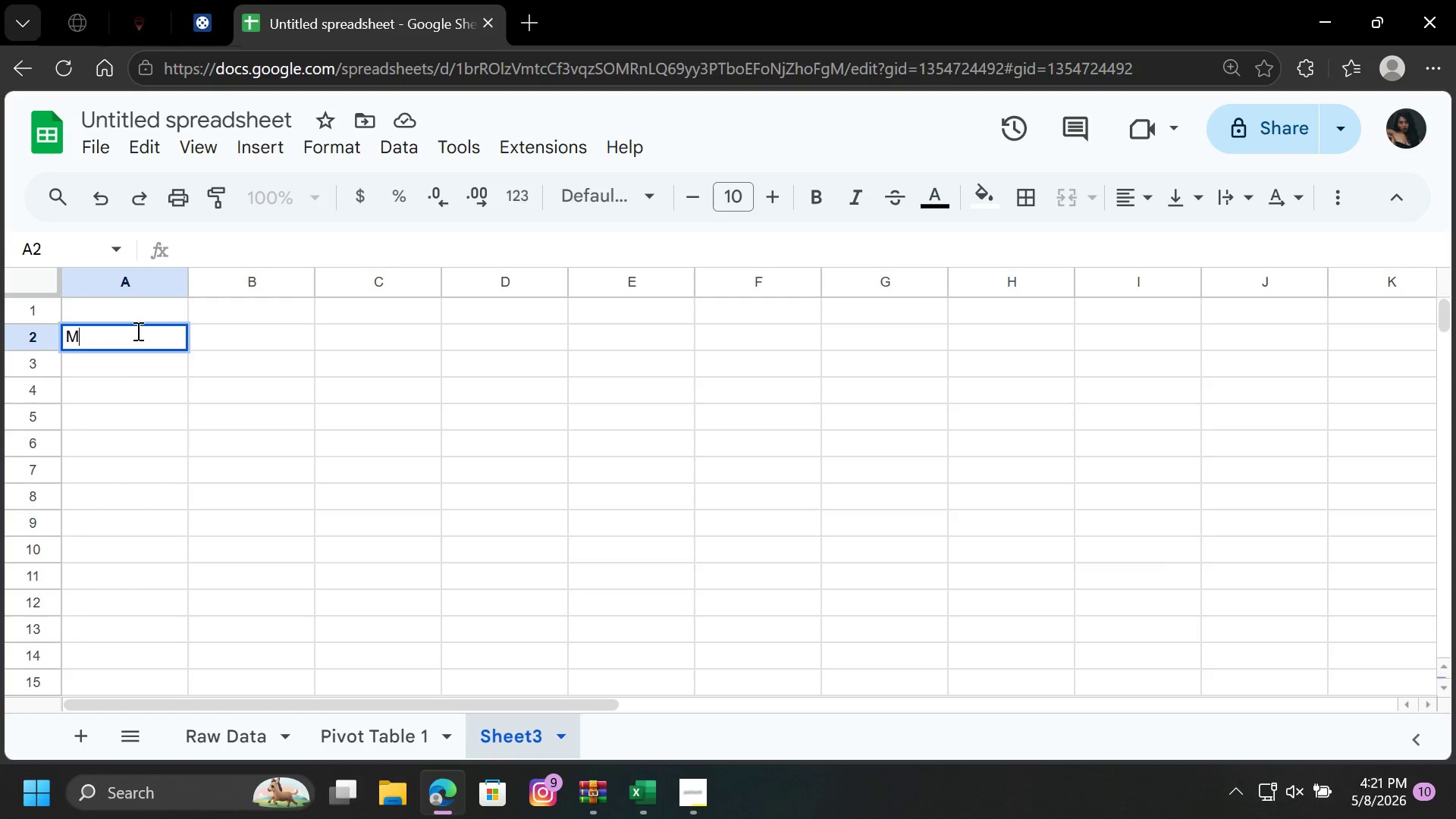 
key(M)
 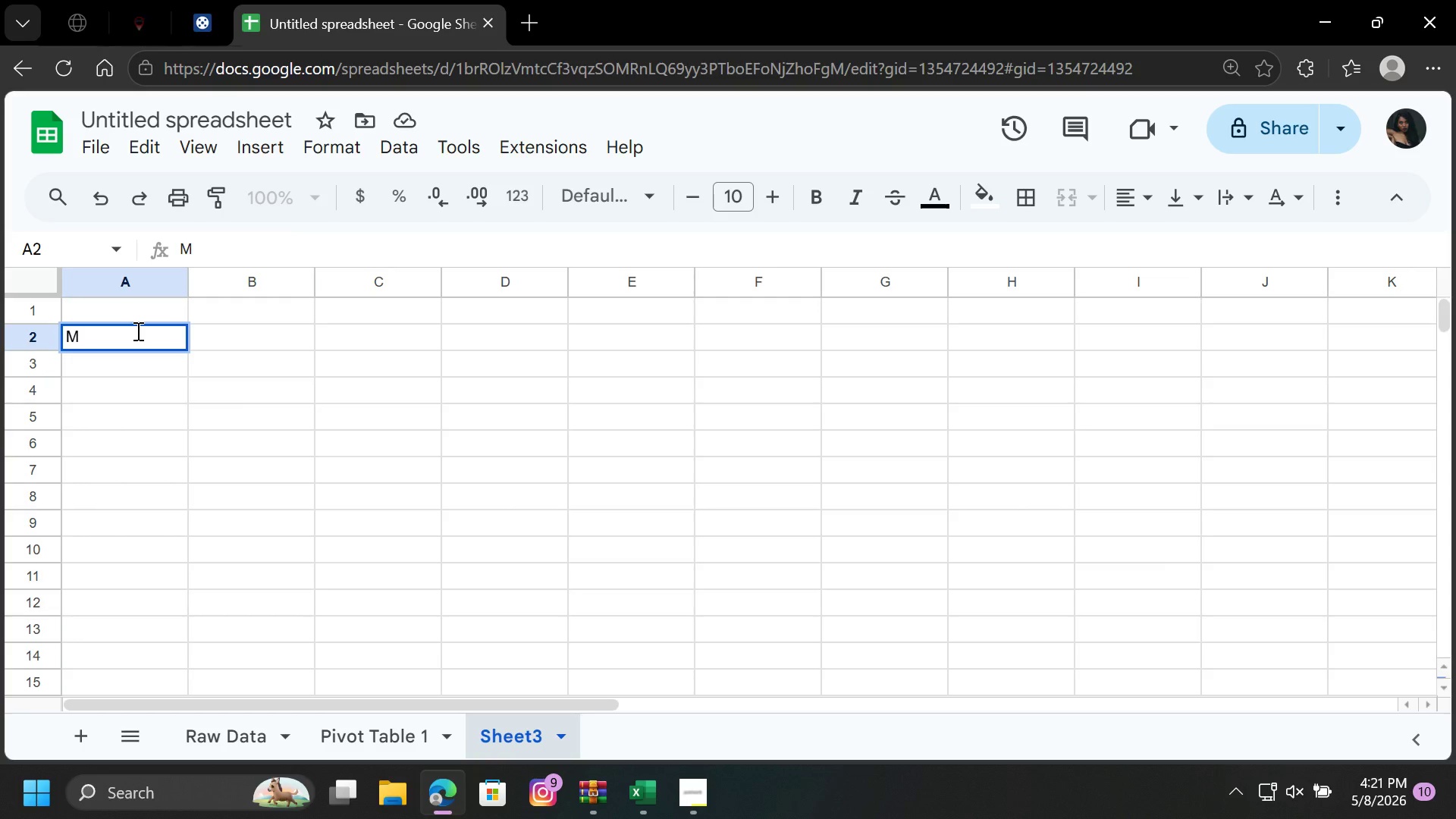 
key(CapsLock)
 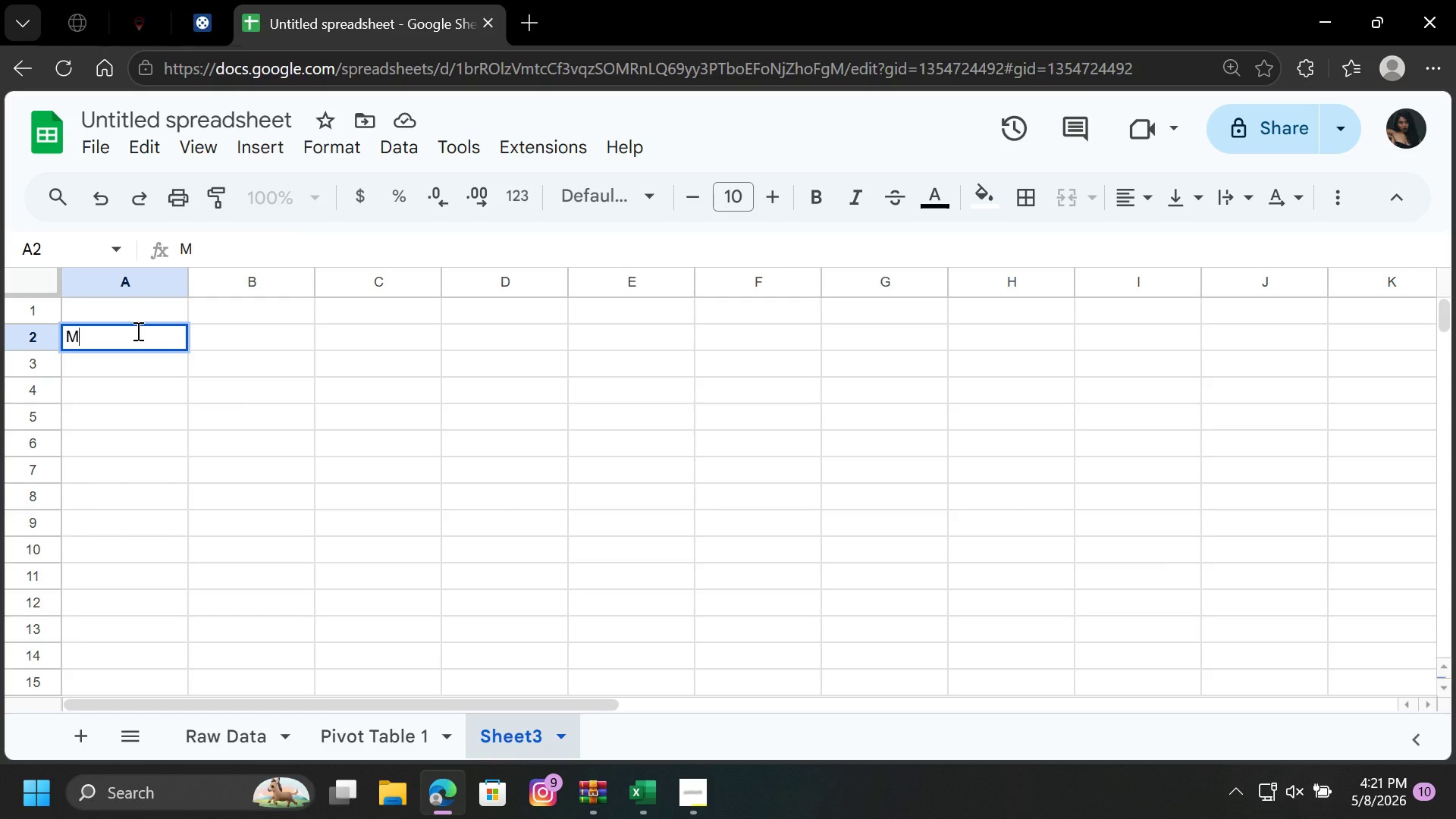 
wait(8.69)
 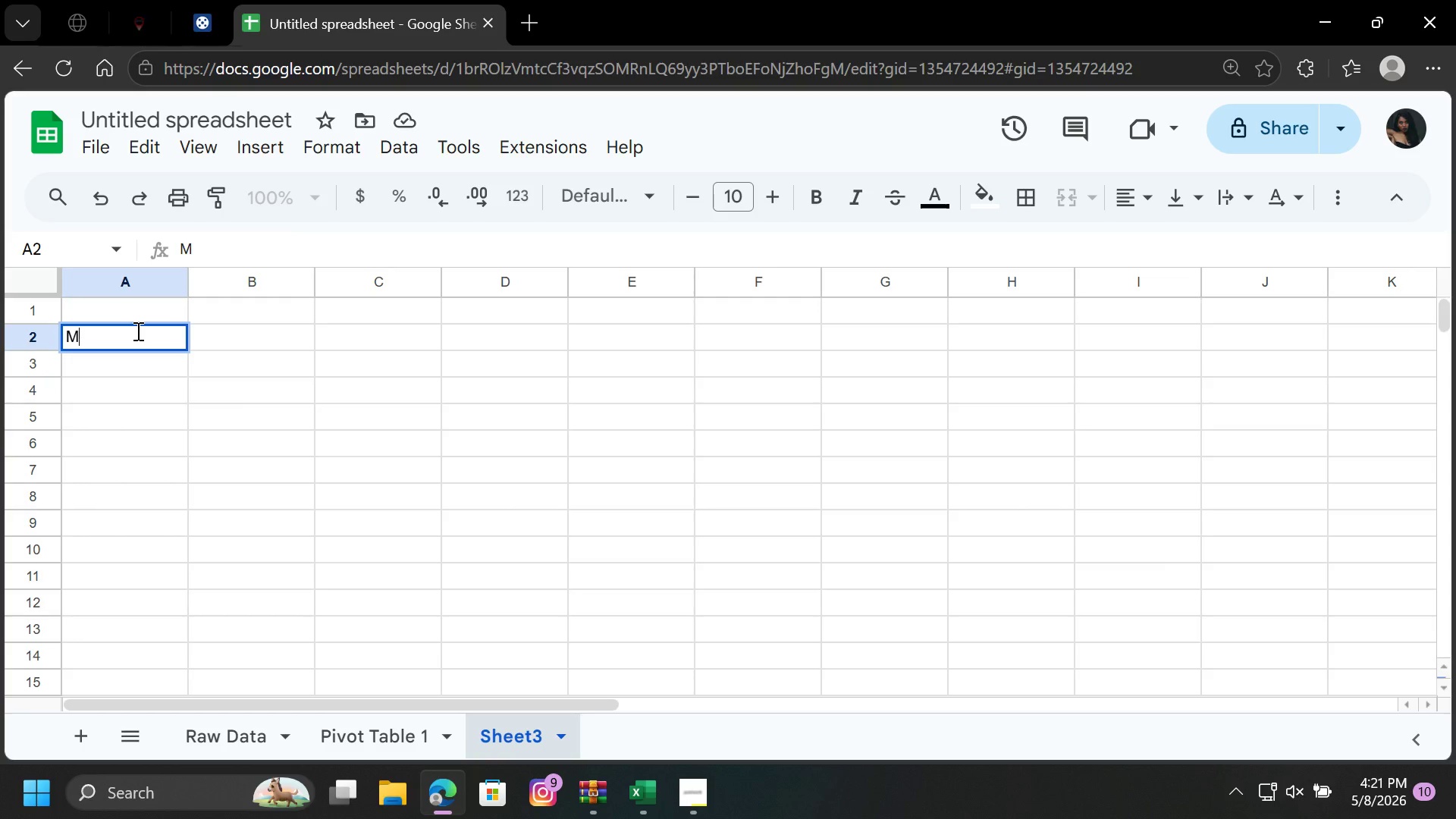 
scroll: coordinate [299, 308], scroll_direction: up, amount: 1.0
 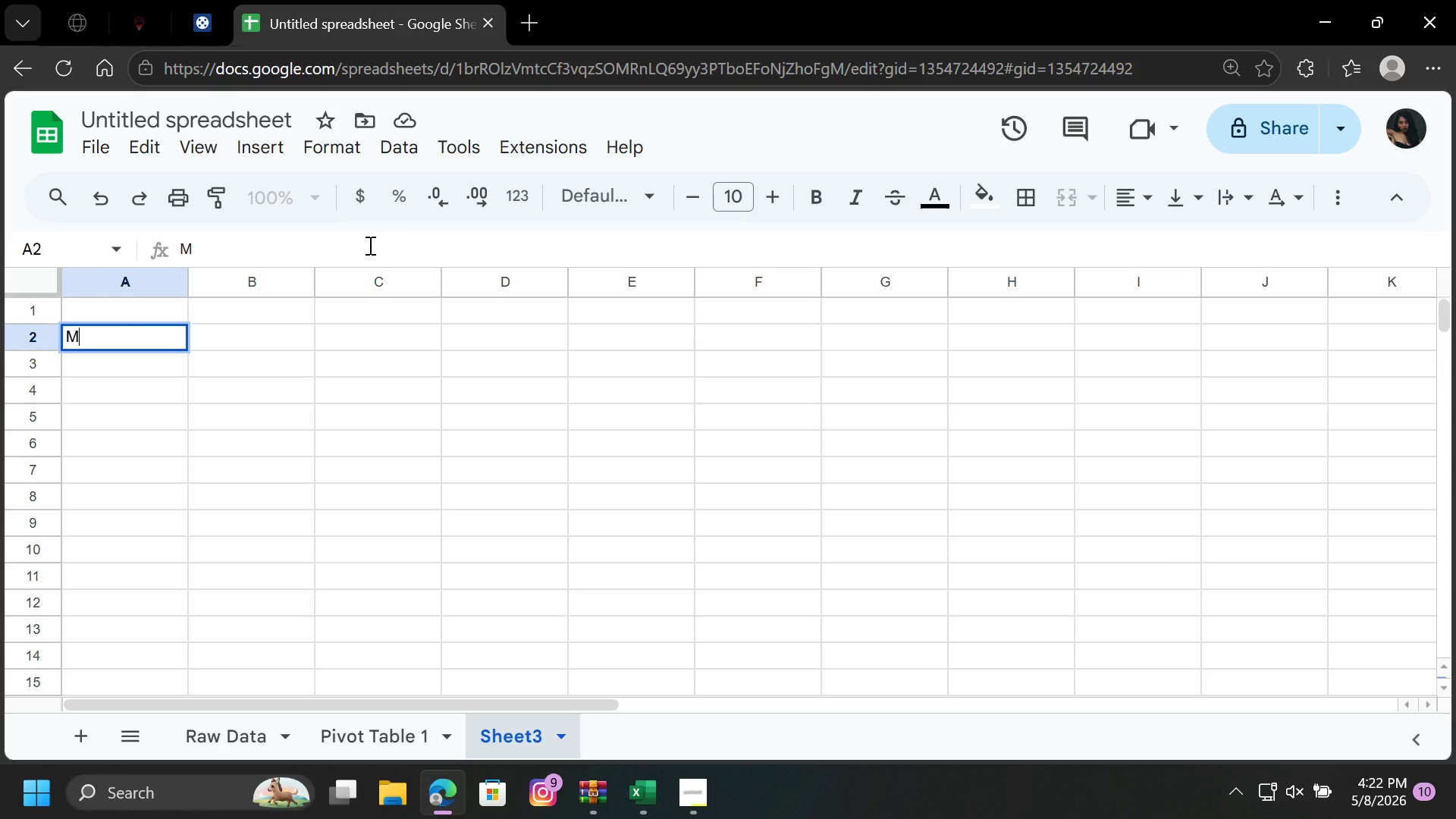 
type(onth)
 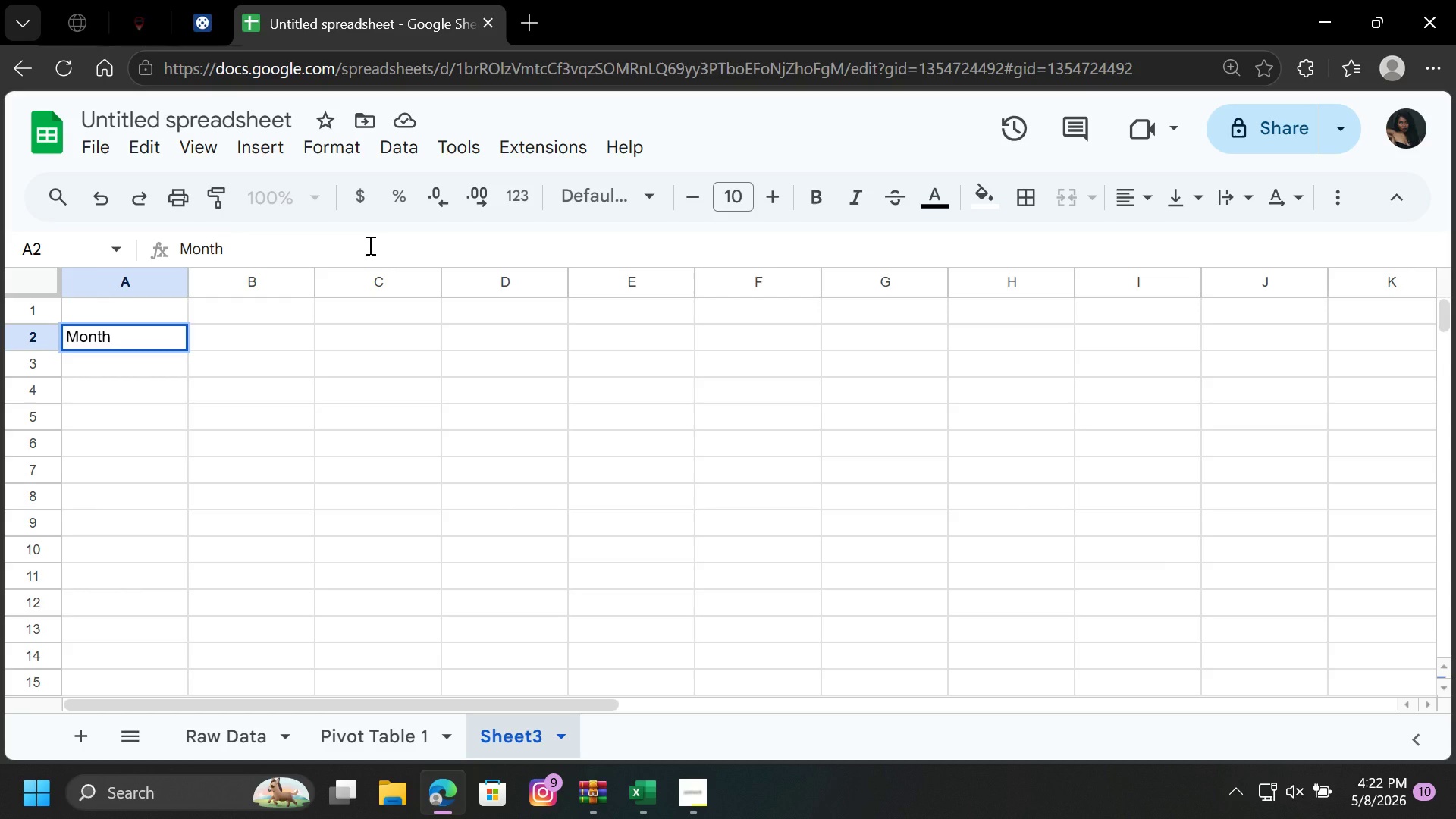 
key(ArrowRight)
 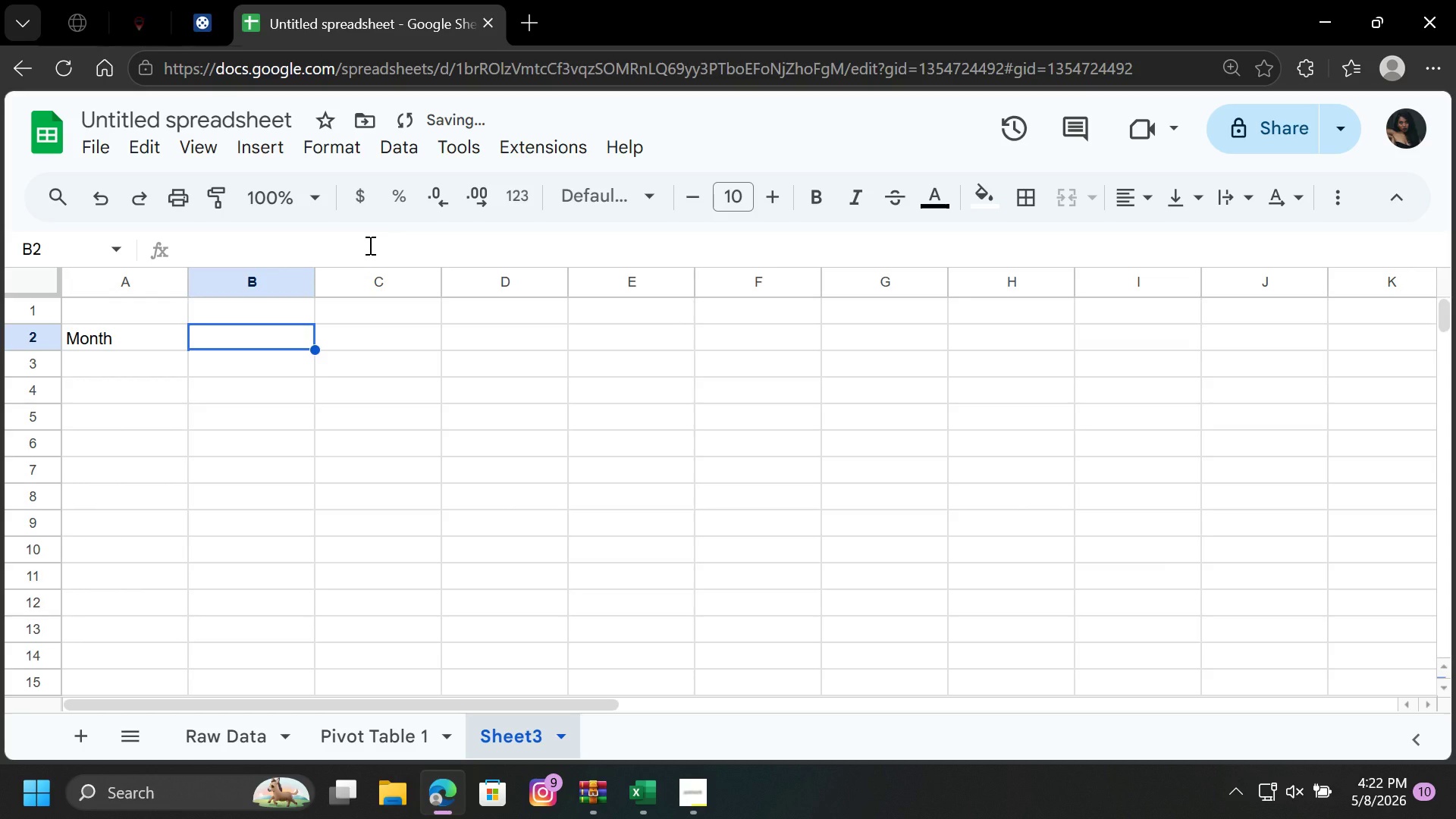 
type(Total Reven)
 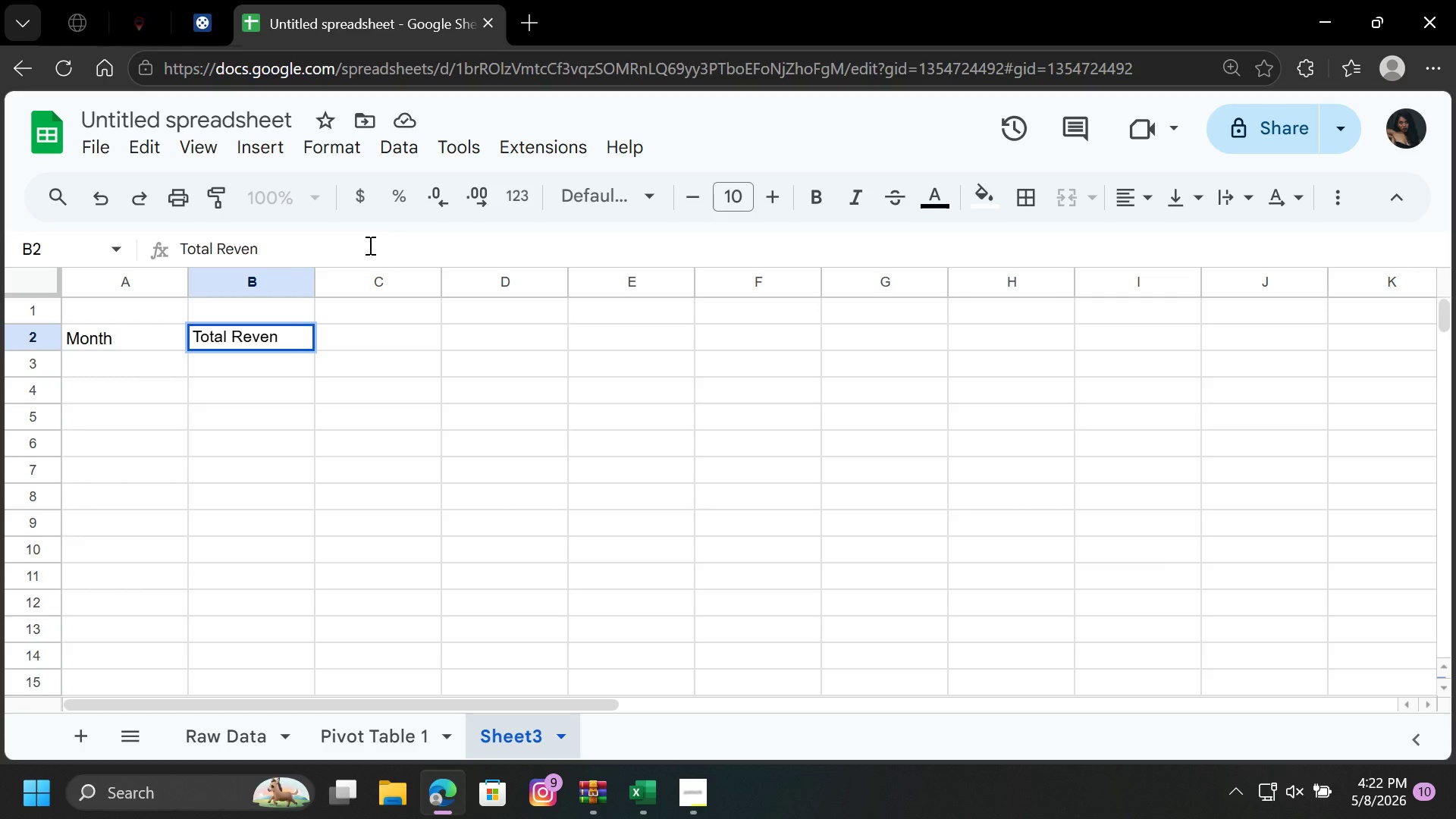 
type(ue)
 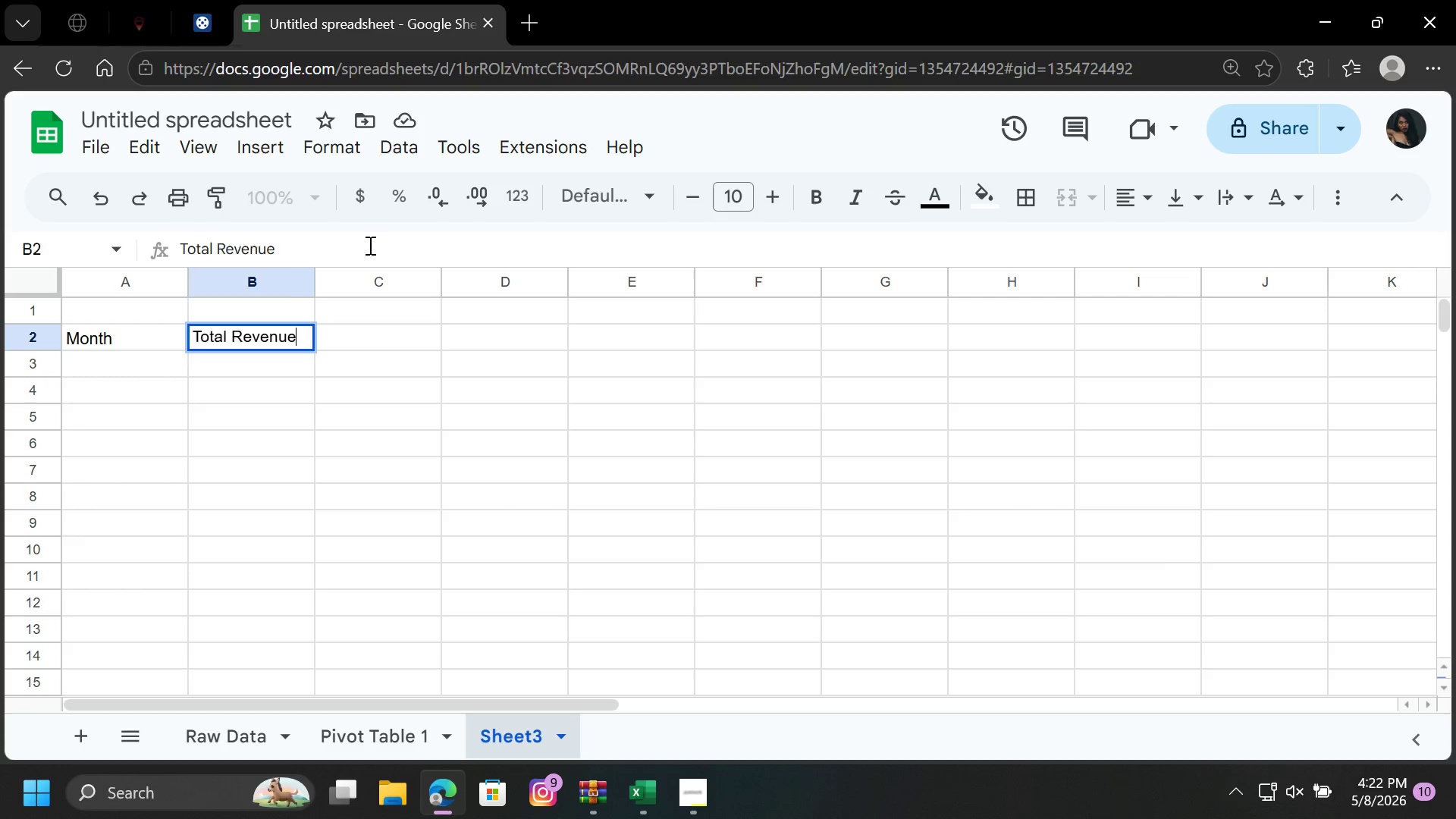 
key(ArrowRight)
 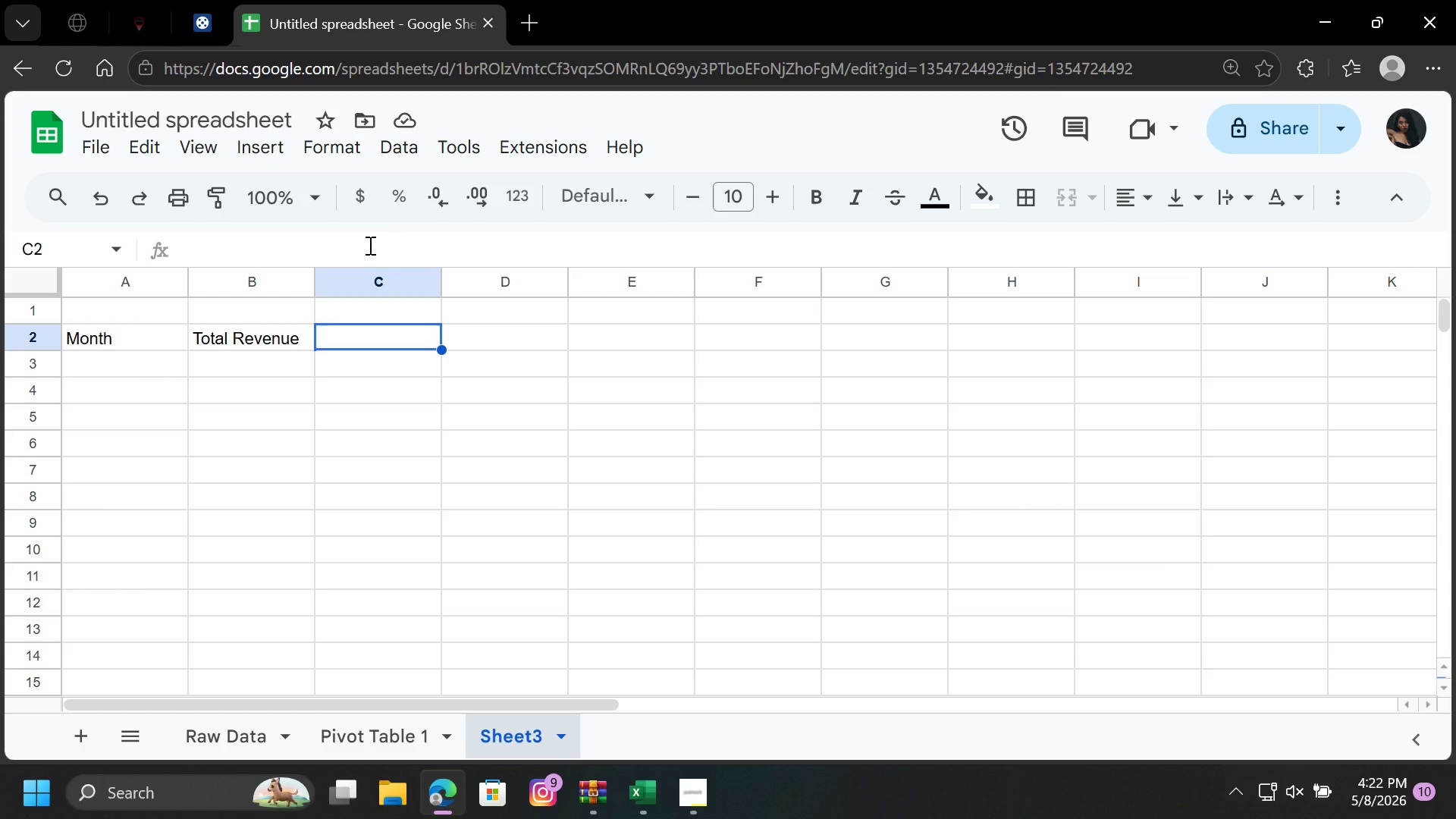 
wait(7.3)
 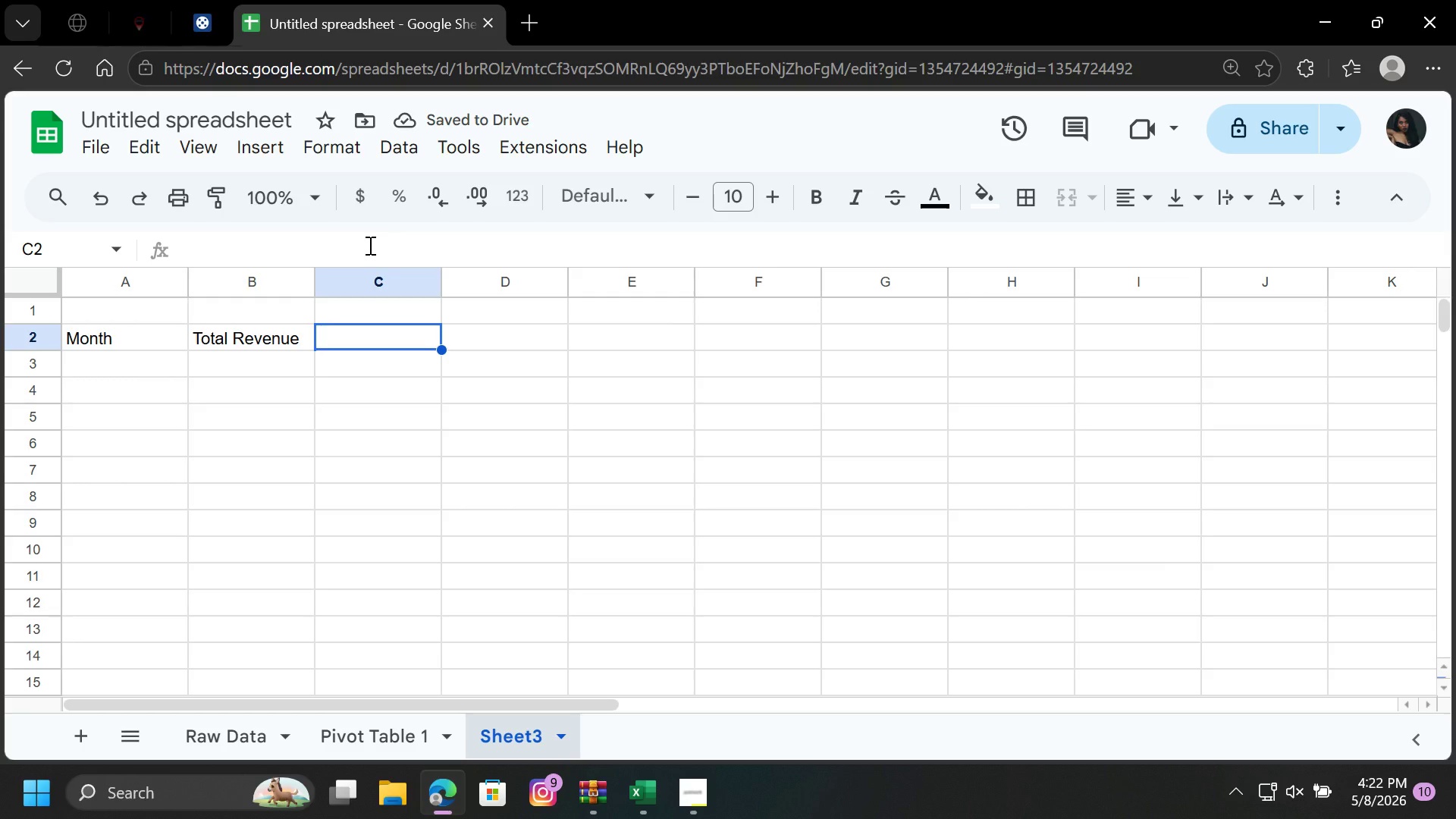 
type(Rolling Avg ()
 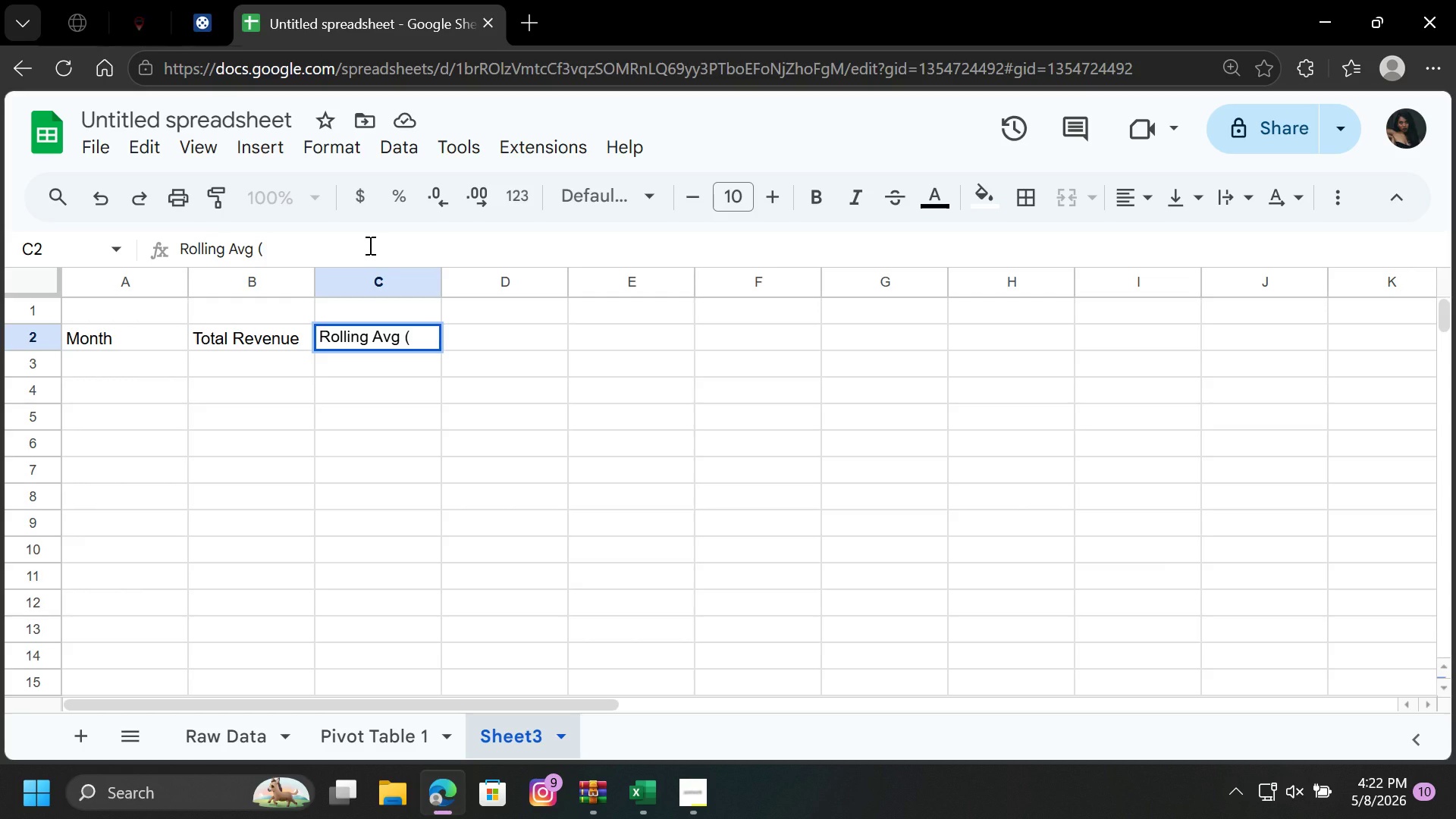 
type(3m))
 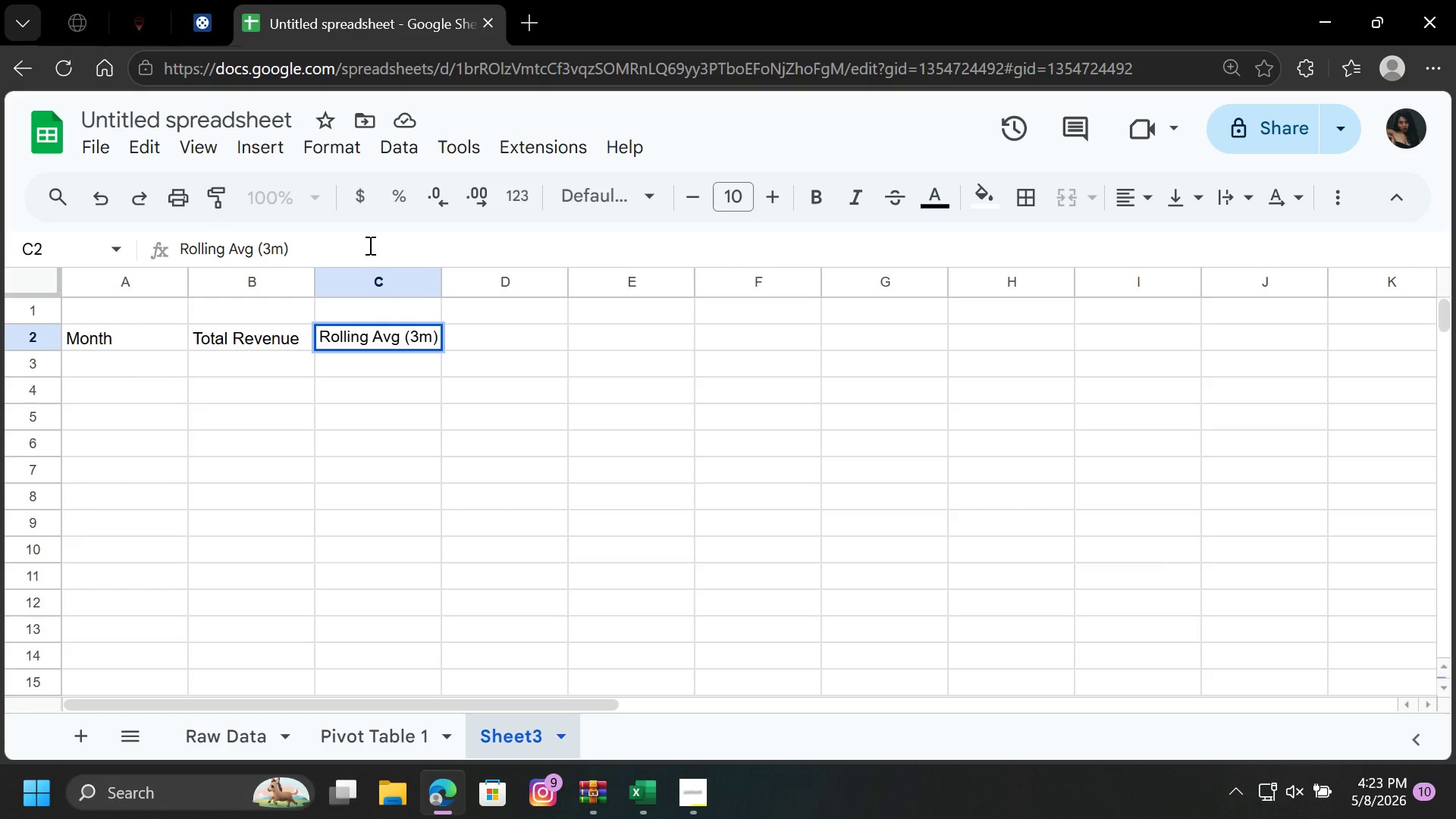 
key(ArrowRight)
 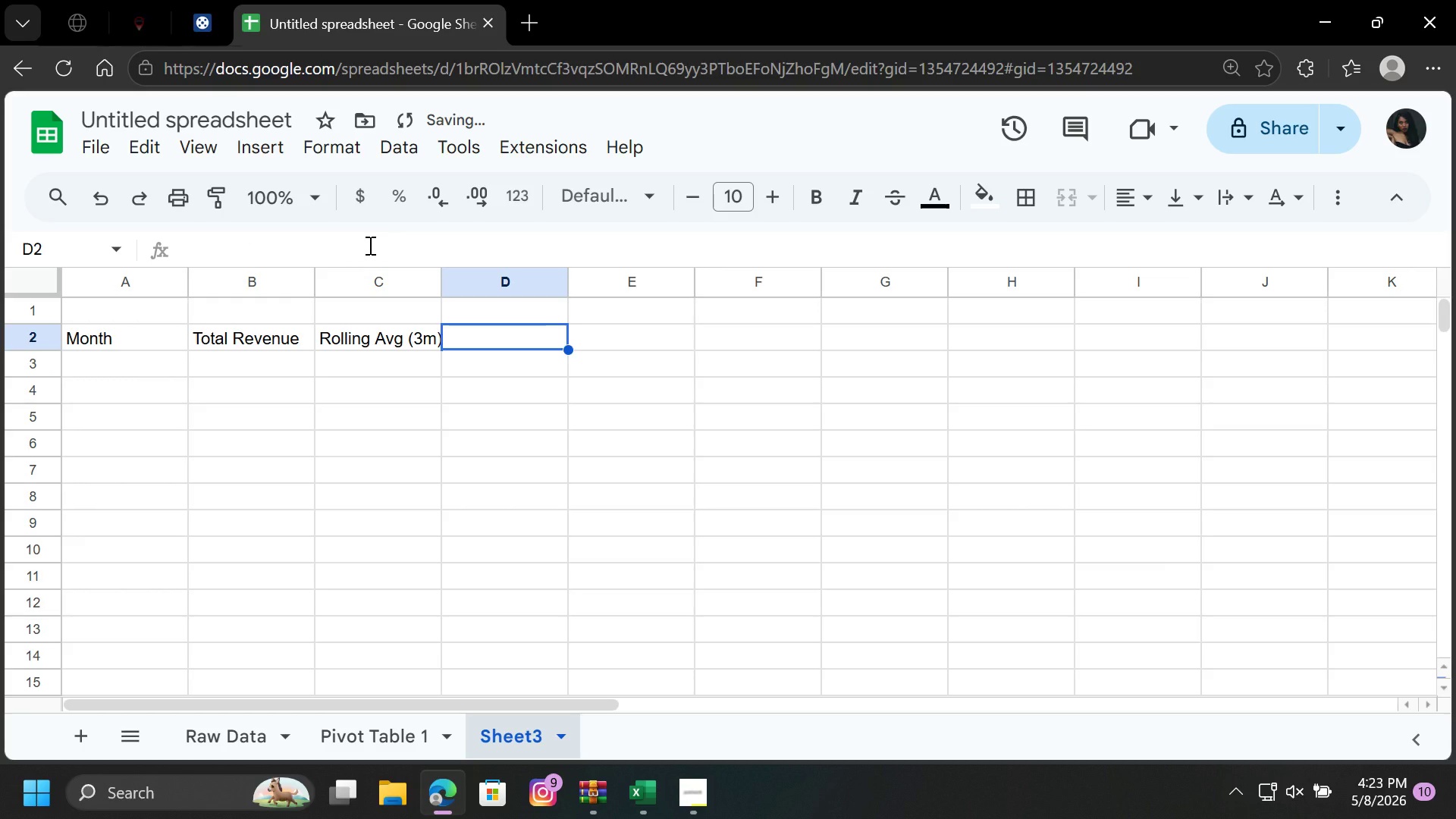 
type(Status)
 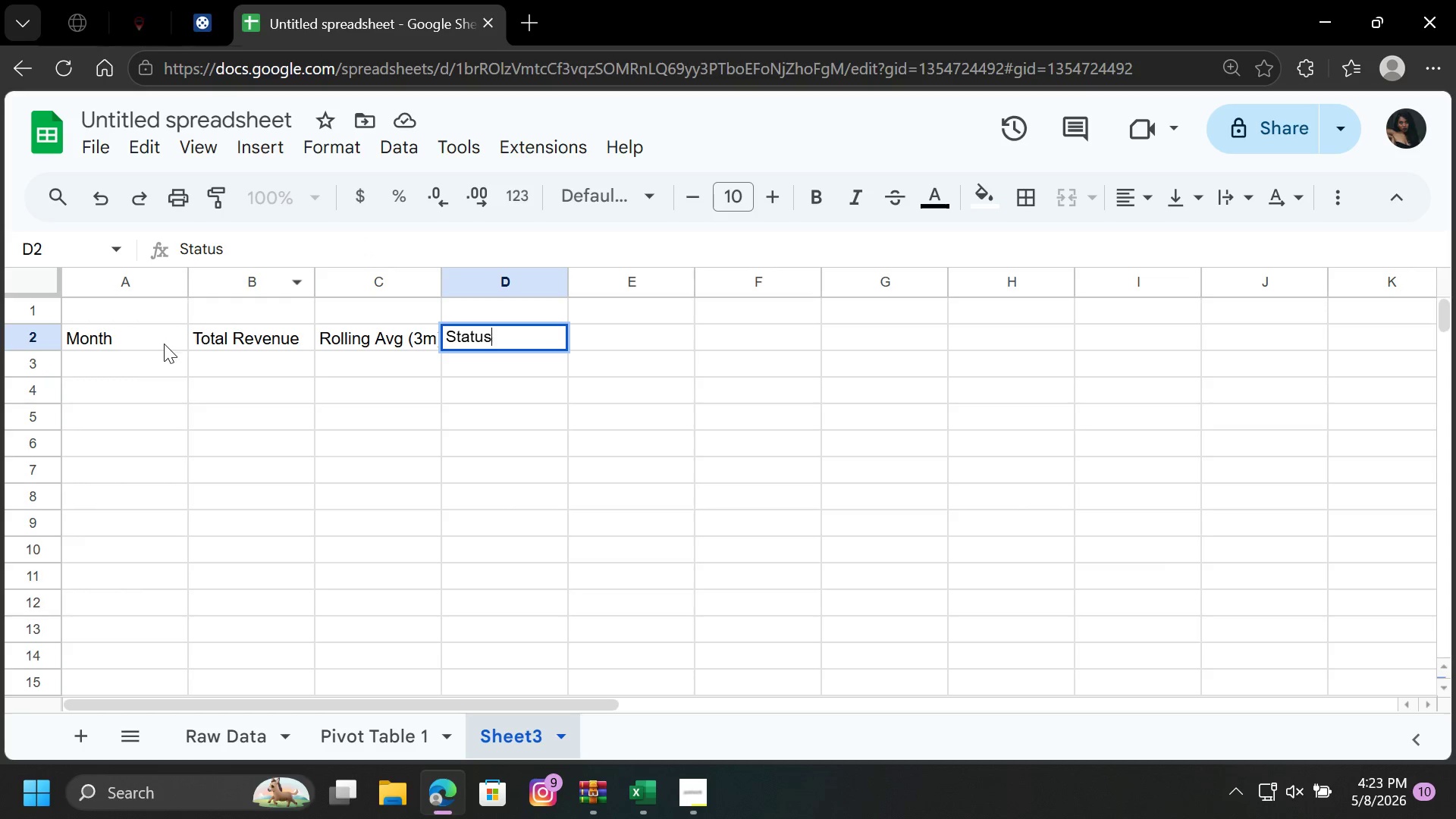 
left_click([155, 357])
 